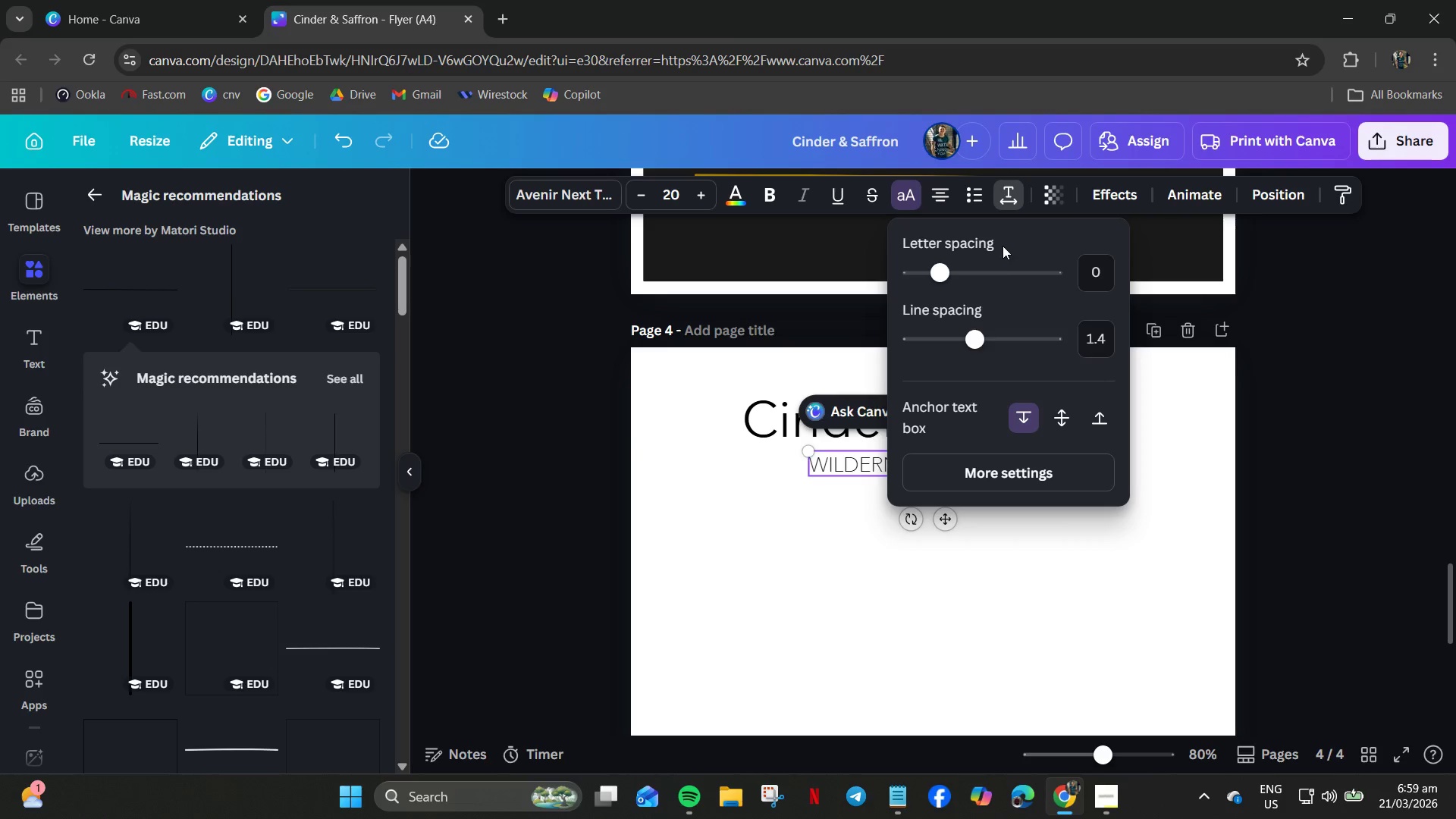 
left_click_drag(start_coordinate=[946, 272], to_coordinate=[976, 272])
 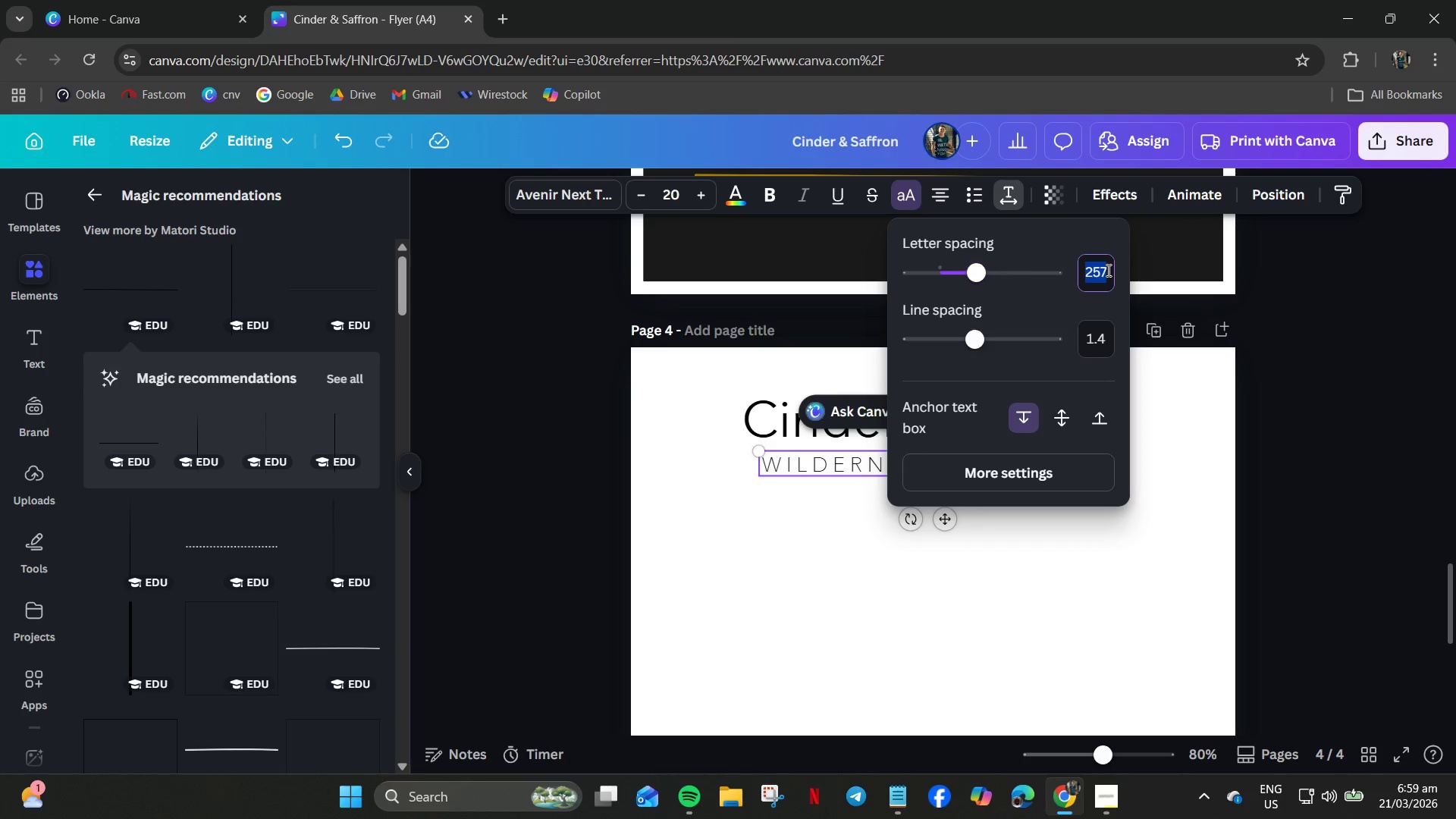 
double_click([1107, 270])
 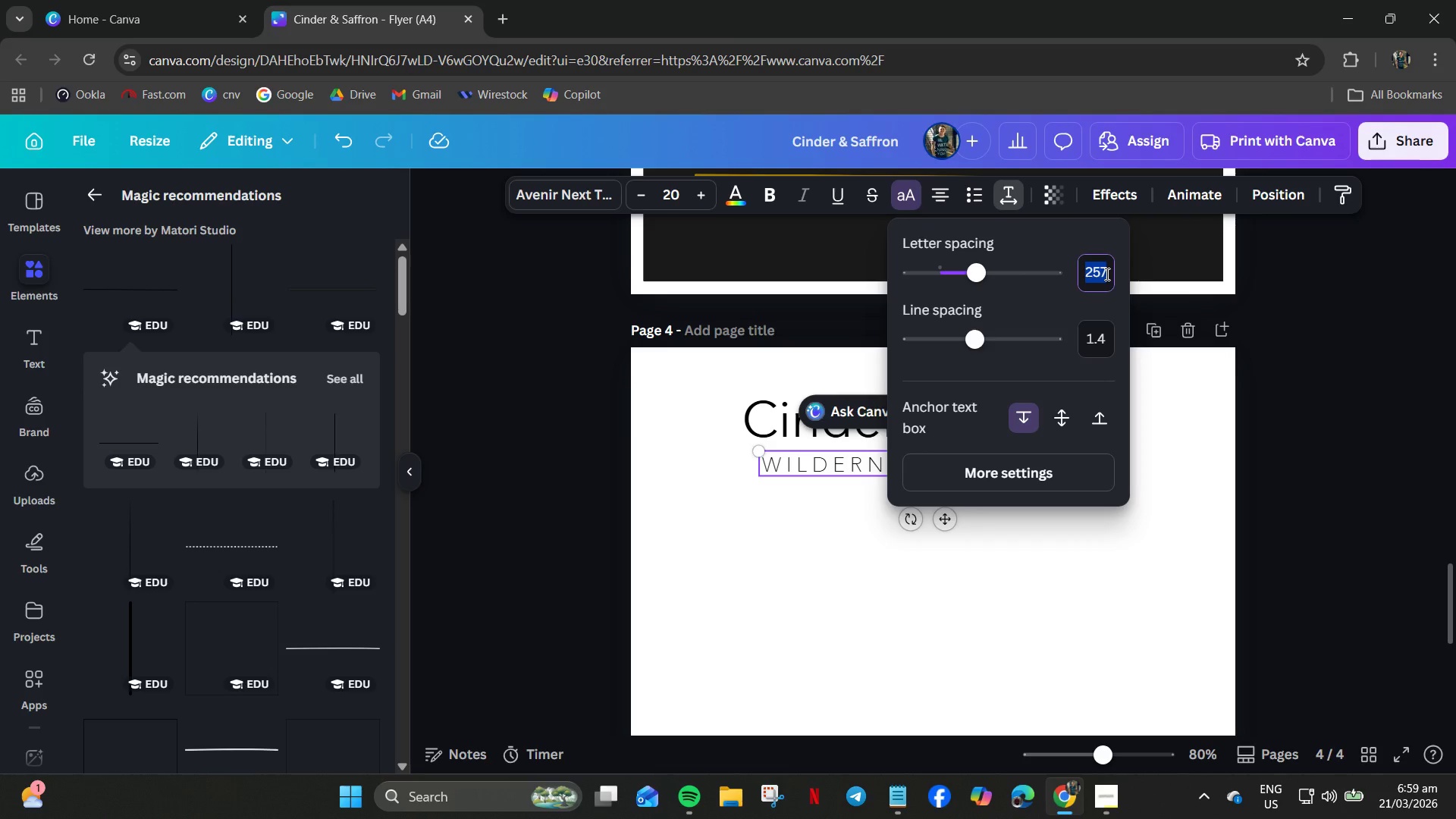 
key(ArrowRight)
 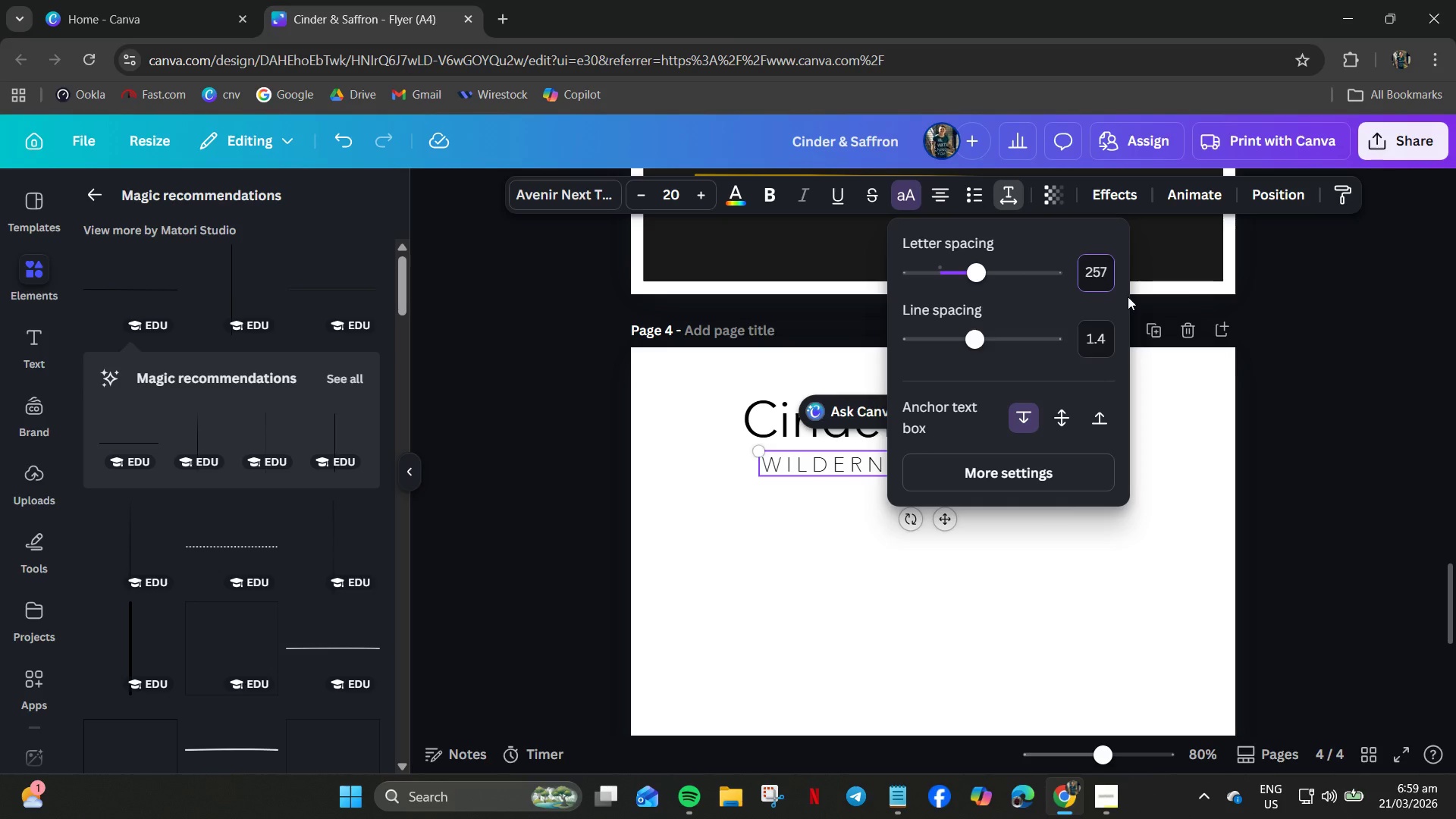 
key(Backspace)
 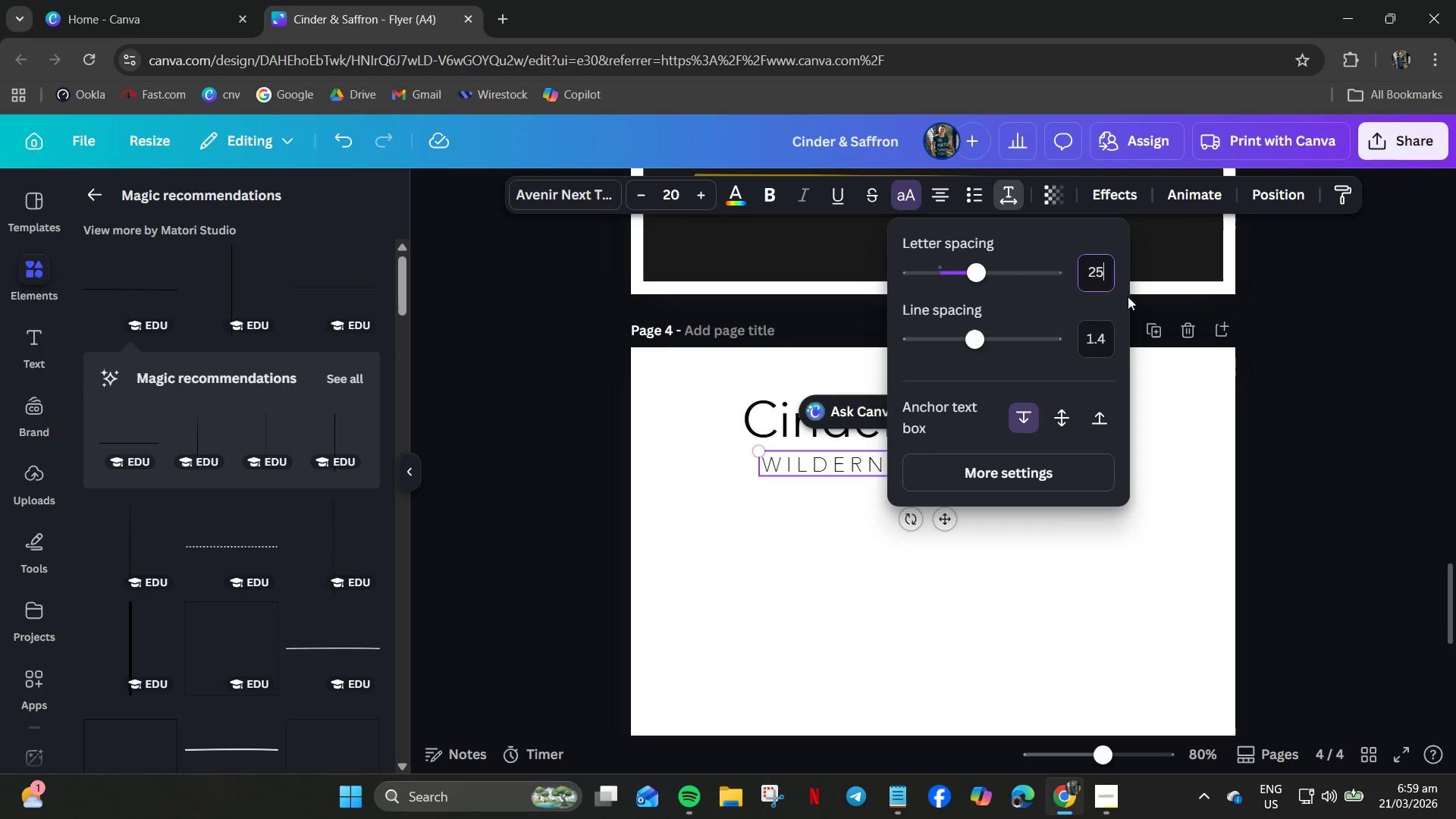 
key(Backspace)
 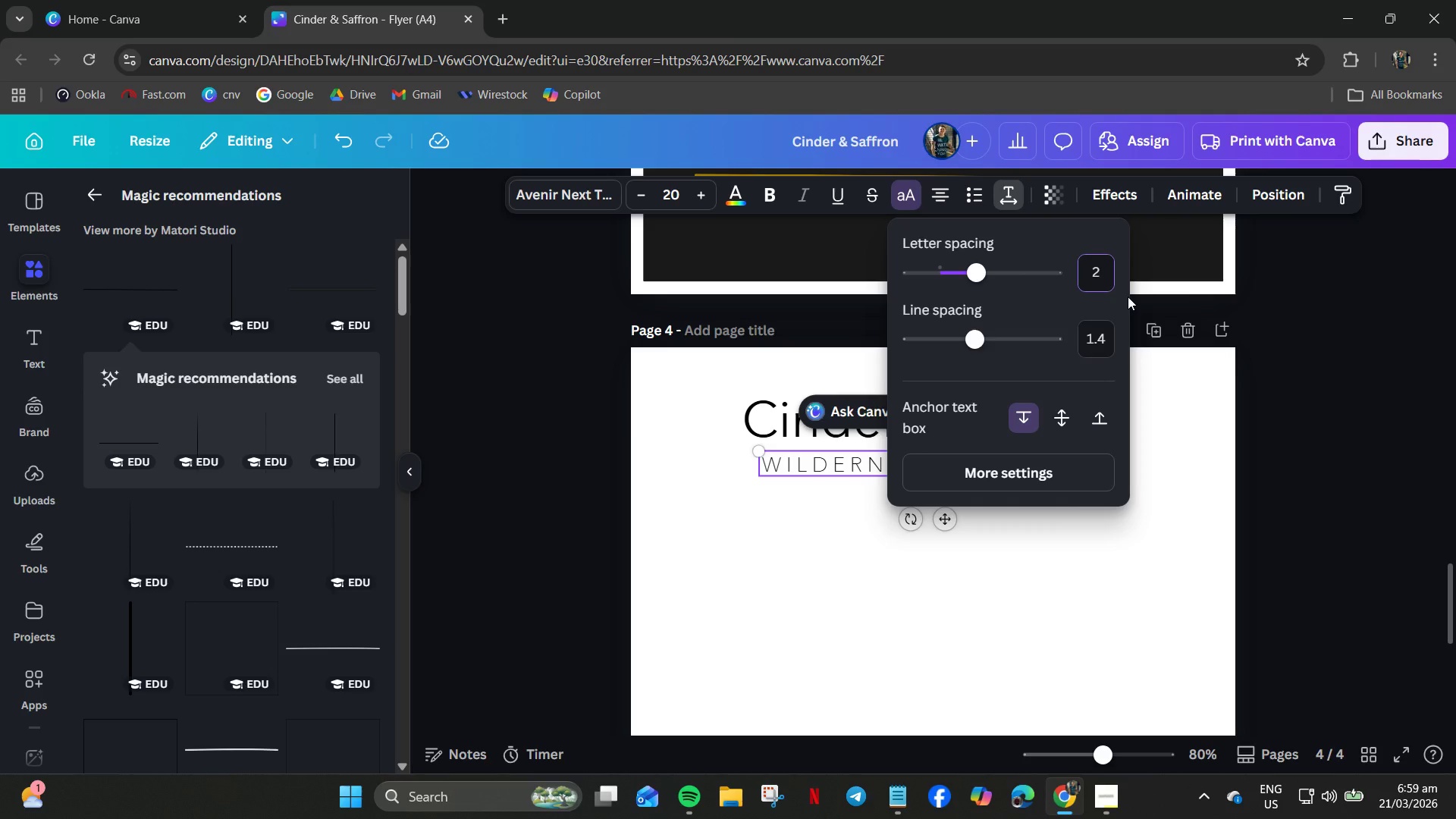 
key(Numpad6)
 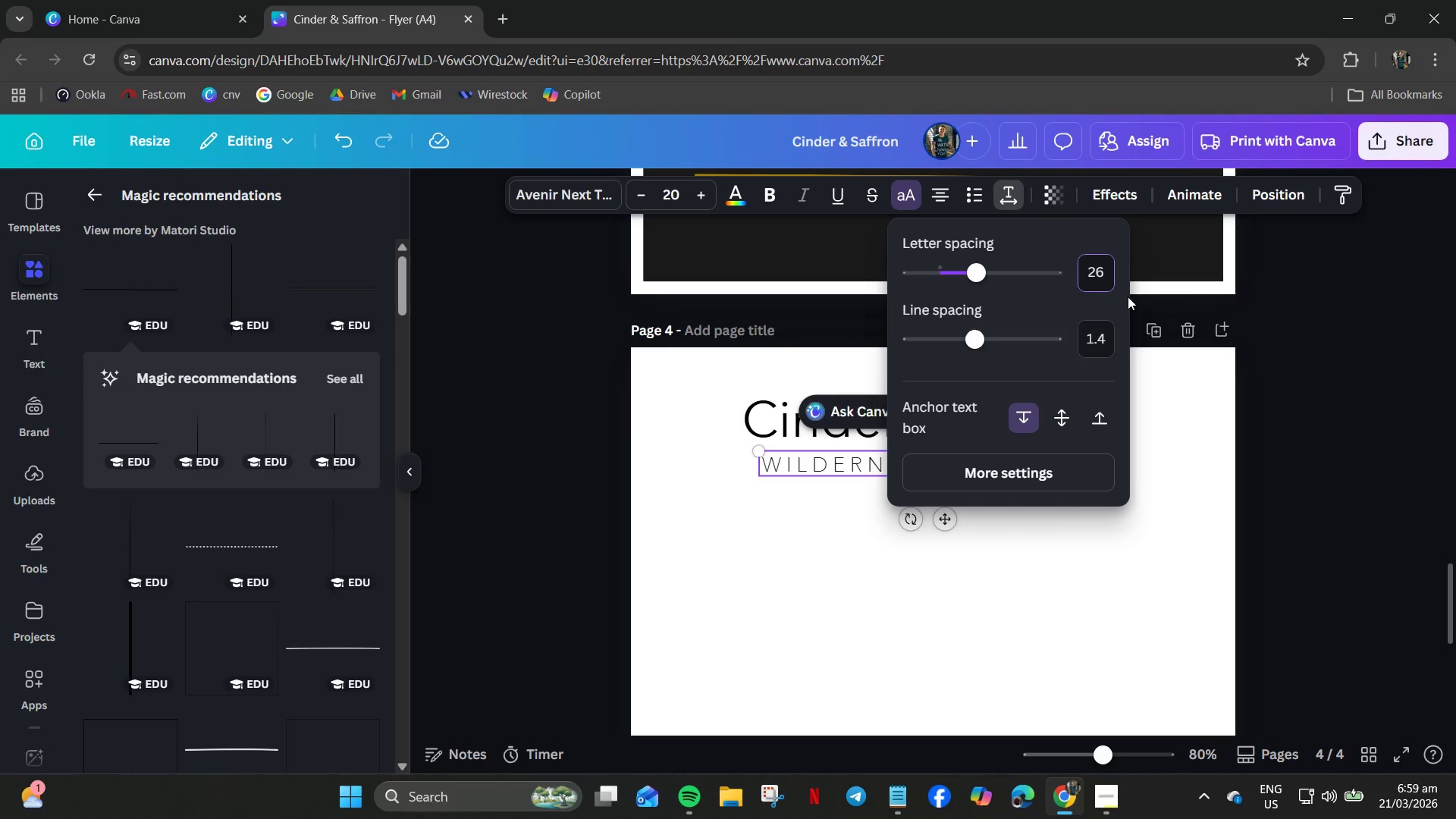 
key(Numpad0)
 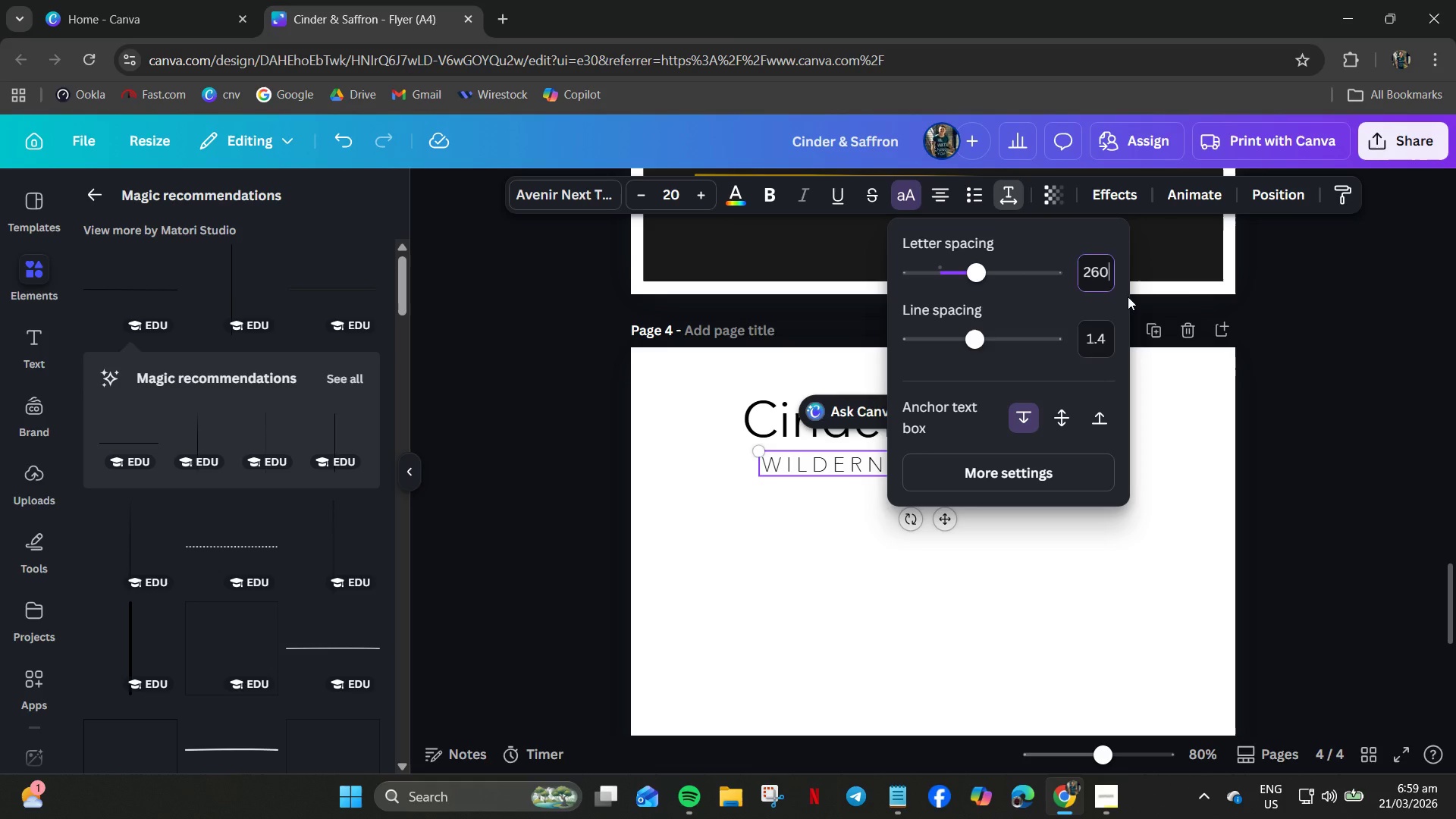 
key(NumpadEnter)
 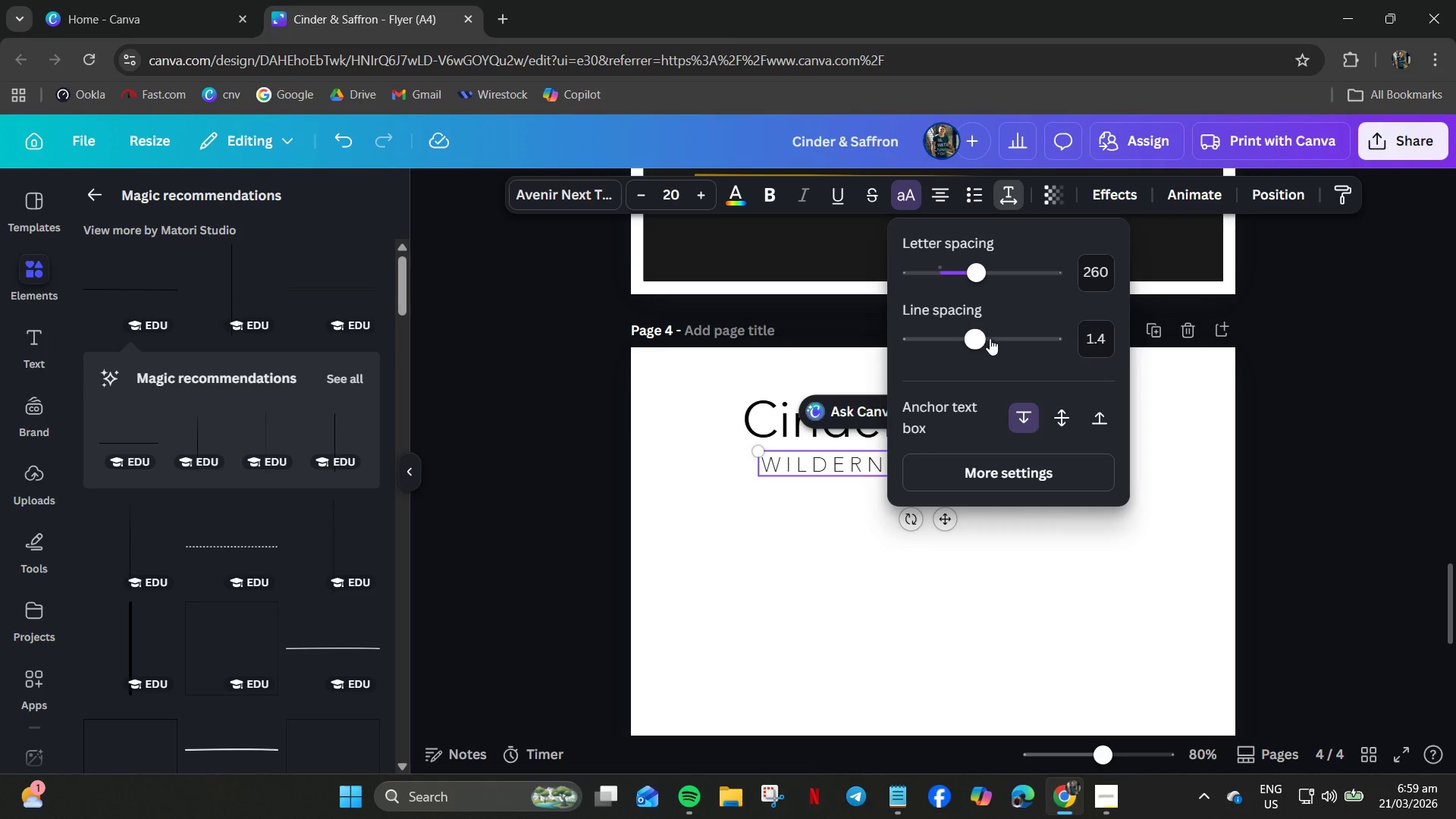 
left_click_drag(start_coordinate=[981, 334], to_coordinate=[976, 340])
 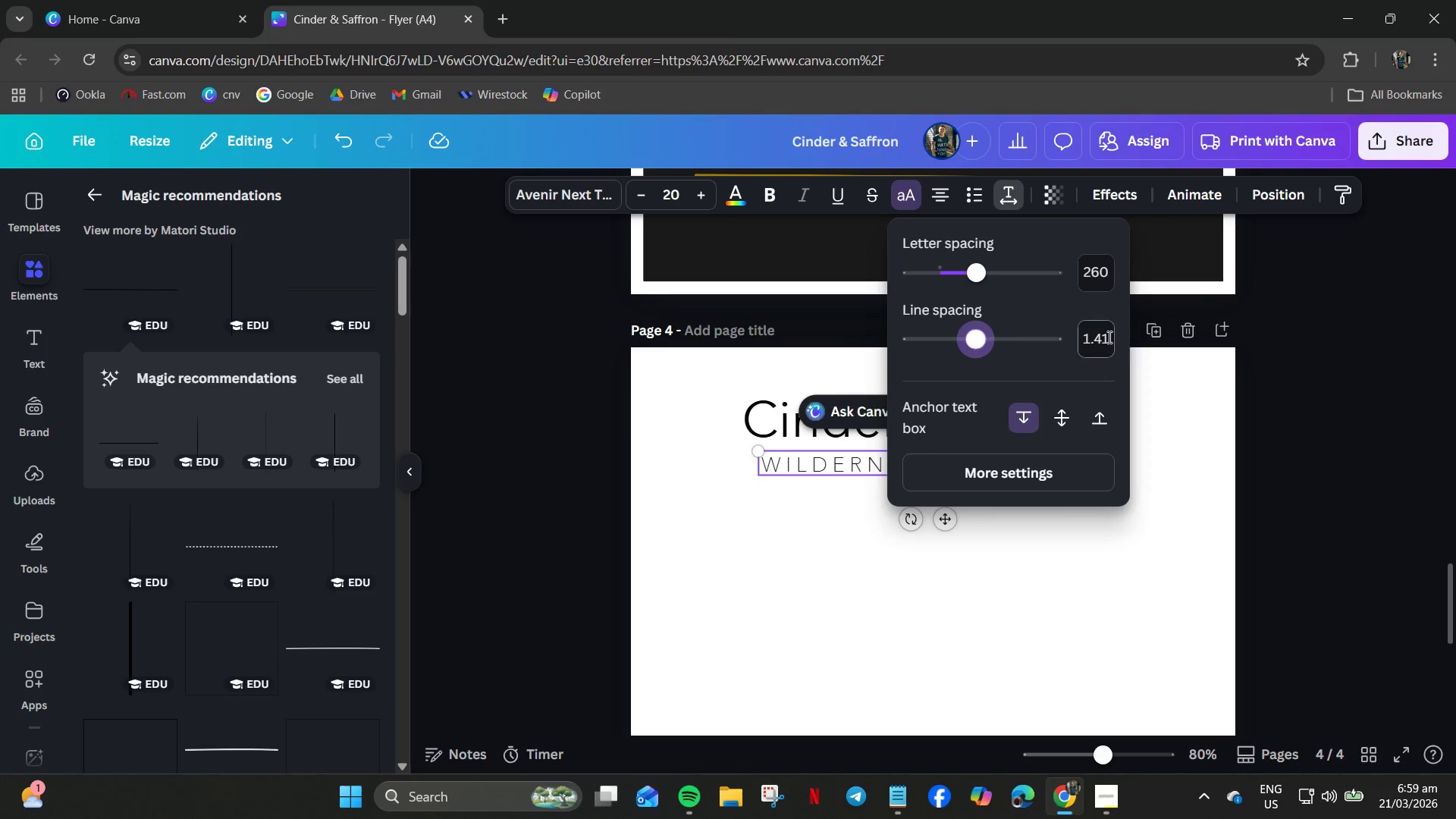 
left_click([1106, 336])
 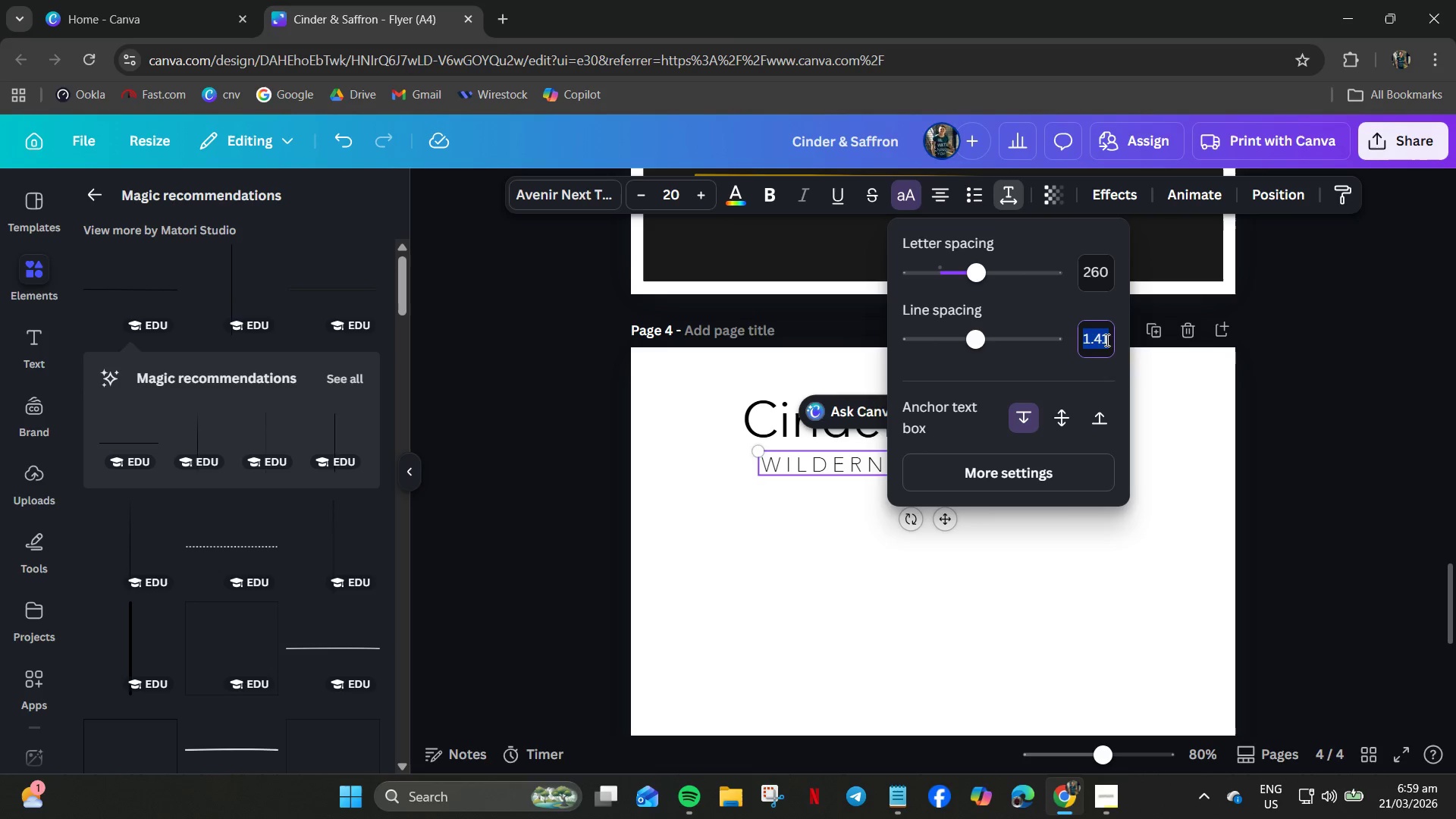 
key(Numpad0)
 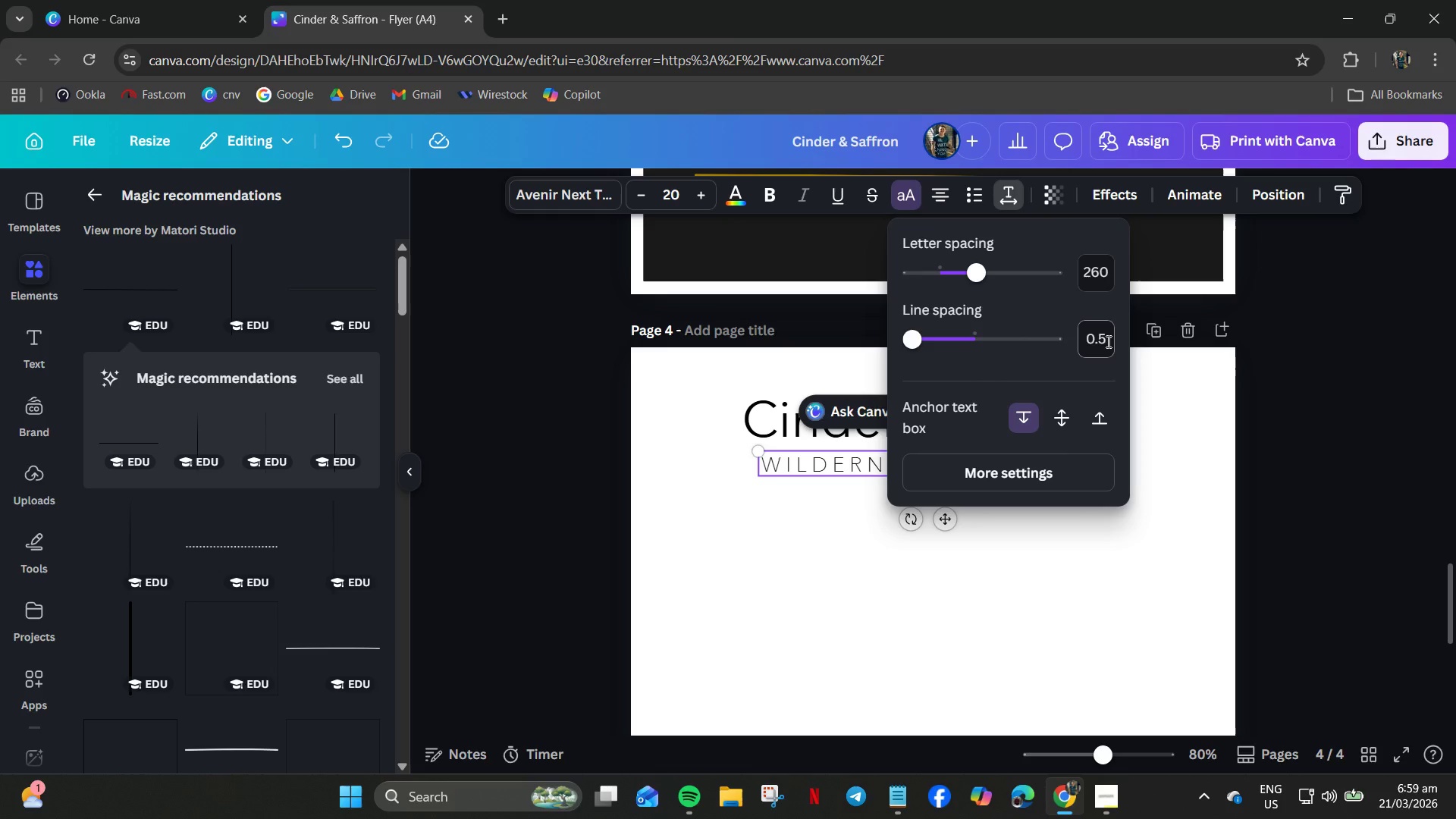 
key(NumpadEnter)
 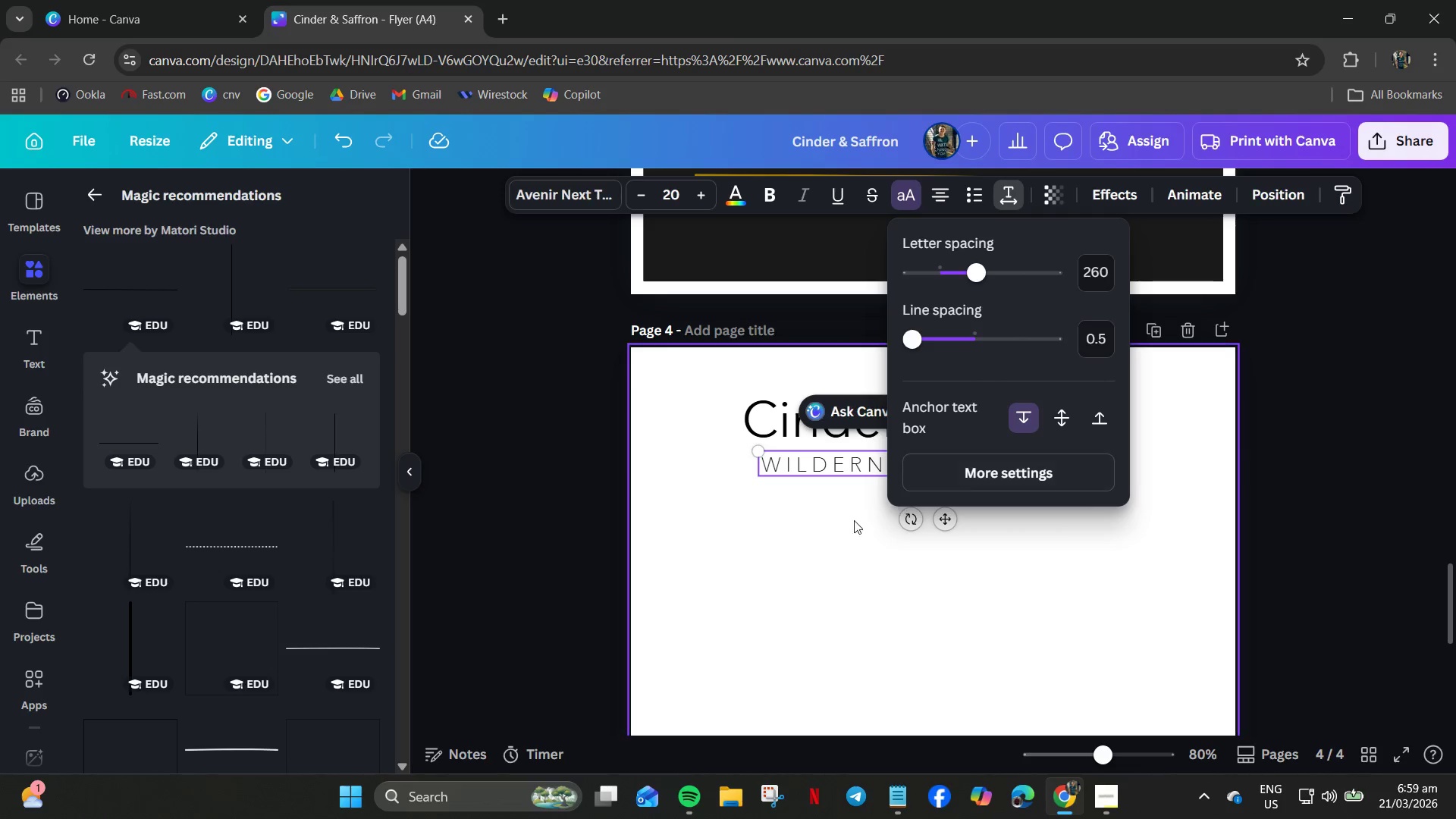 
left_click([849, 522])
 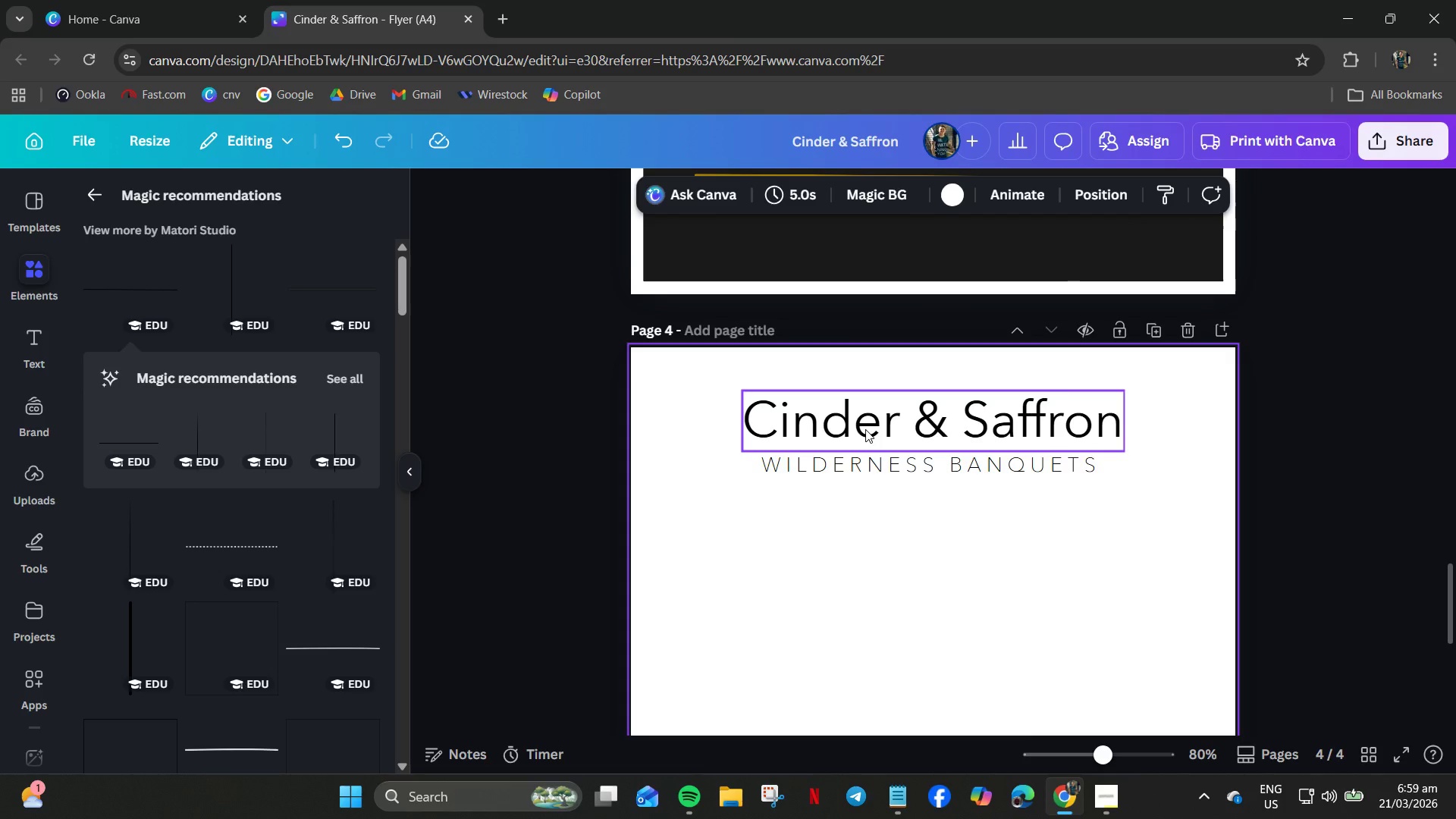 
left_click([865, 429])
 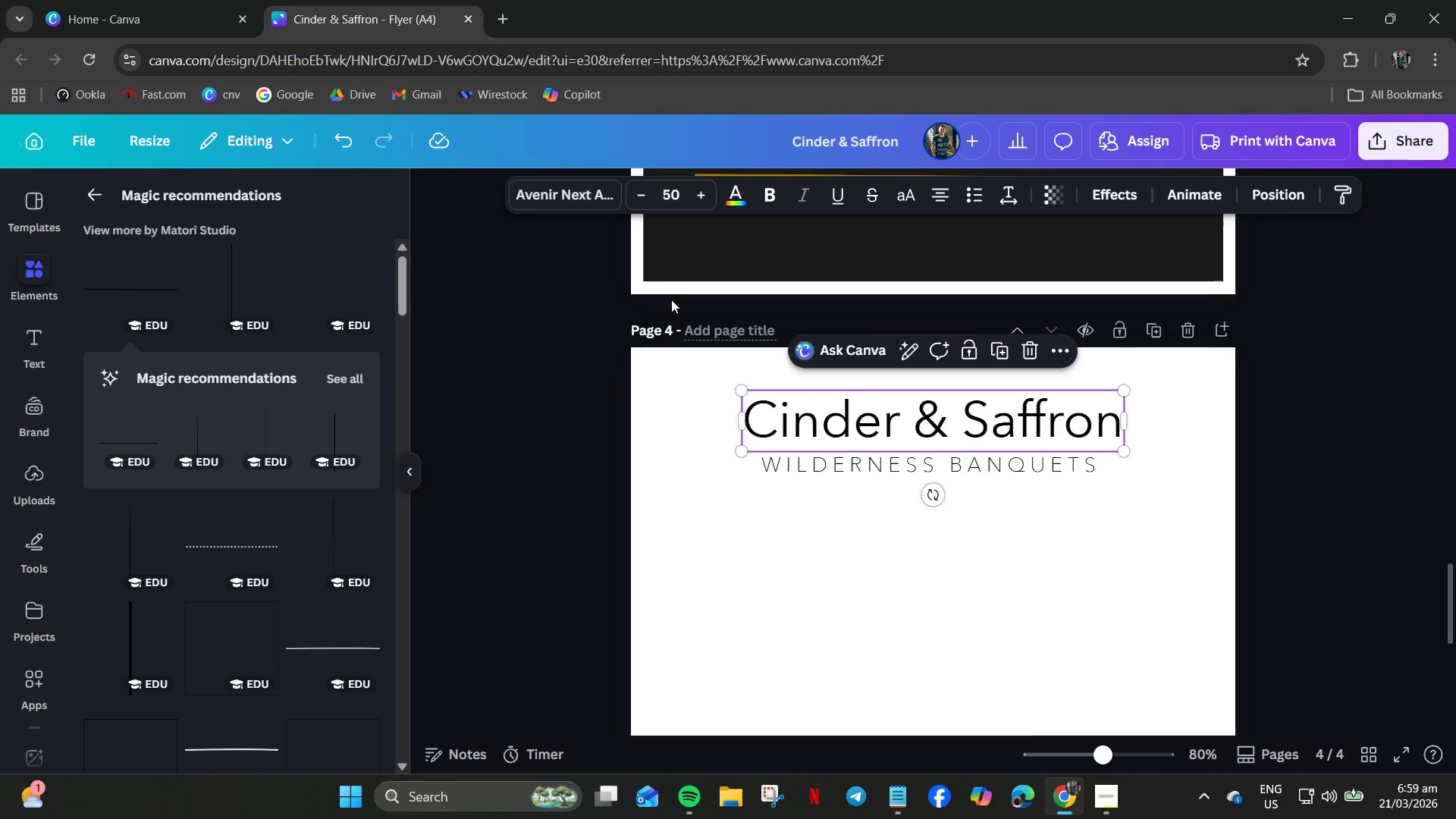 
left_click([638, 197])
 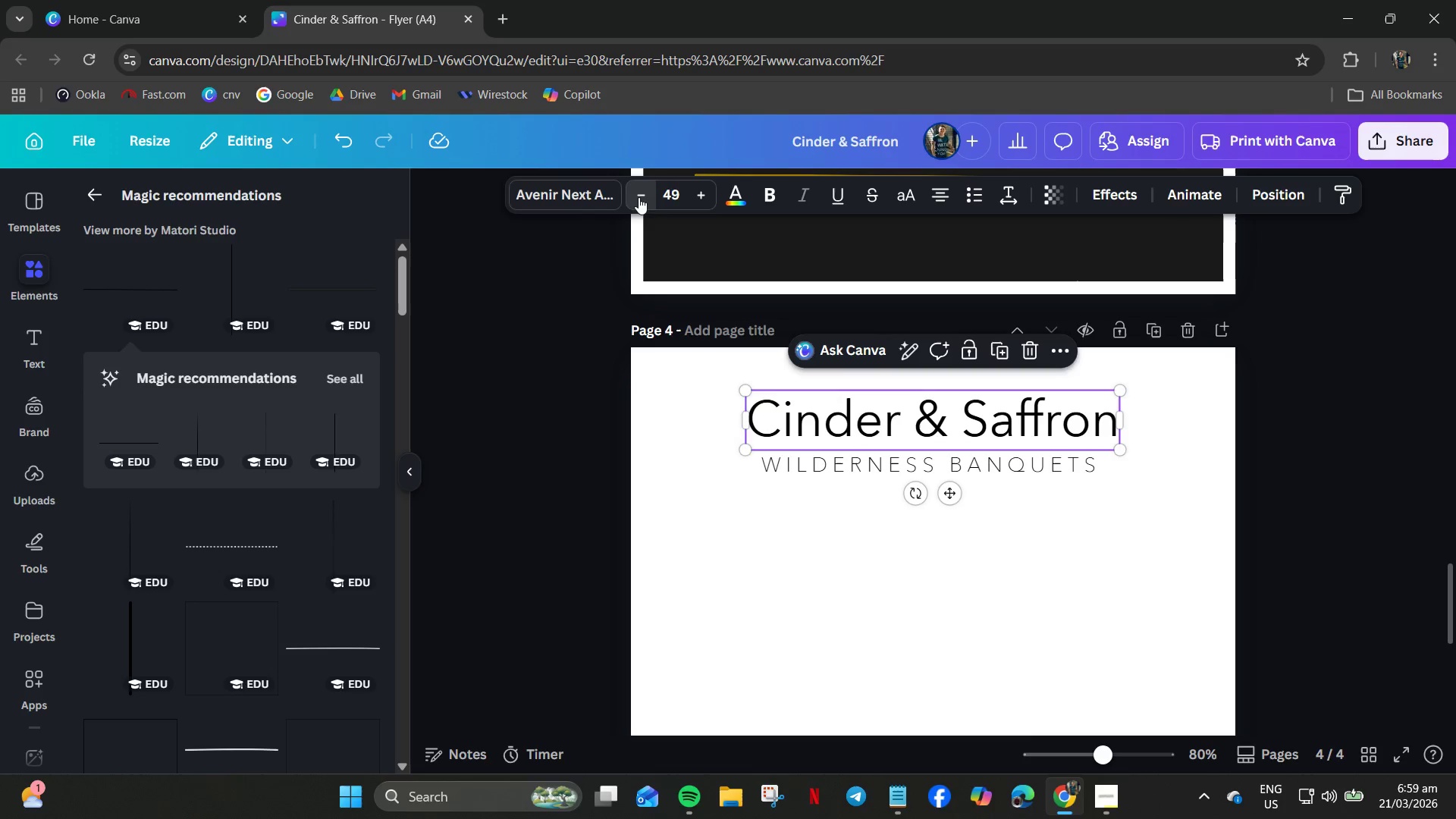 
triple_click([639, 197])
 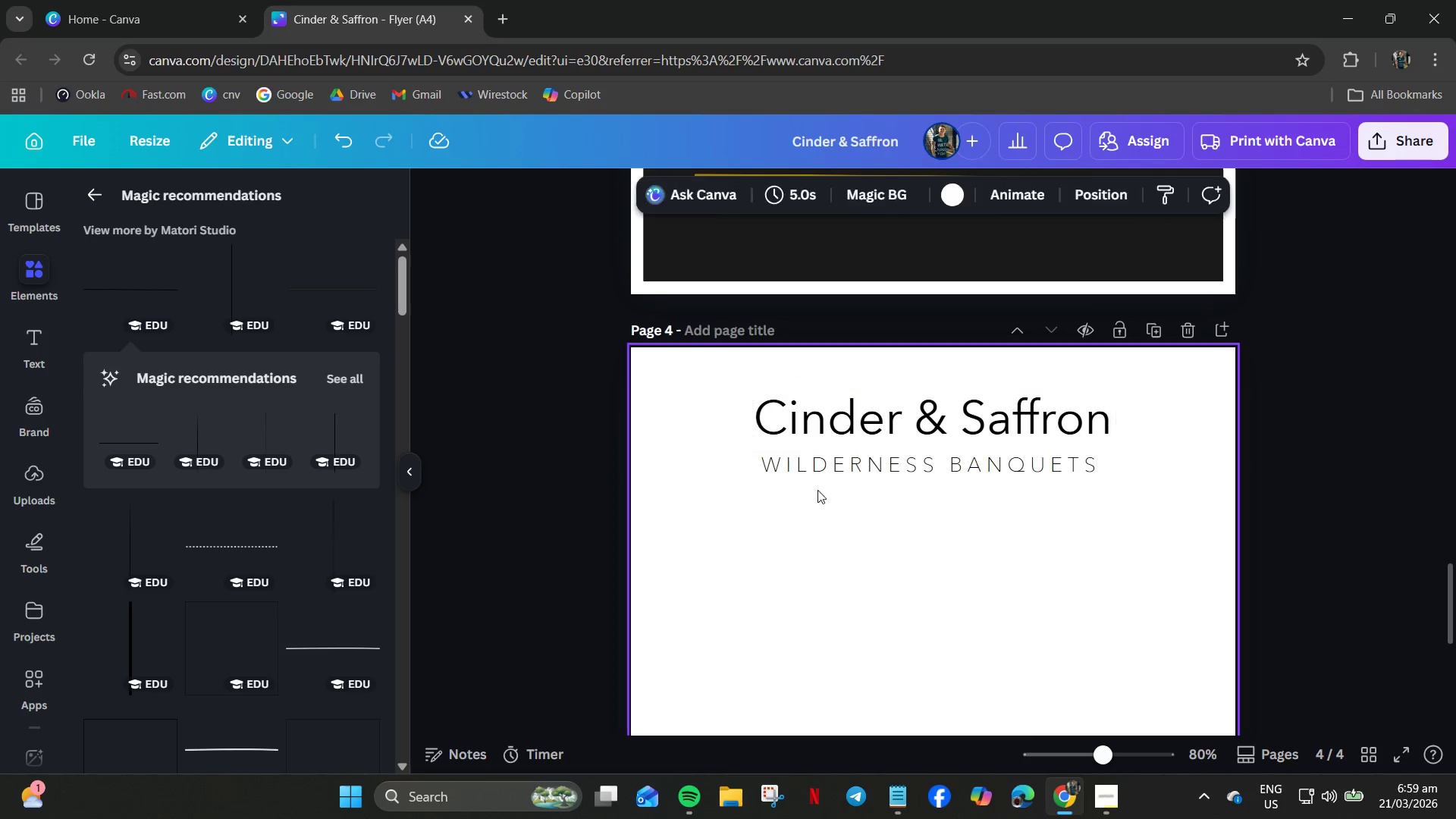 
left_click_drag(start_coordinate=[959, 413], to_coordinate=[954, 419])
 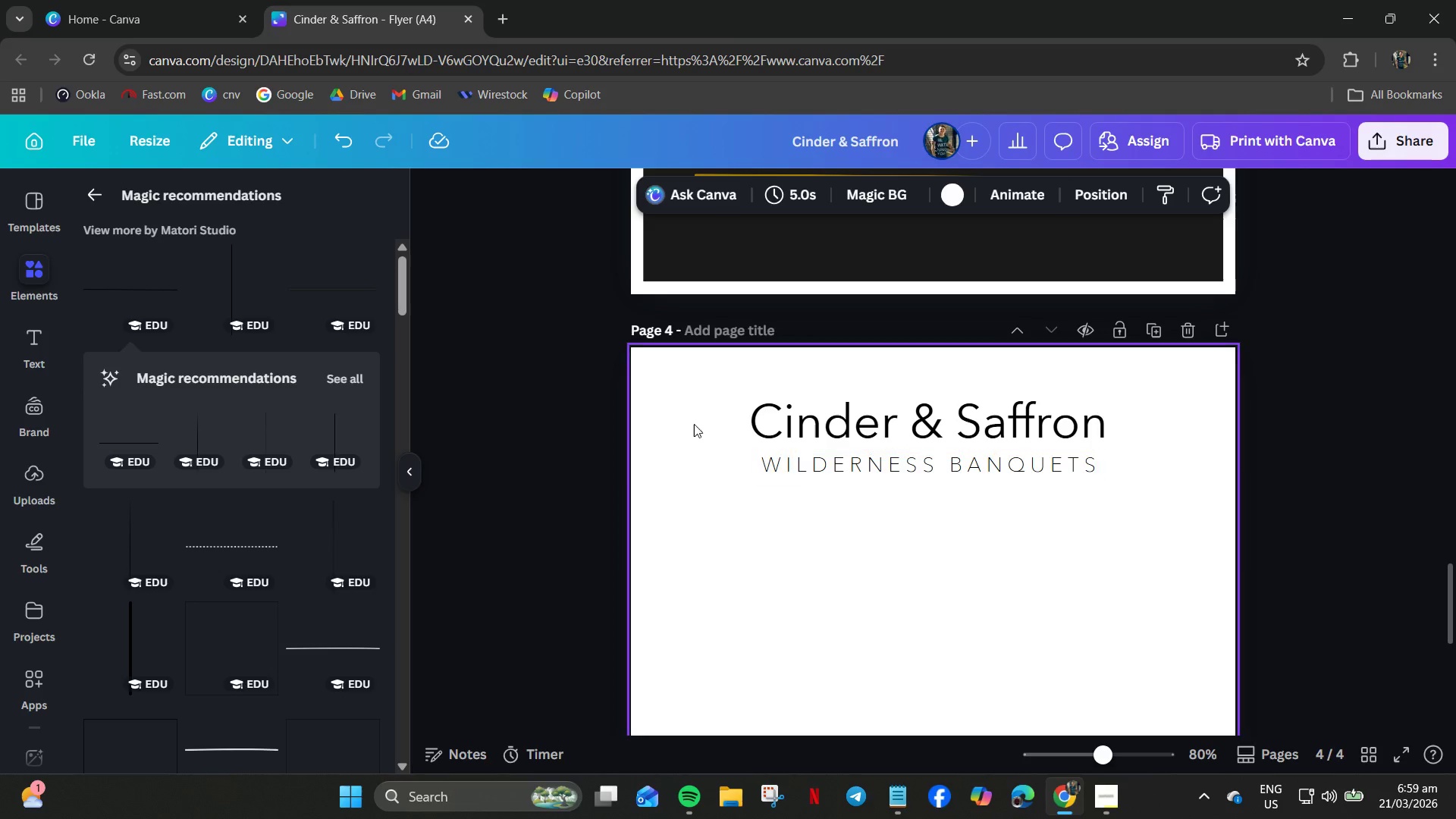 
left_click_drag(start_coordinate=[716, 408], to_coordinate=[870, 465])
 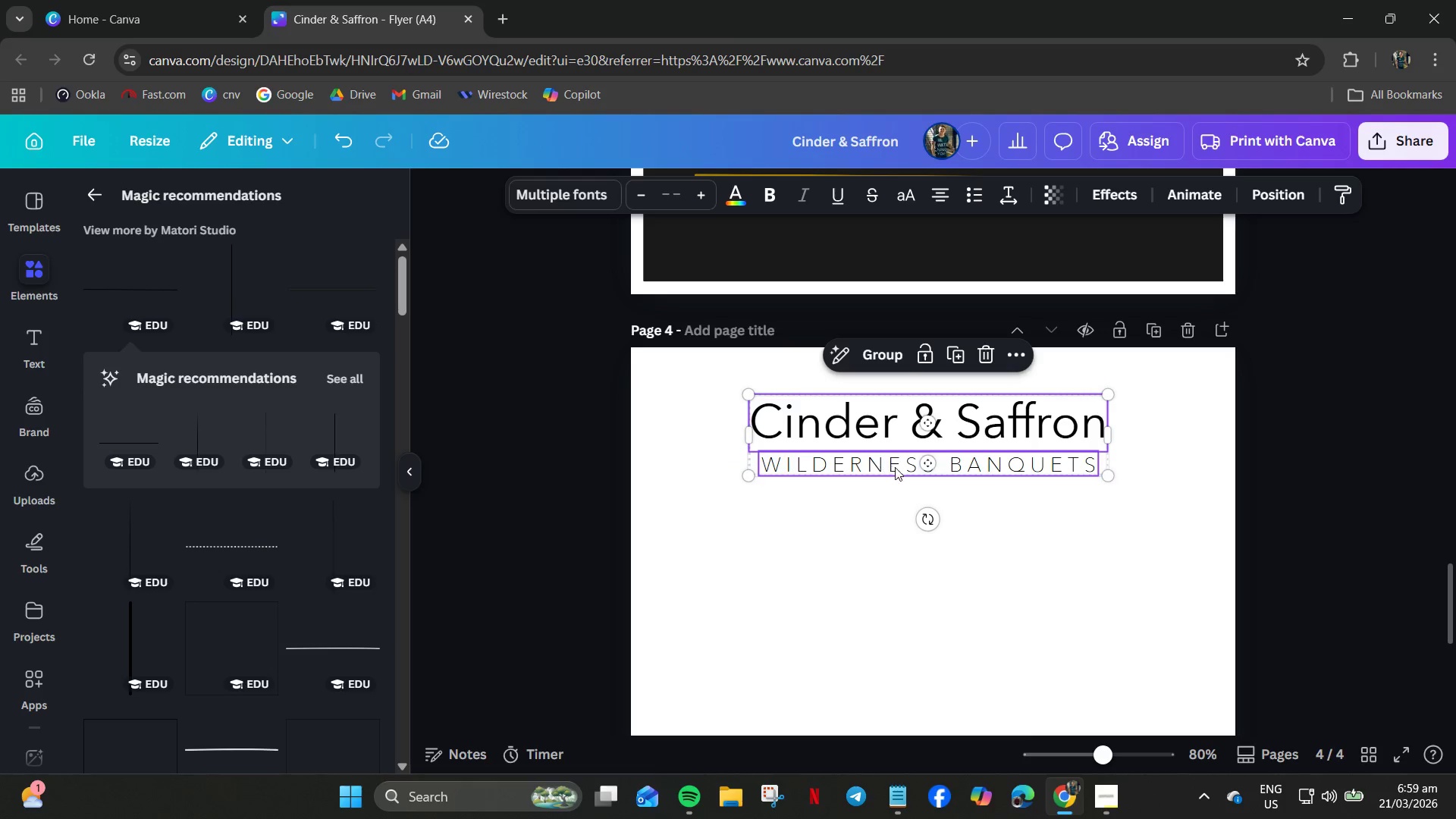 
right_click([895, 467])
 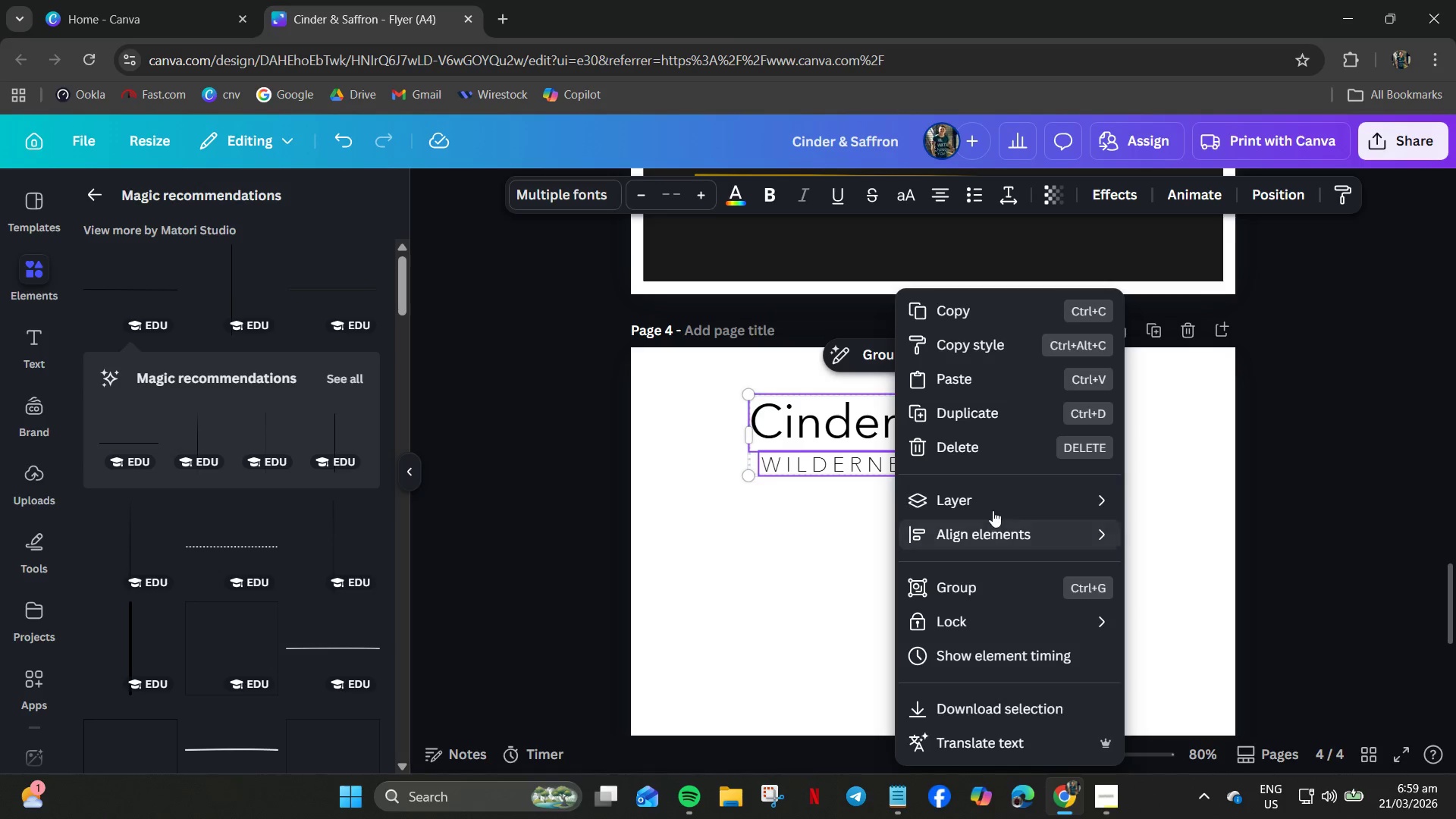 
left_click([993, 506])
 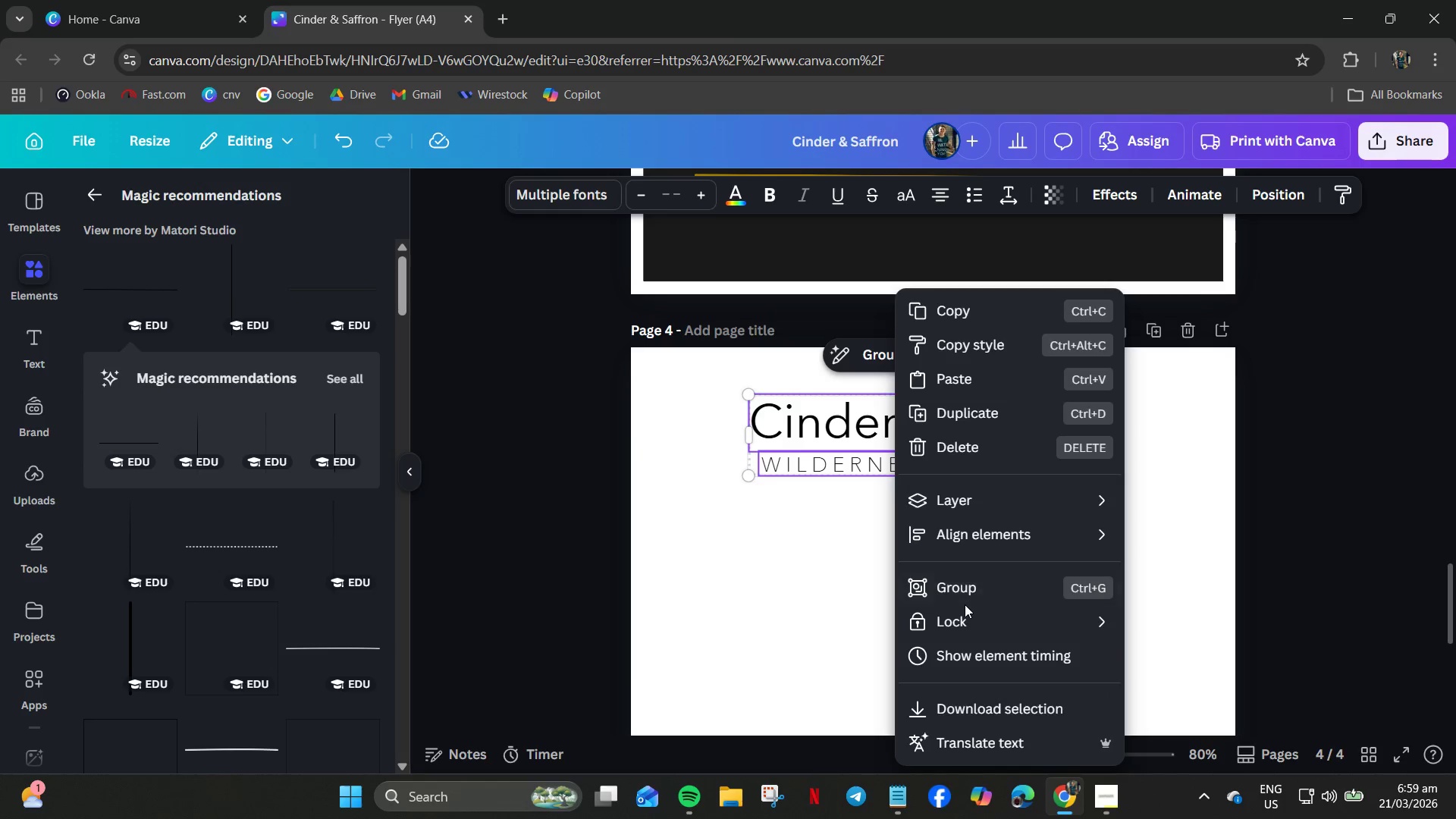 
double_click([962, 595])
 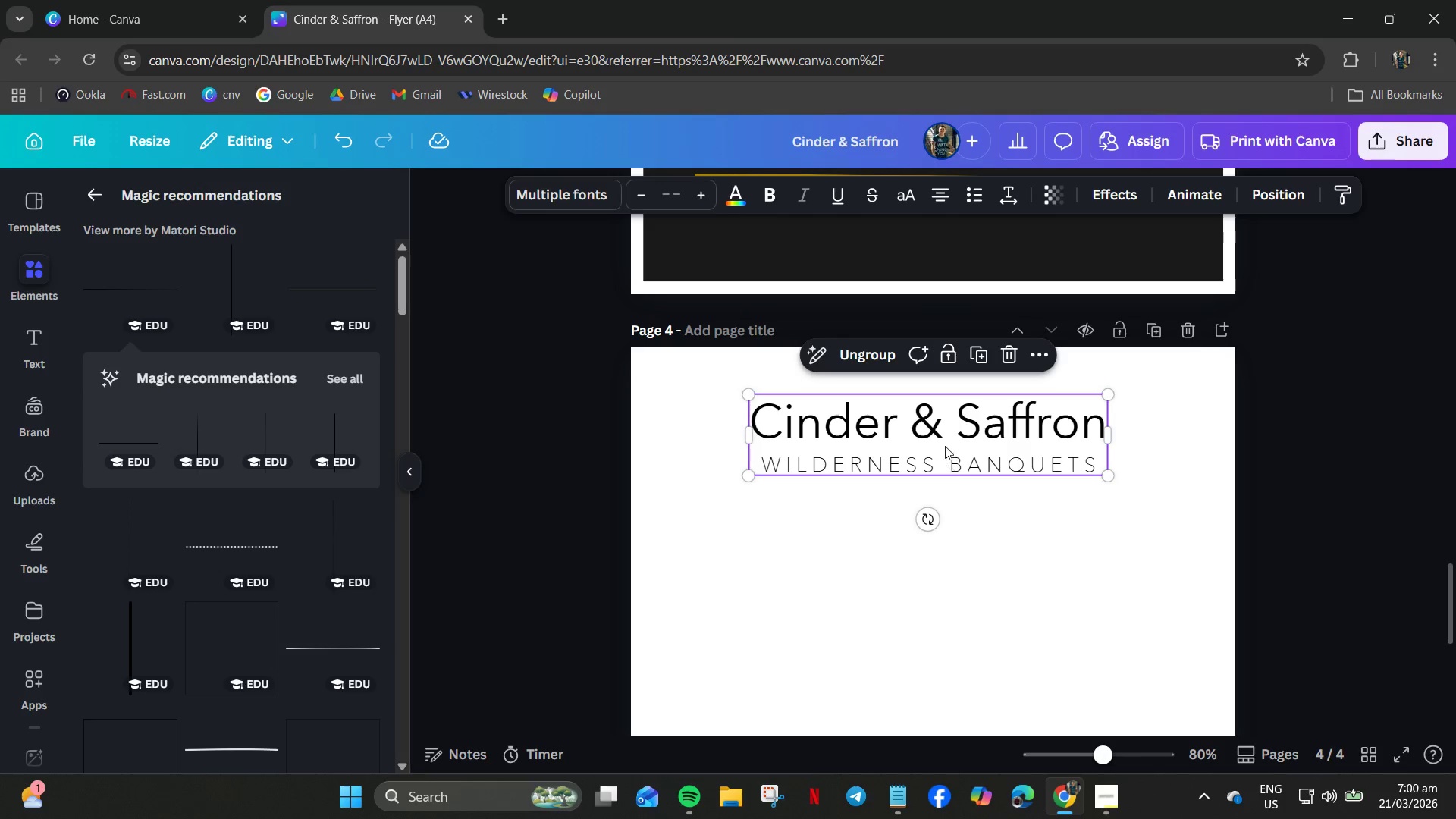 
left_click_drag(start_coordinate=[943, 435], to_coordinate=[940, 470])
 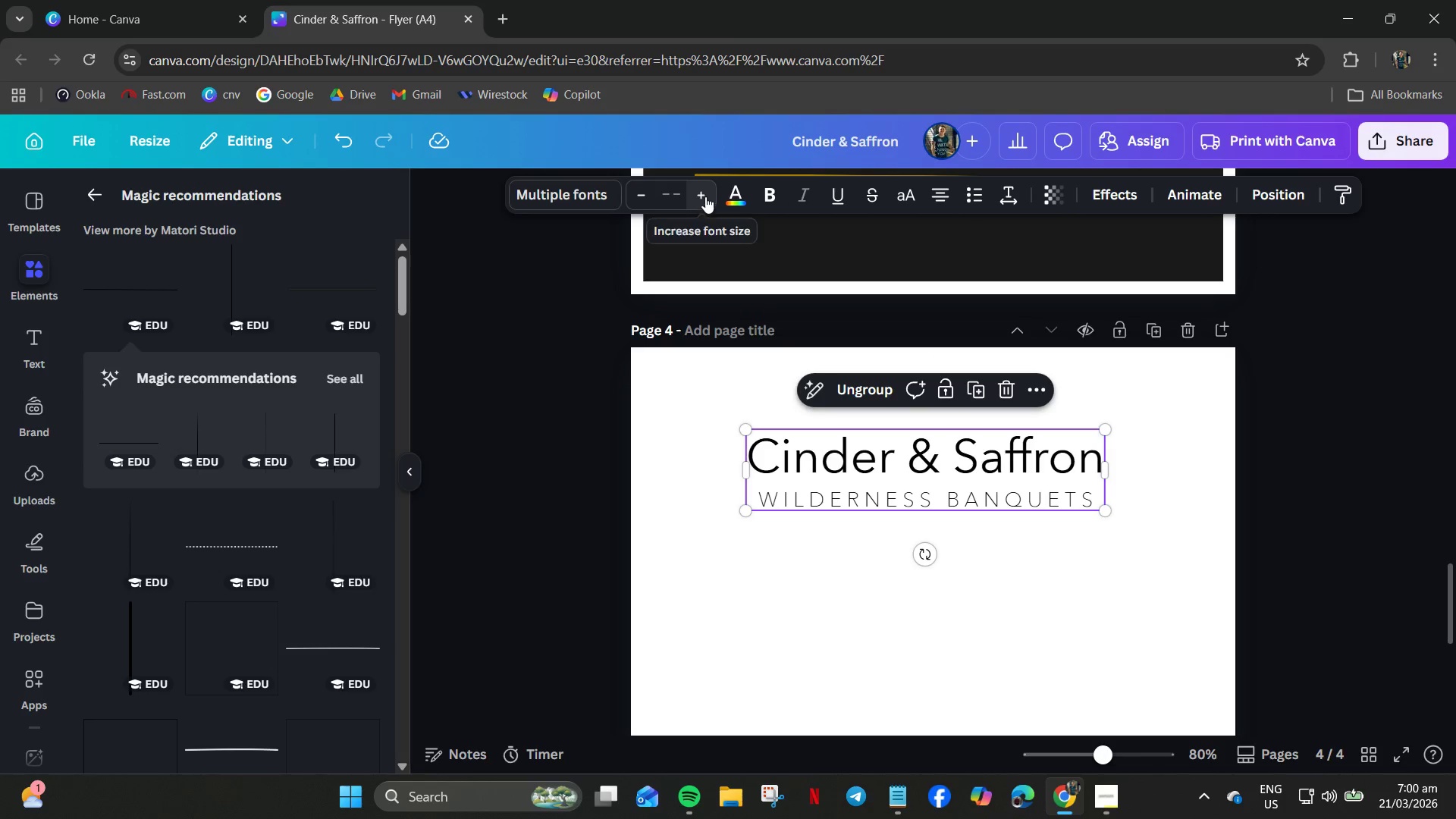 
double_click([702, 196])
 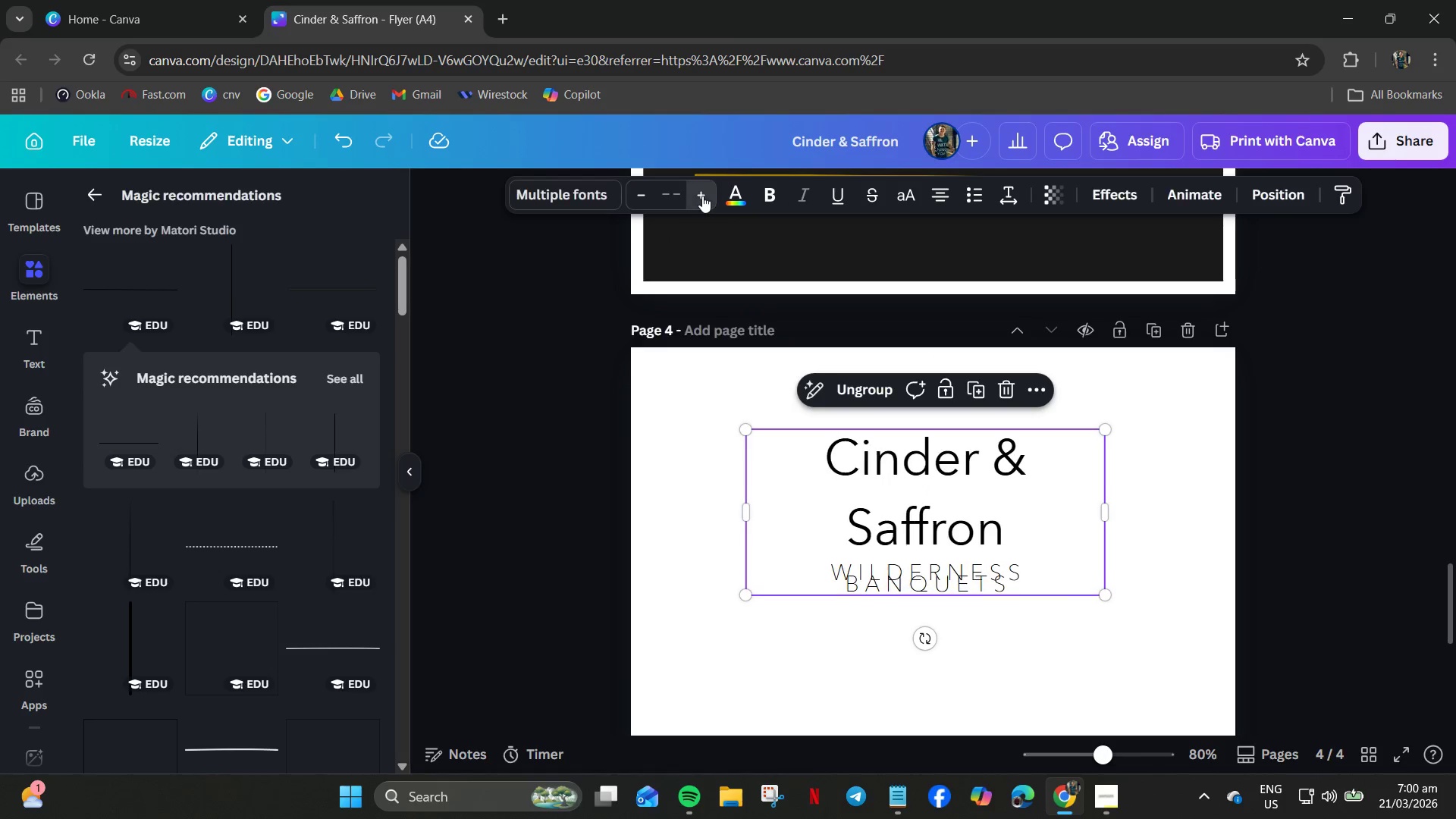 
triple_click([702, 196])
 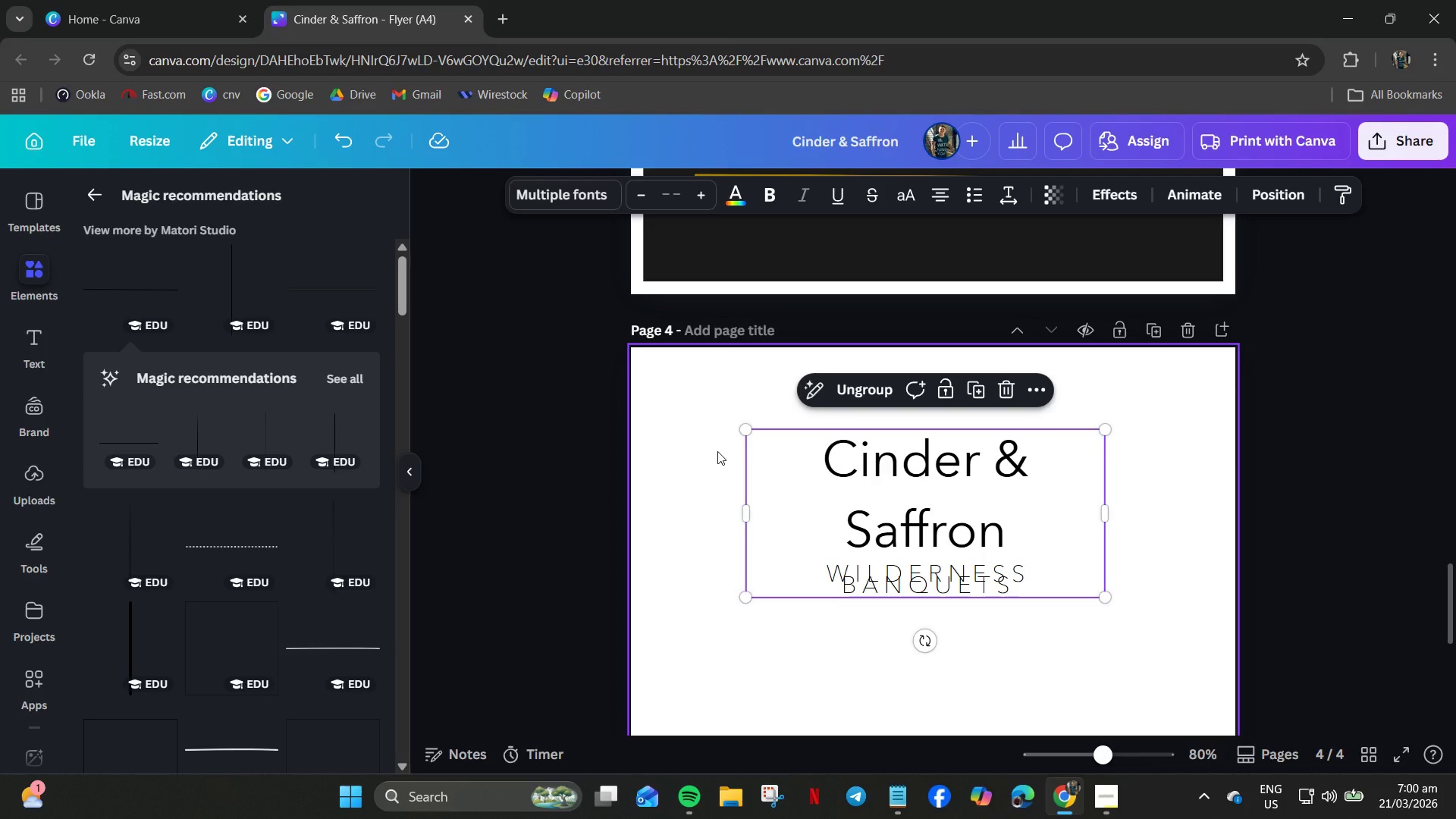 
key(Control+Z)
 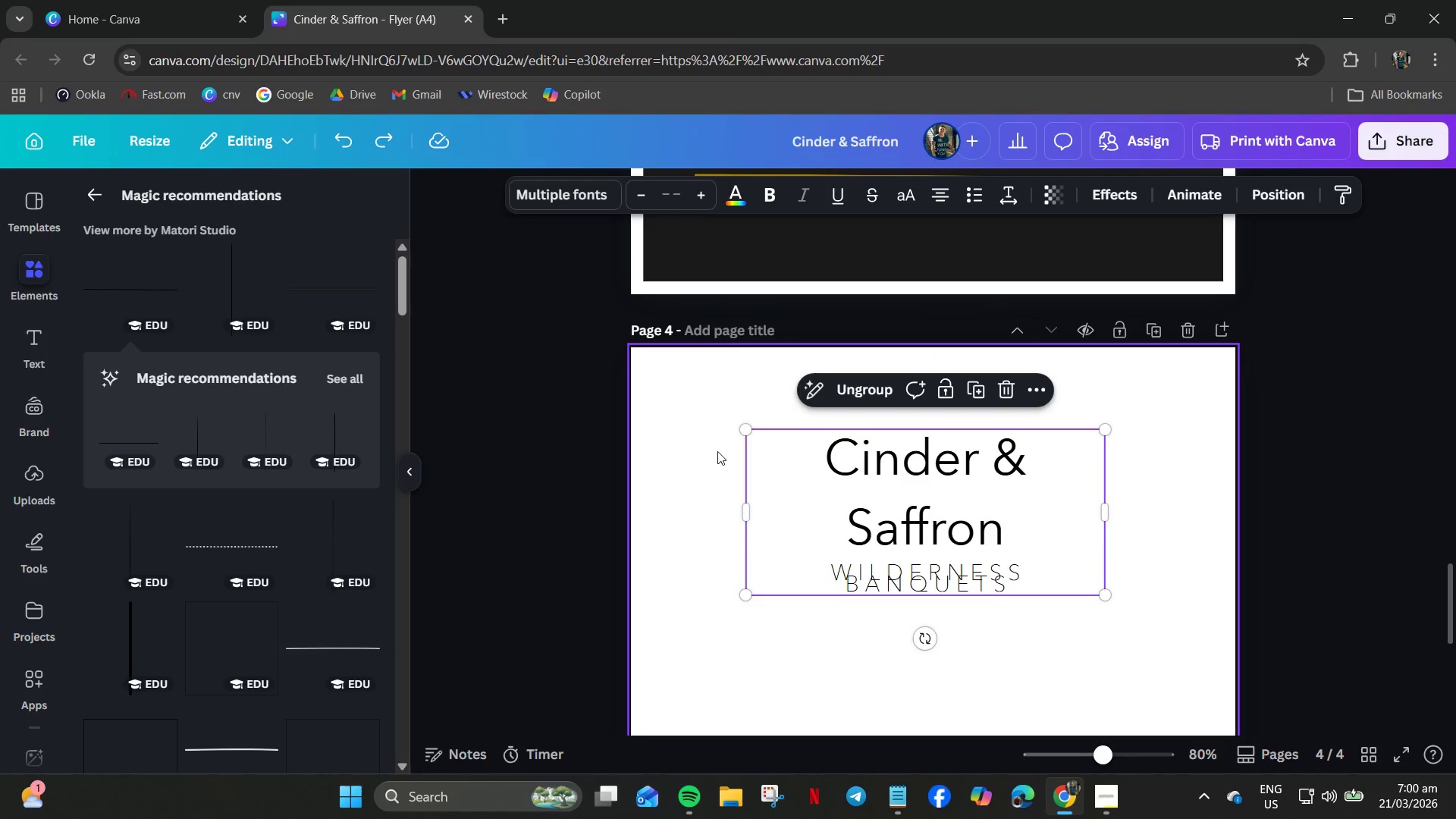 
key(Control+Z)
 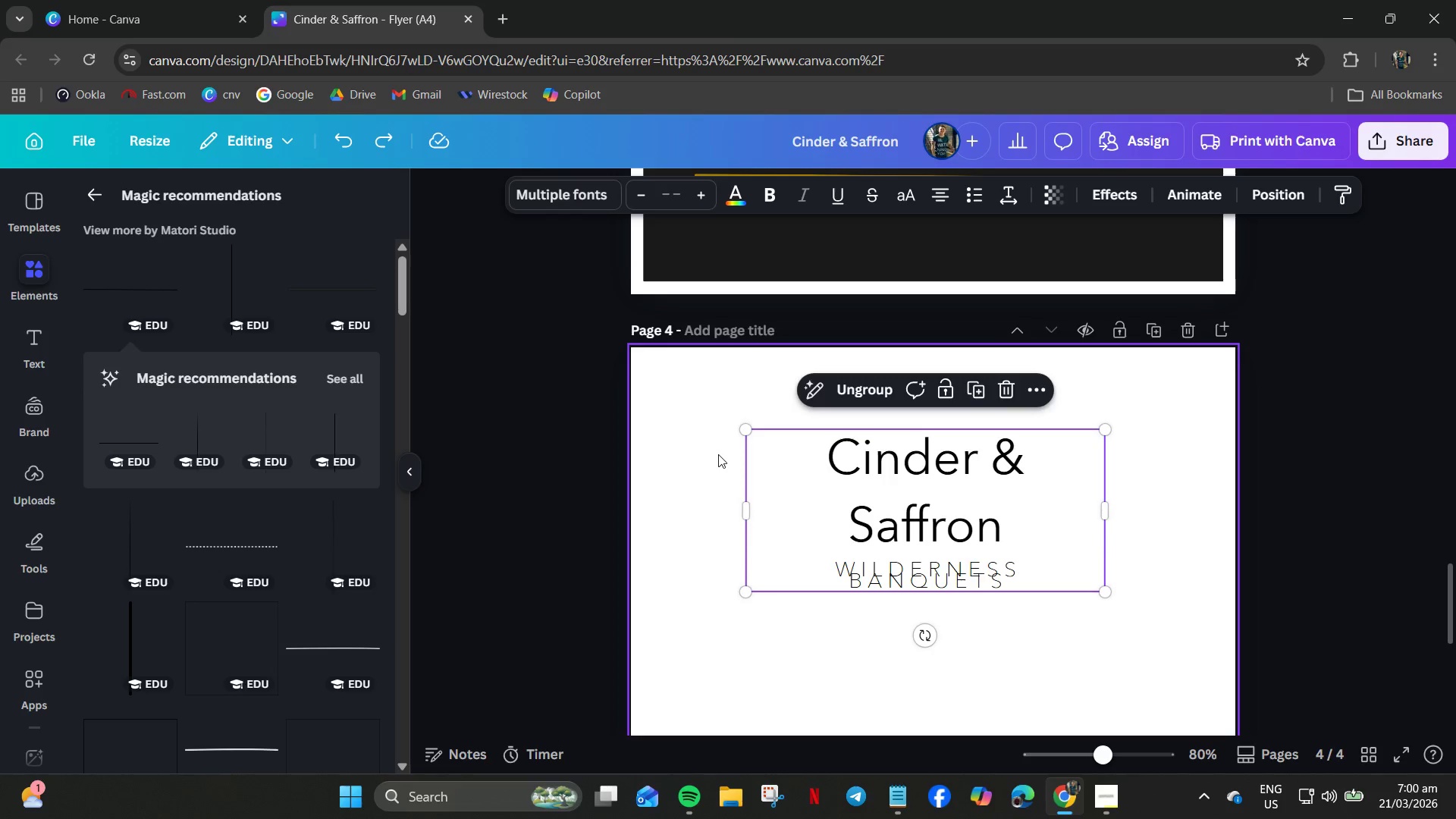 
key(Control+Z)
 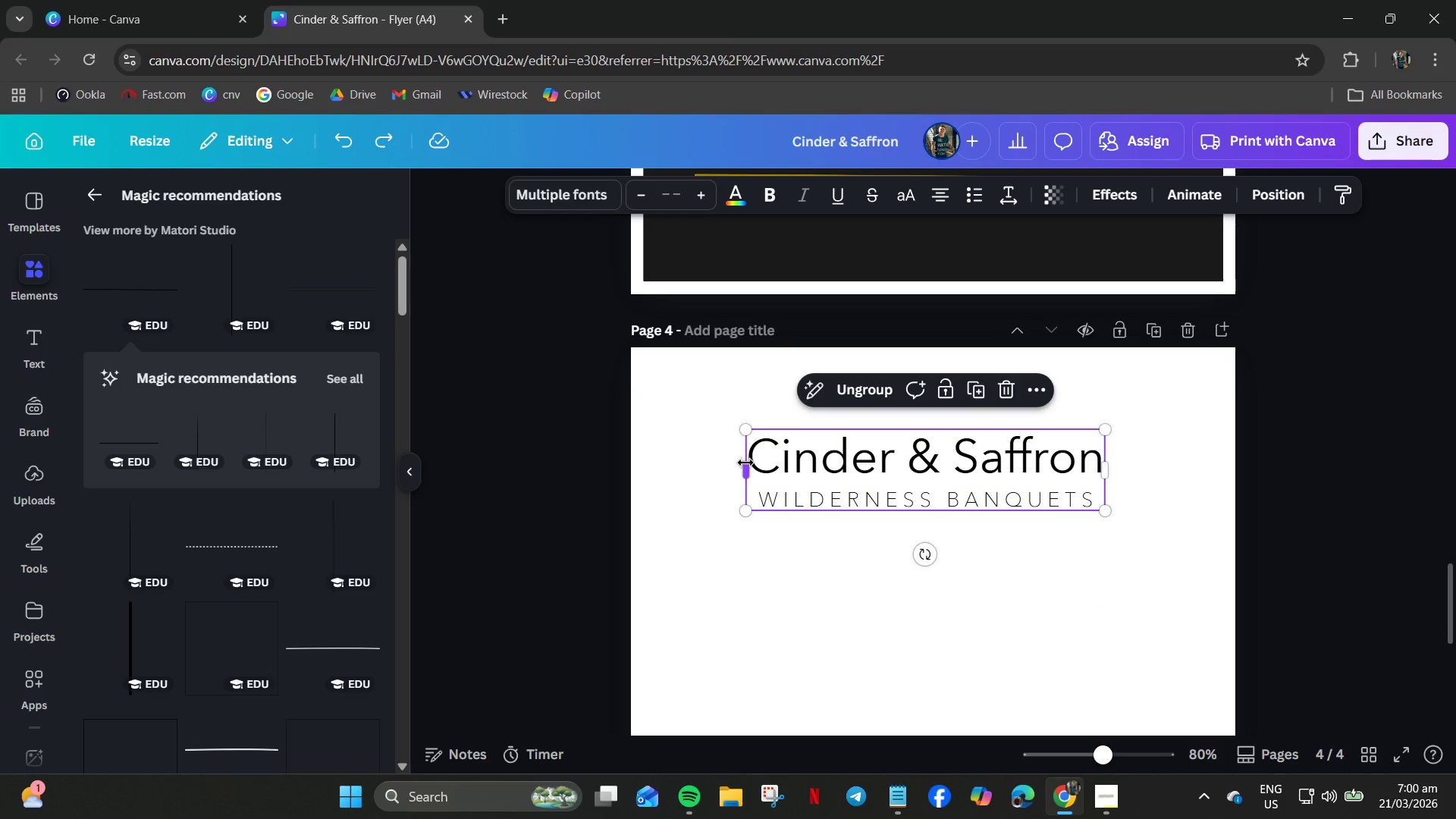 
left_click_drag(start_coordinate=[746, 471], to_coordinate=[659, 469])
 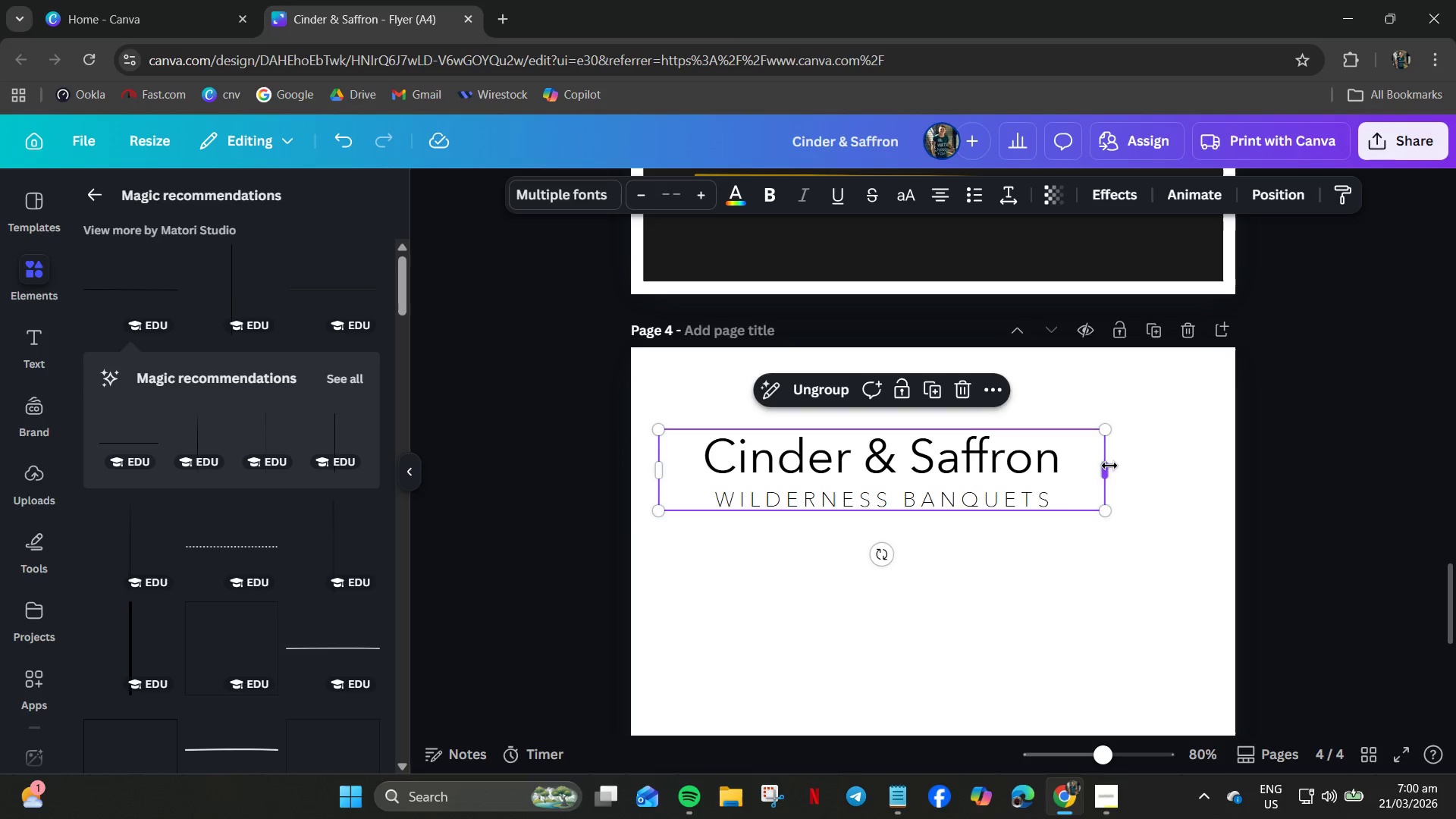 
left_click_drag(start_coordinate=[1108, 468], to_coordinate=[1213, 467])
 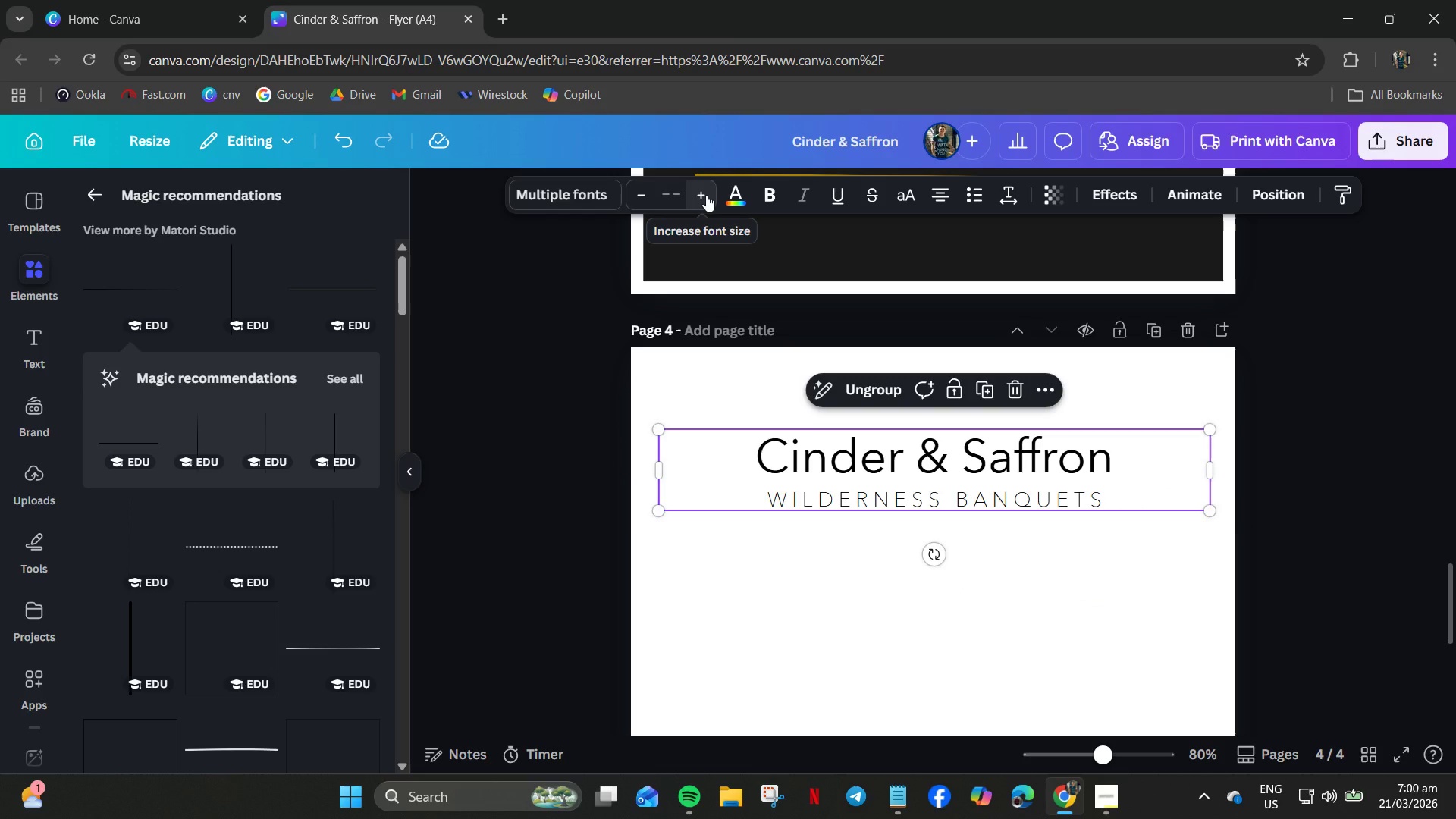 
left_click([708, 194])
 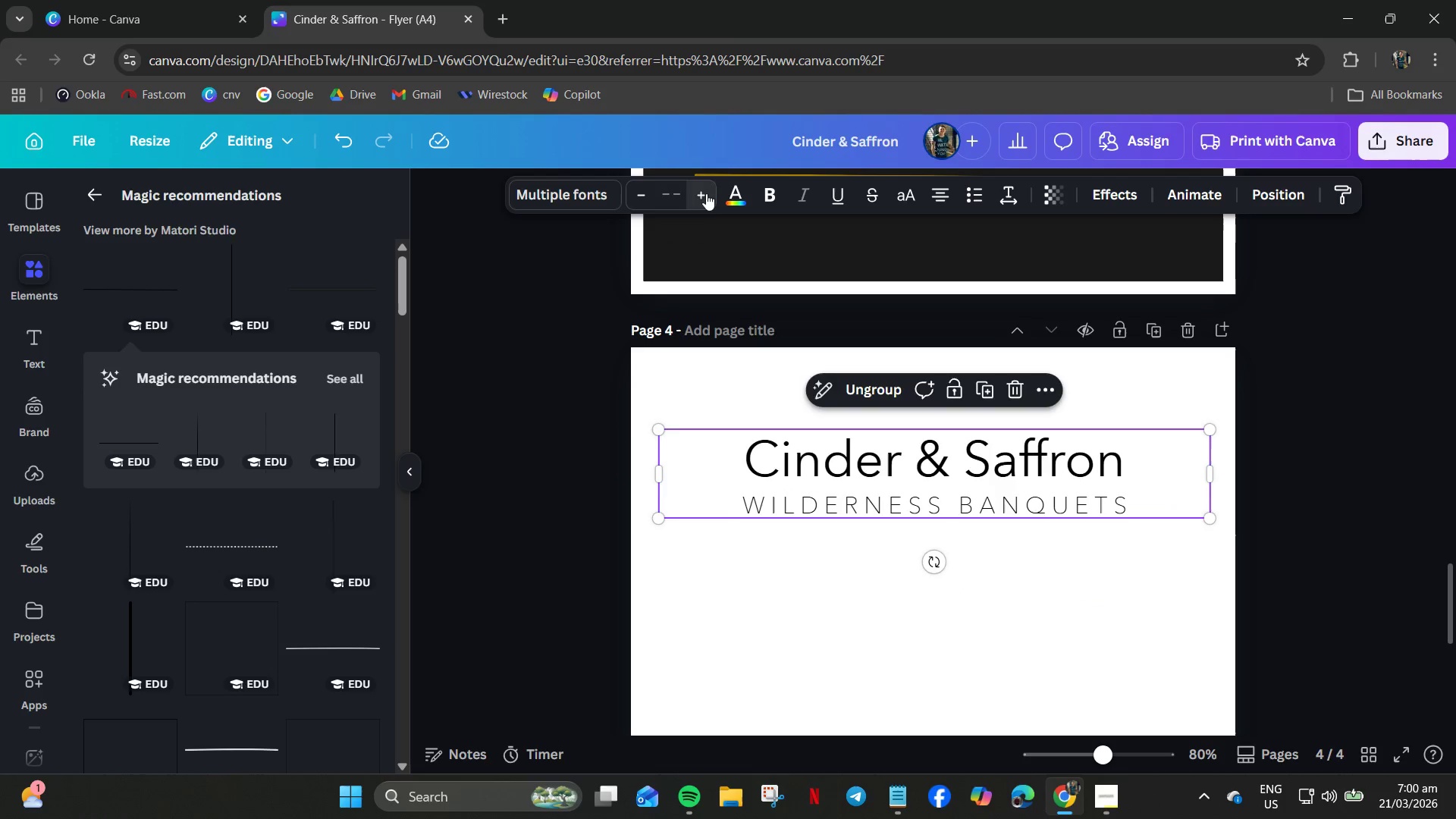 
triple_click([705, 193])
 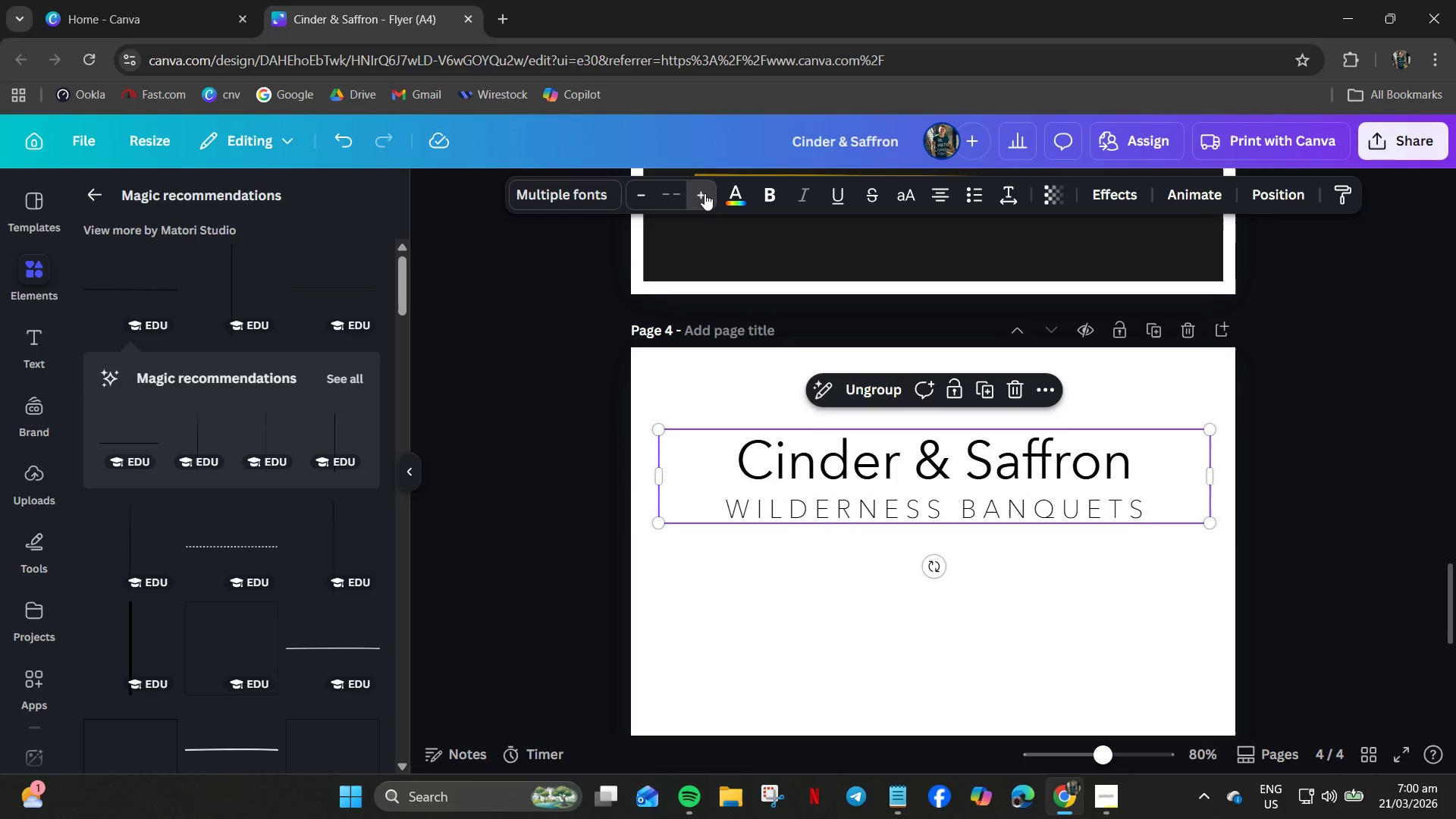 
triple_click([704, 193])
 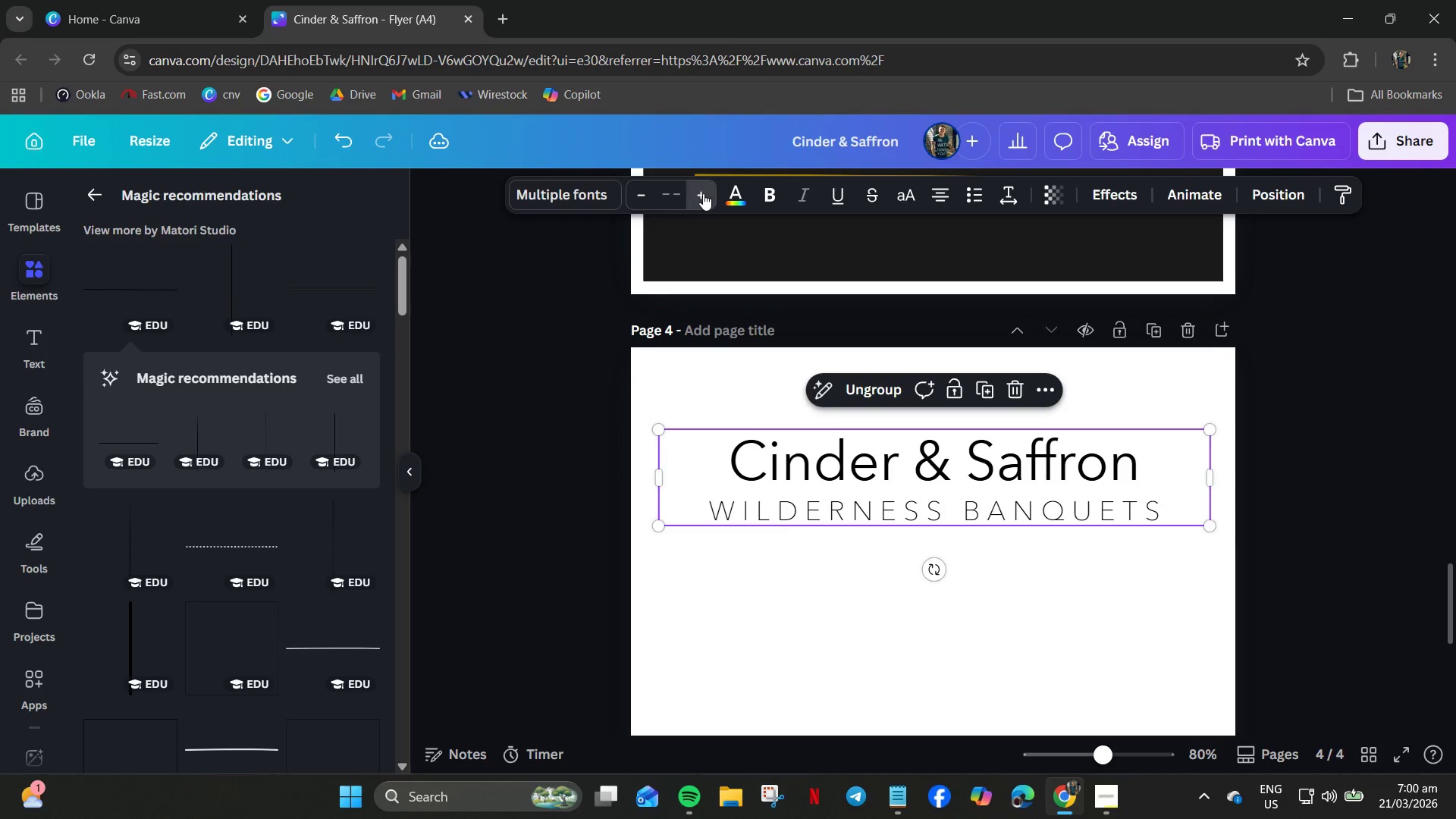 
triple_click([703, 193])
 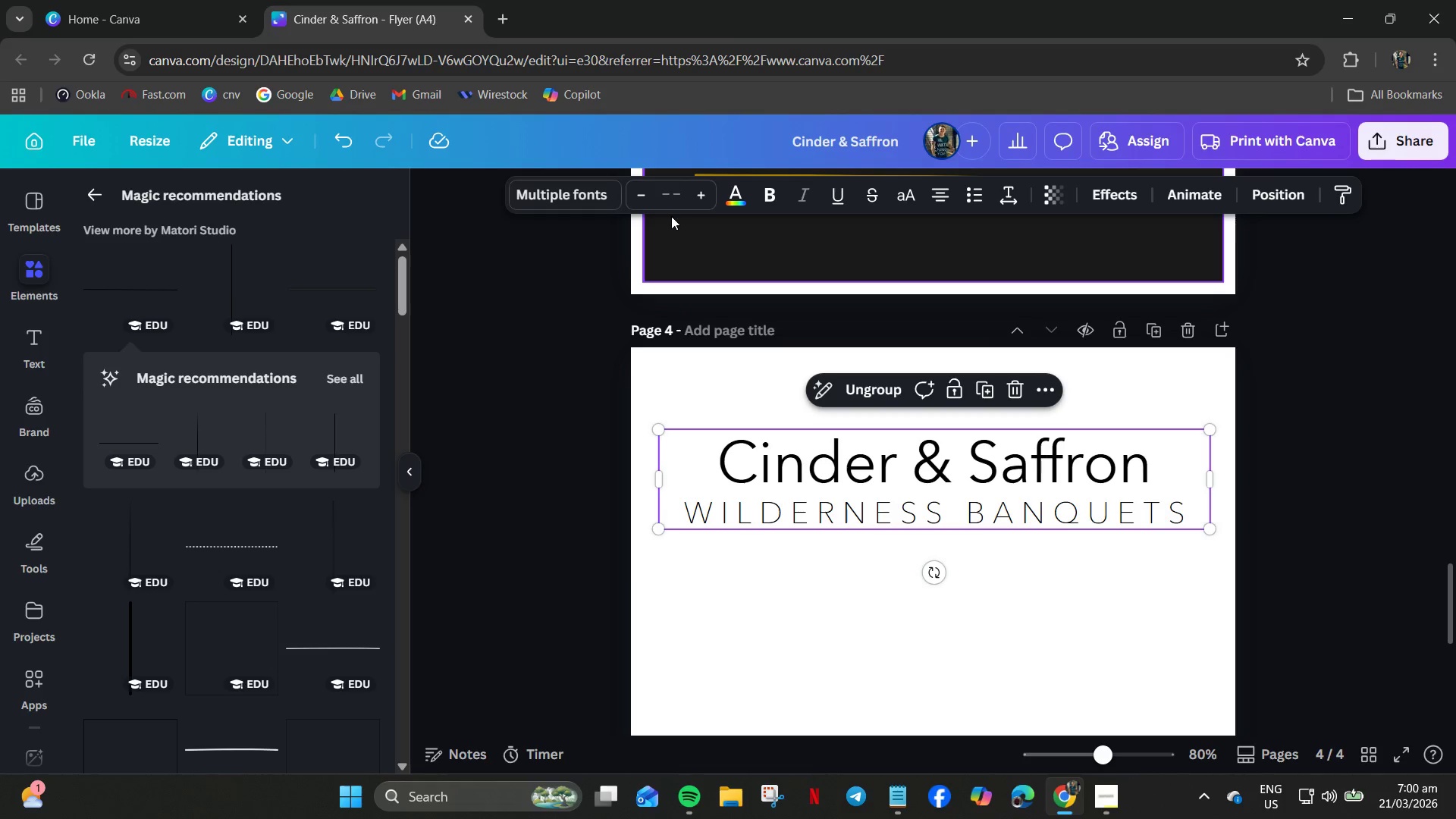 
double_click([701, 200])
 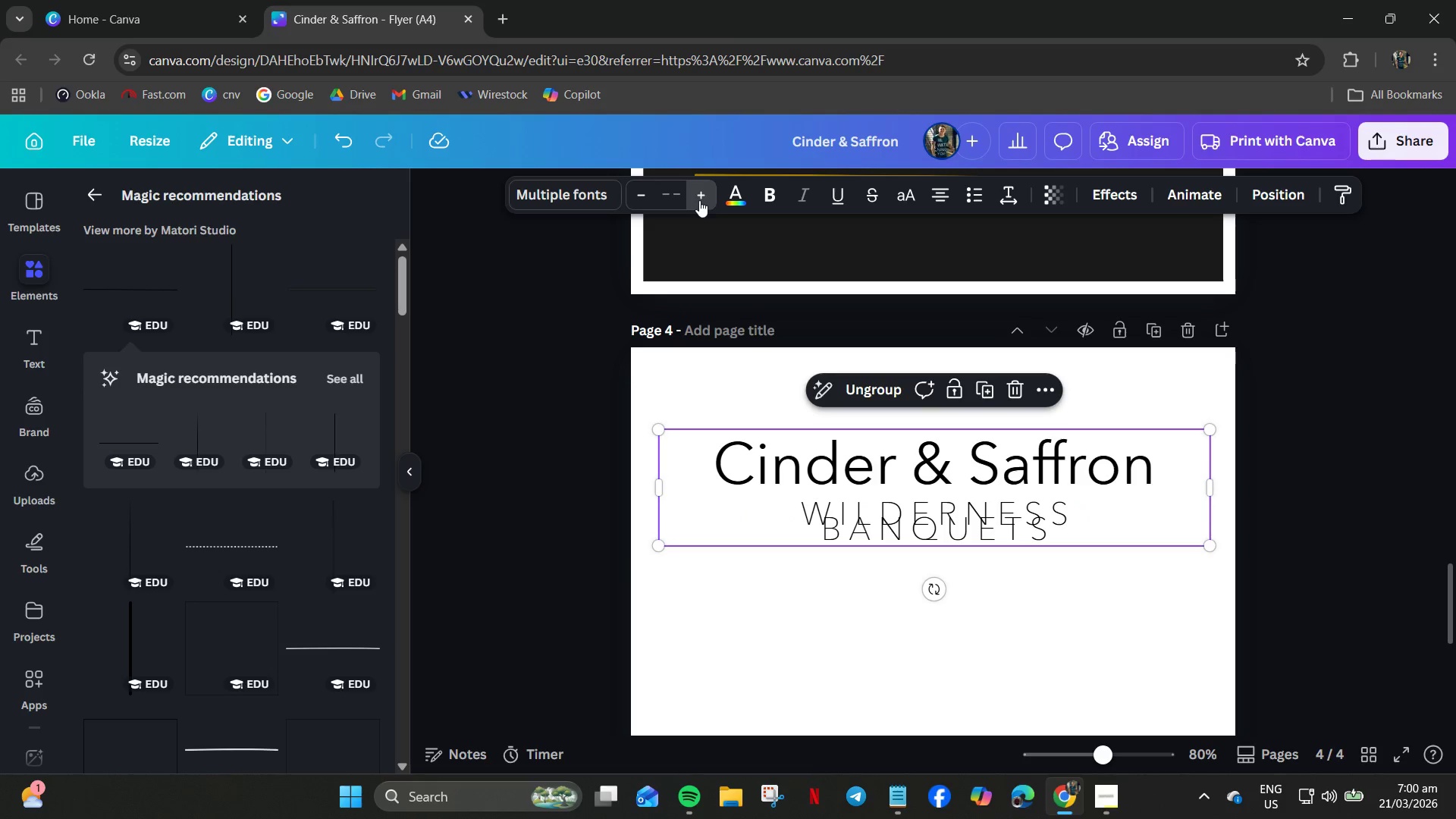 
triple_click([699, 200])
 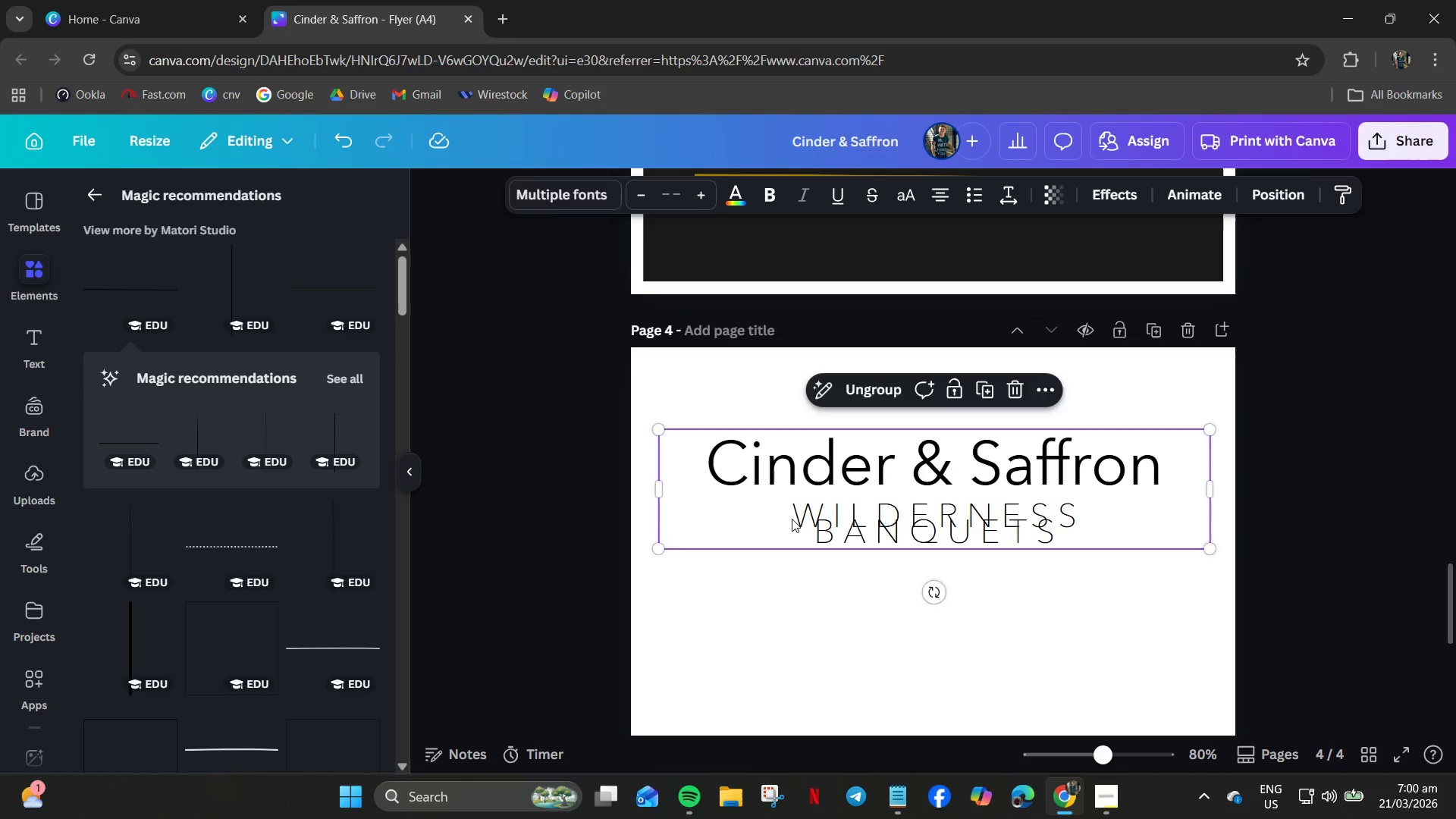 
double_click([796, 518])
 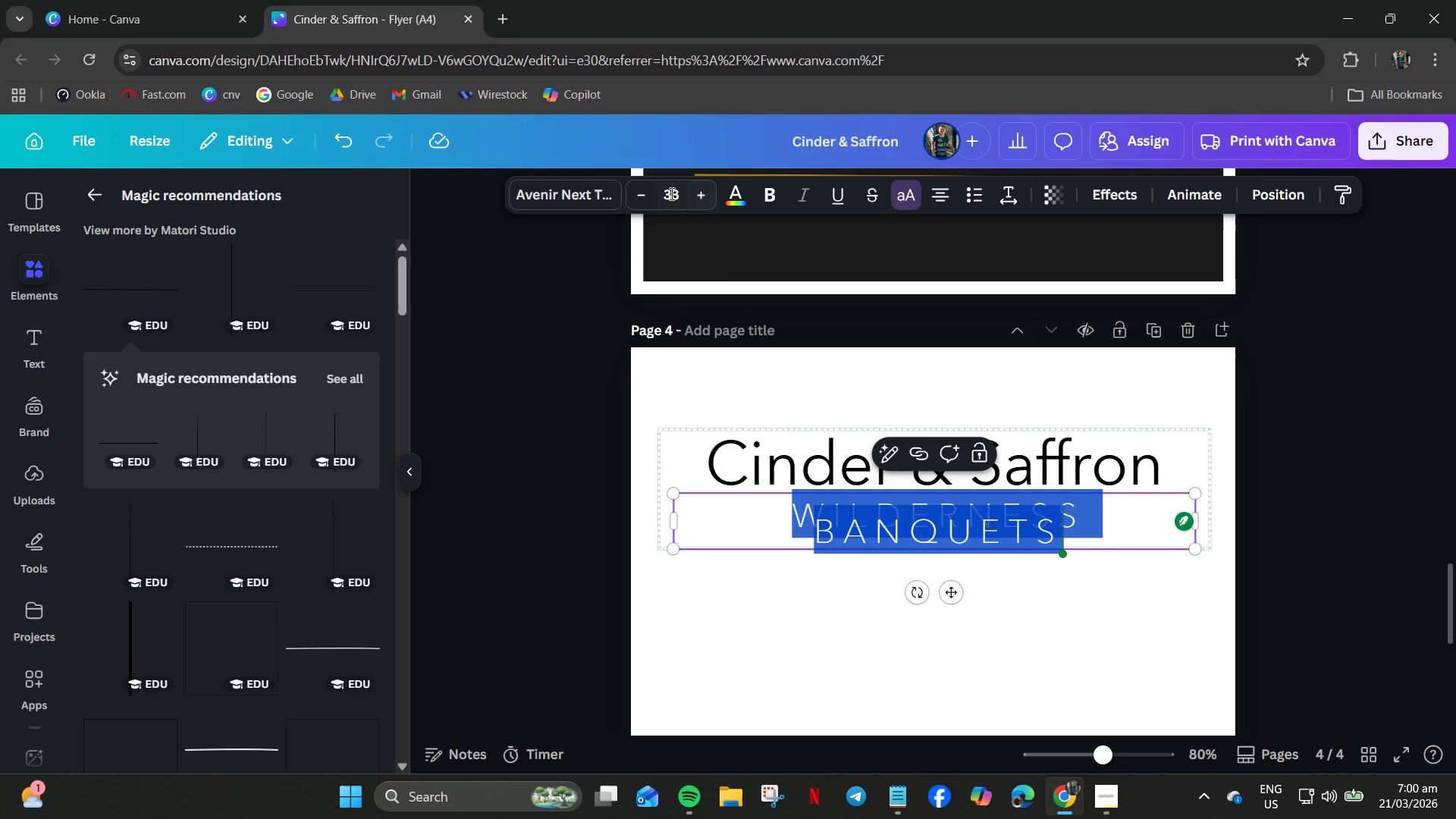 
double_click([638, 196])
 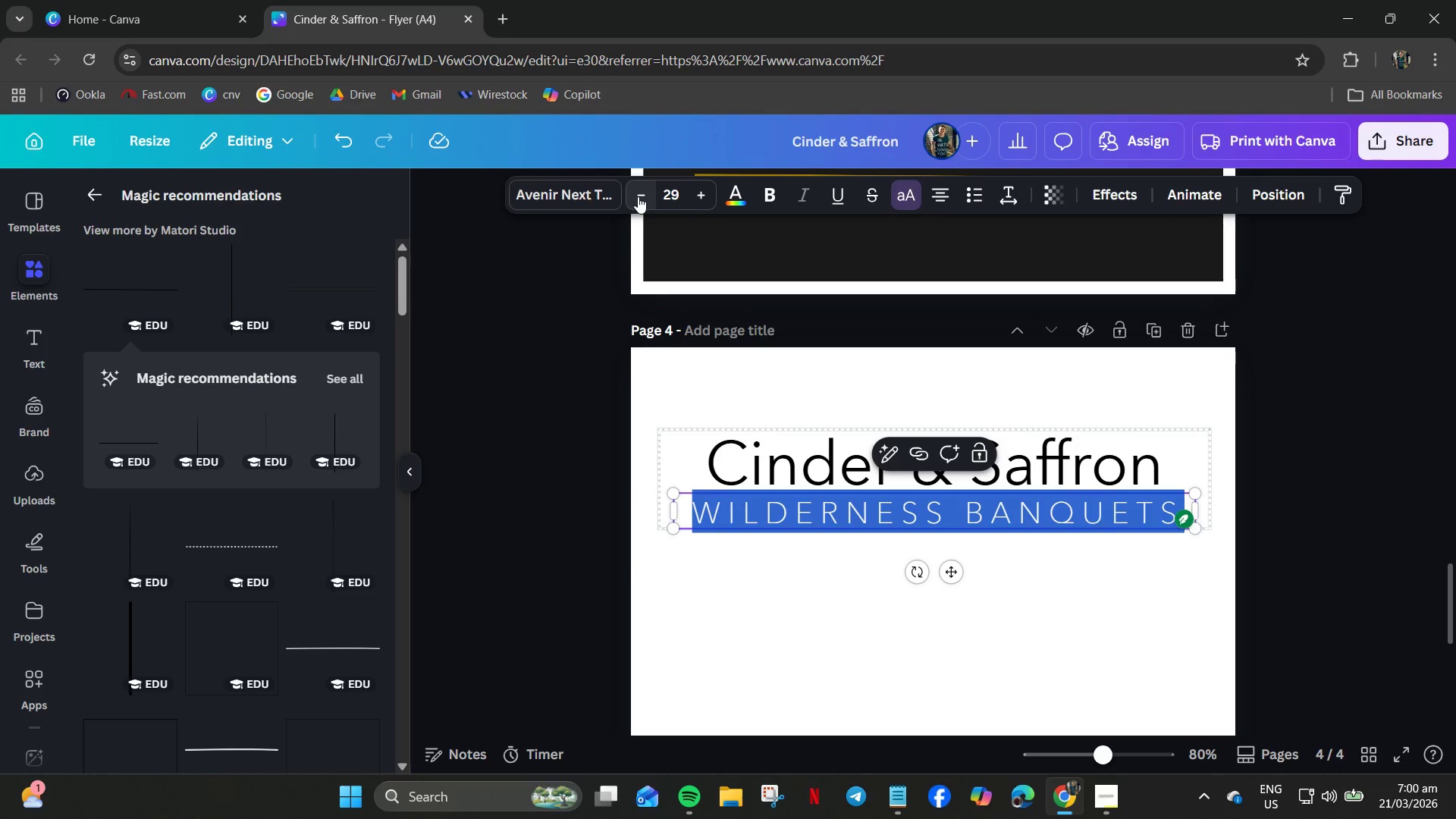 
triple_click([638, 196])
 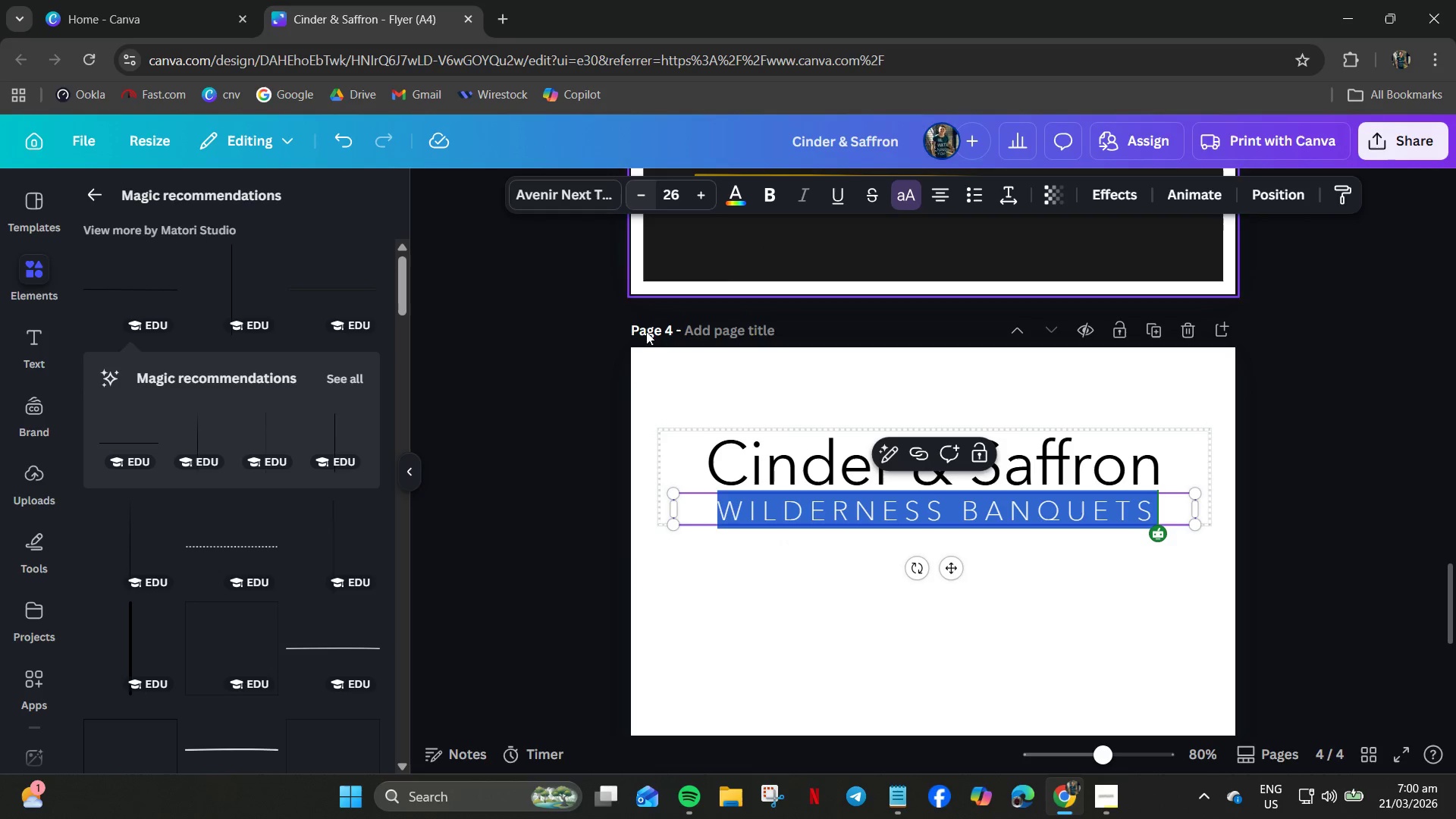 
left_click([821, 557])
 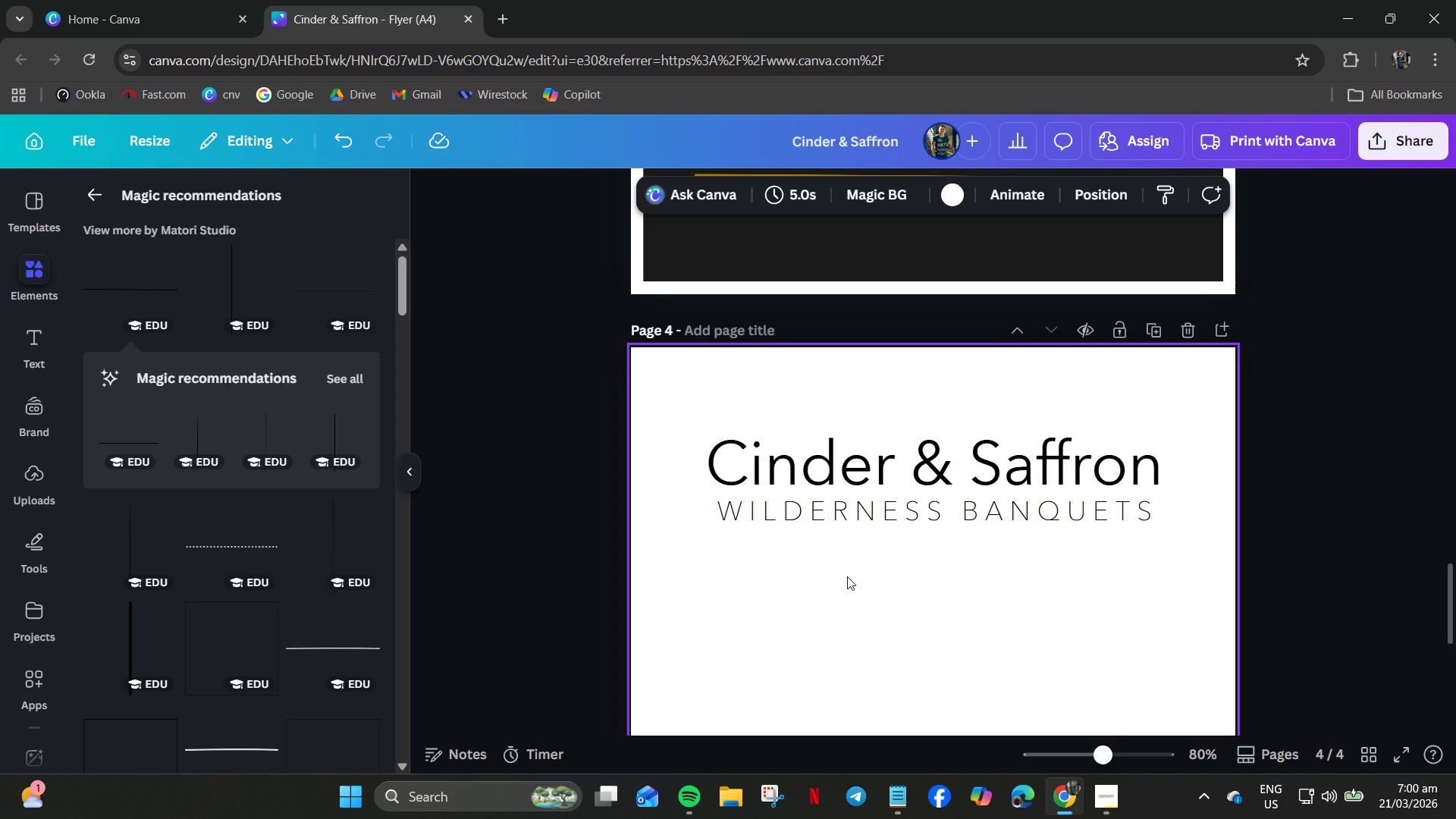 
wait(8.02)
 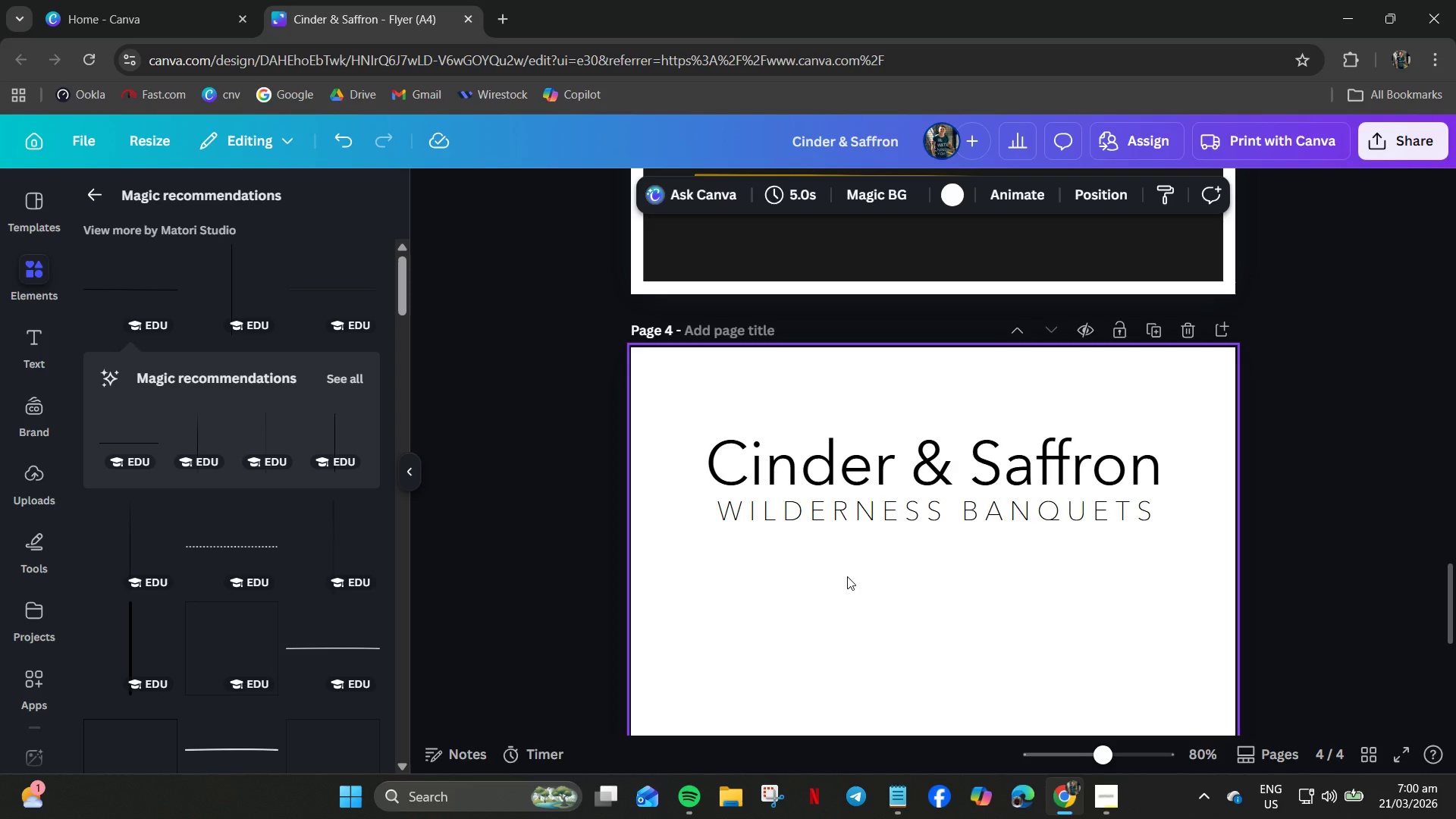 
left_click_drag(start_coordinate=[761, 467], to_coordinate=[755, 562])
 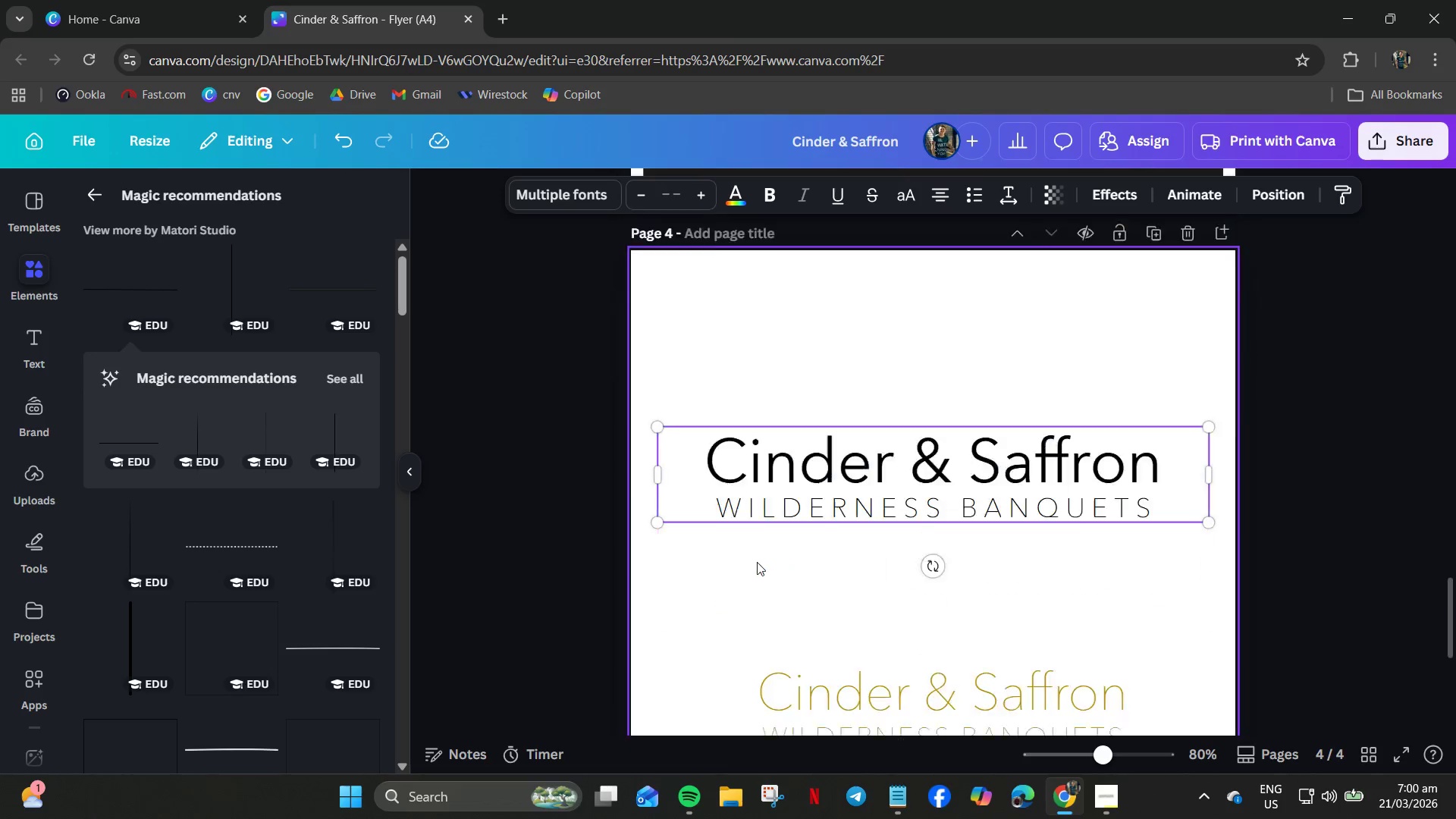 
scroll: coordinate [757, 562], scroll_direction: down, amount: 3.0
 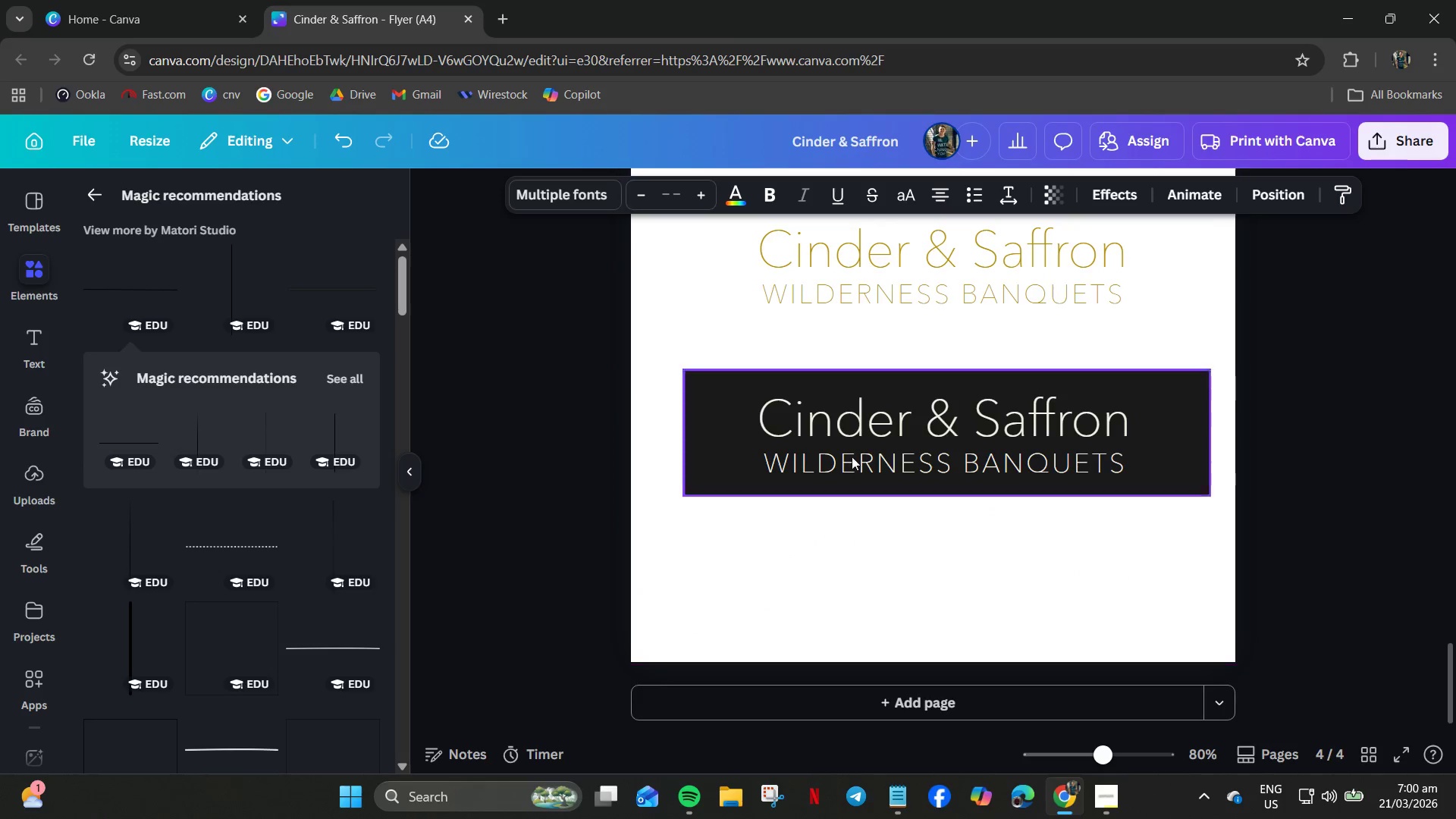 
scroll: coordinate [865, 433], scroll_direction: up, amount: 2.0
 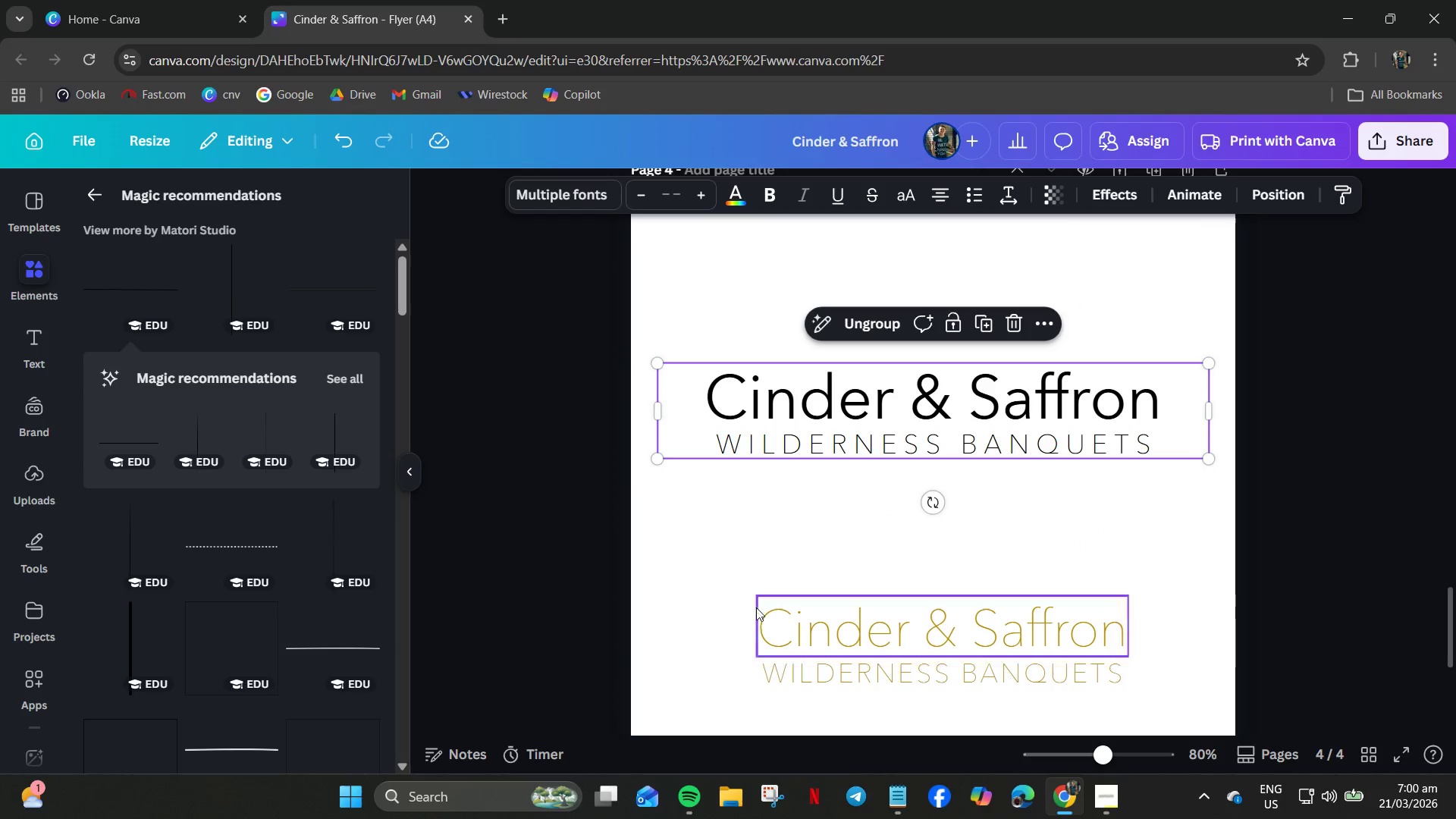 
left_click_drag(start_coordinate=[747, 601], to_coordinate=[928, 689])
 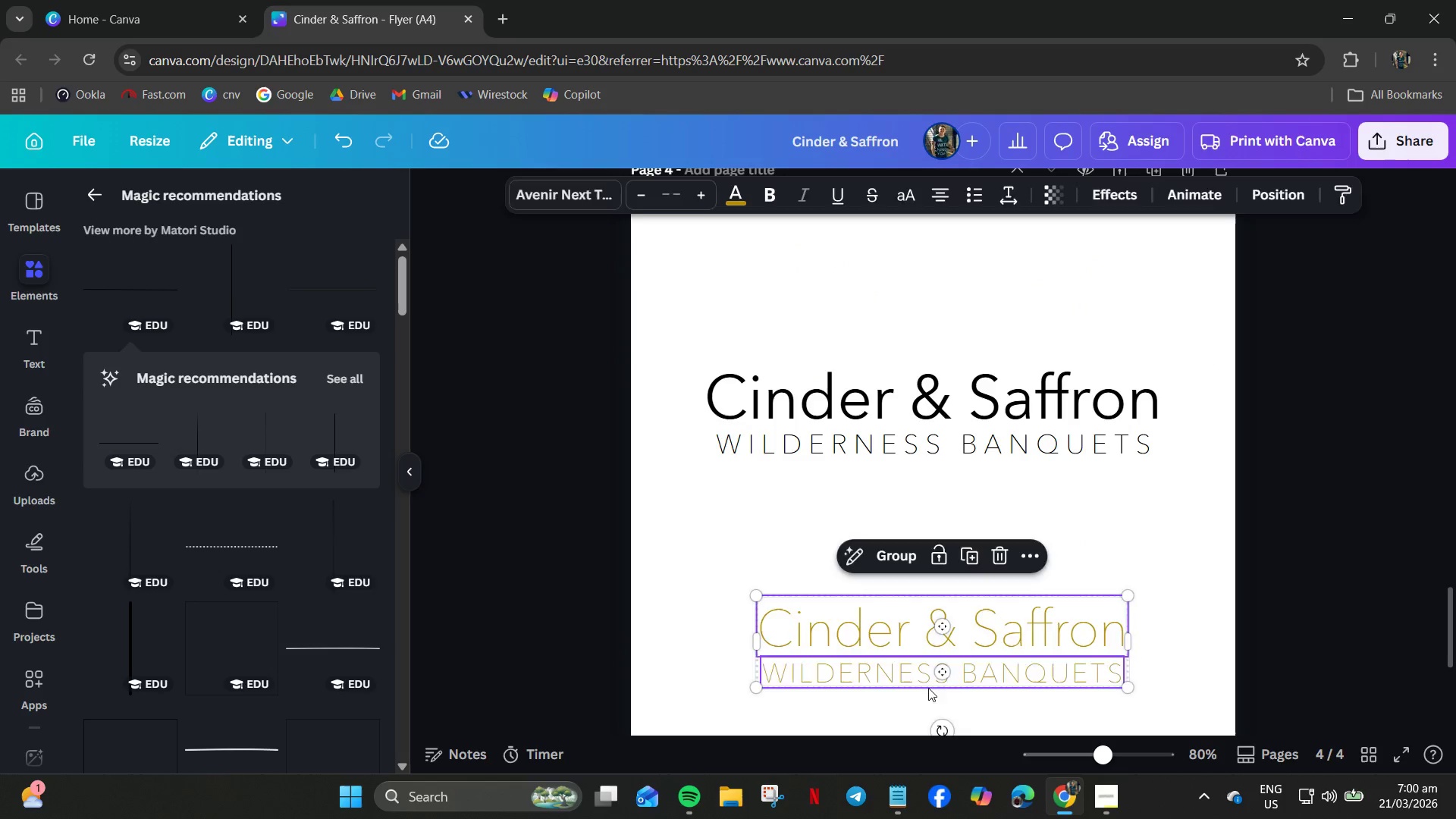 
key(Delete)
 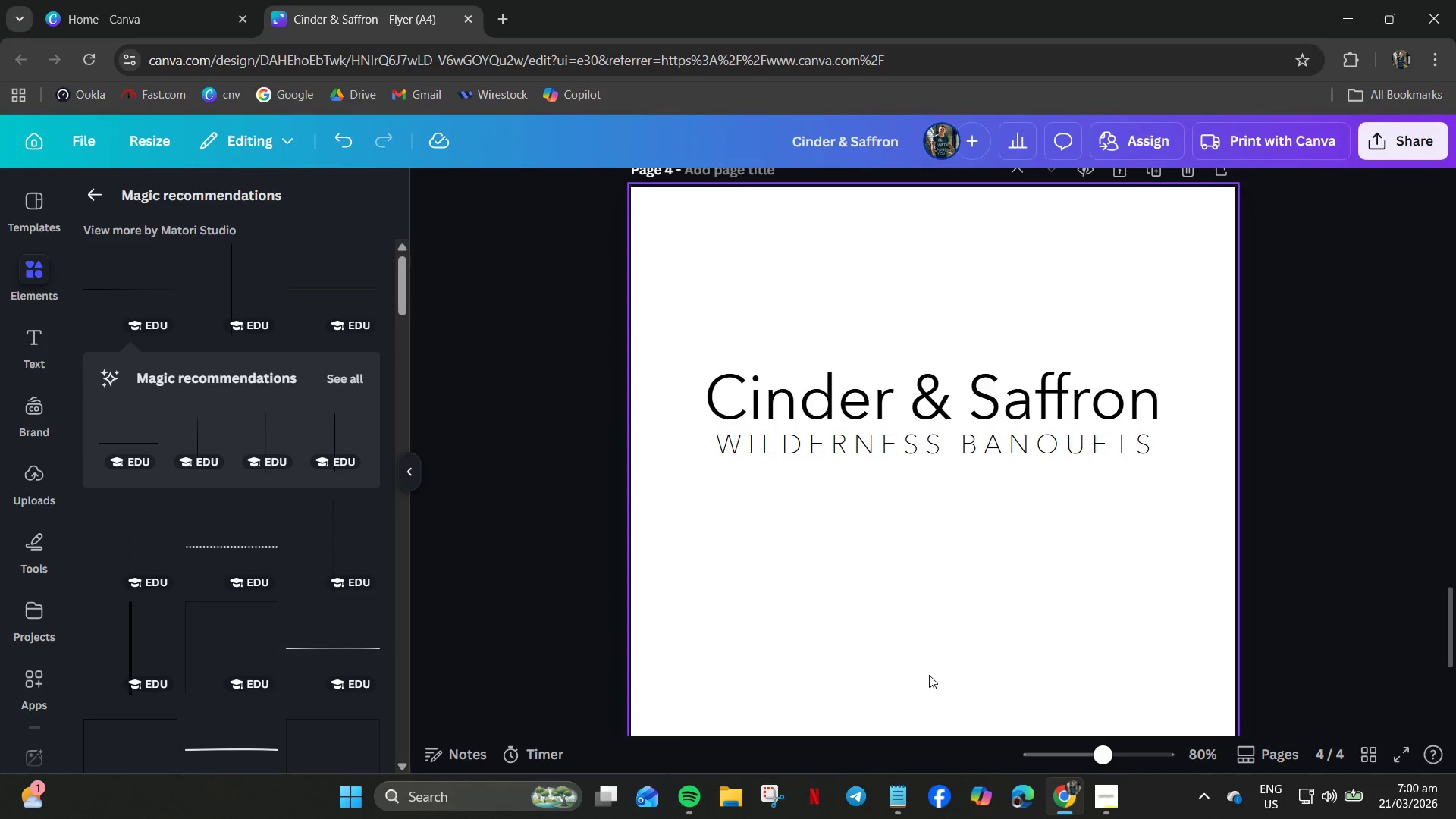 
scroll: coordinate [929, 675], scroll_direction: down, amount: 2.0
 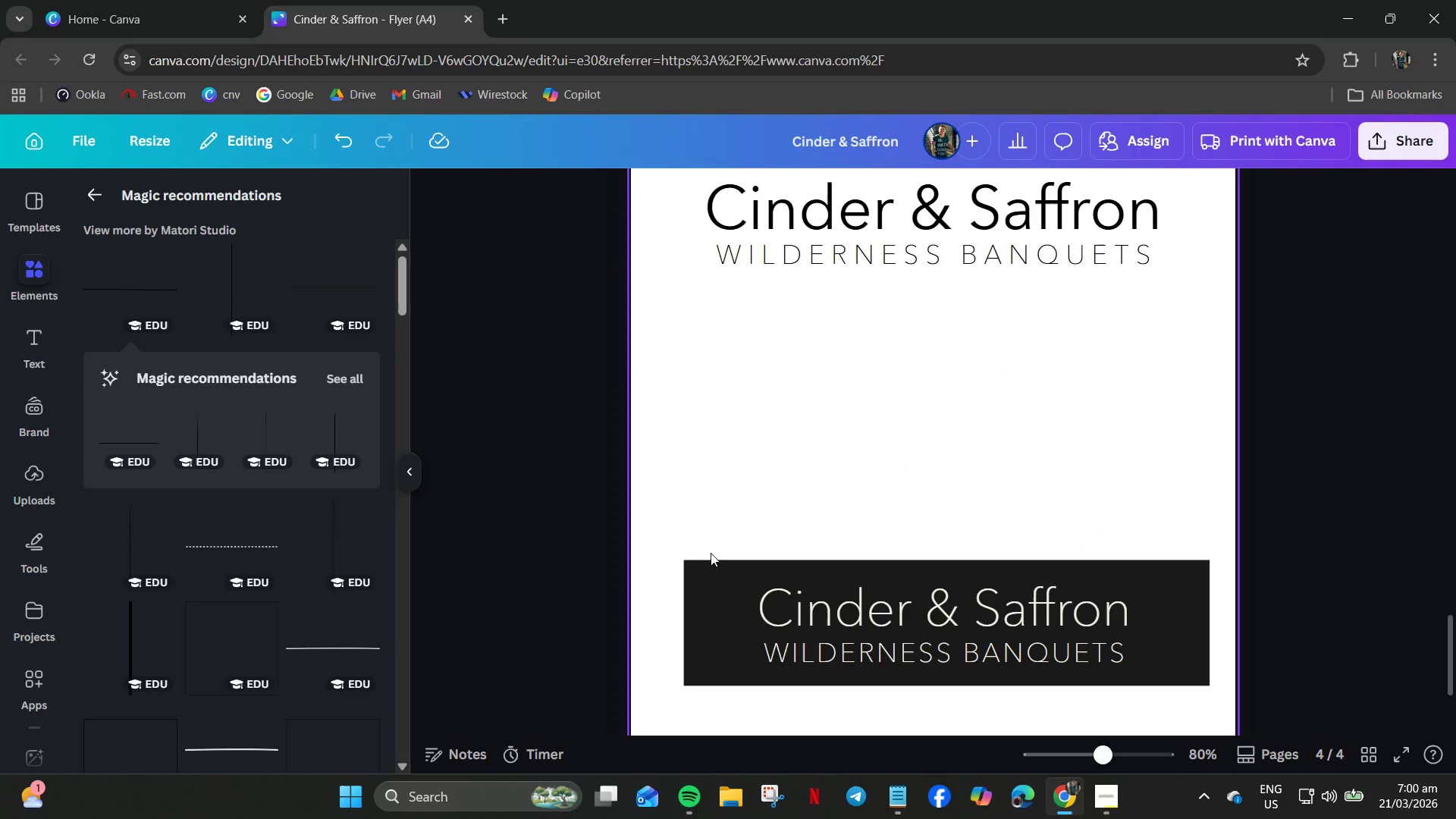 
left_click_drag(start_coordinate=[713, 547], to_coordinate=[898, 652])
 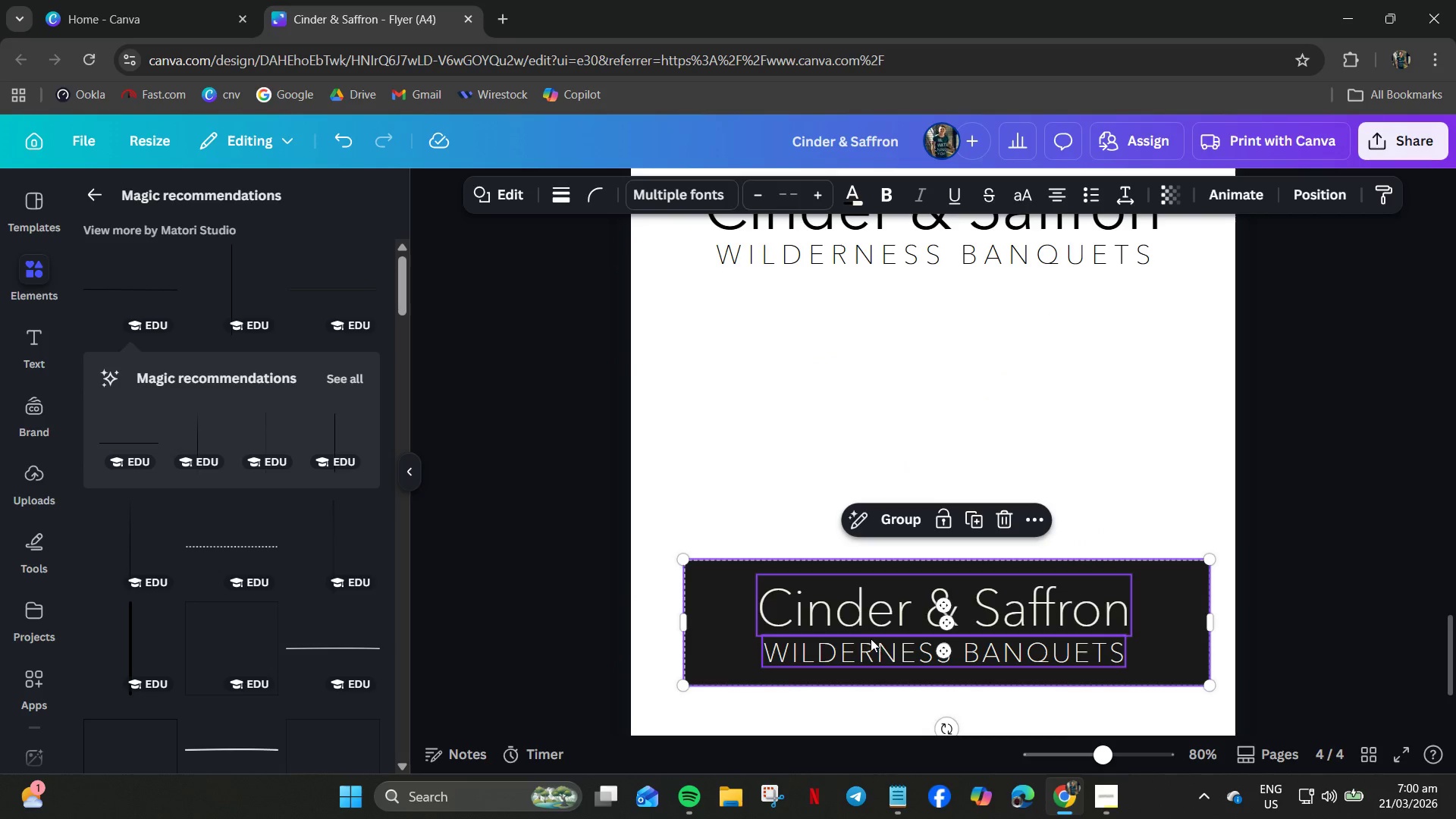 
left_click([868, 639])
 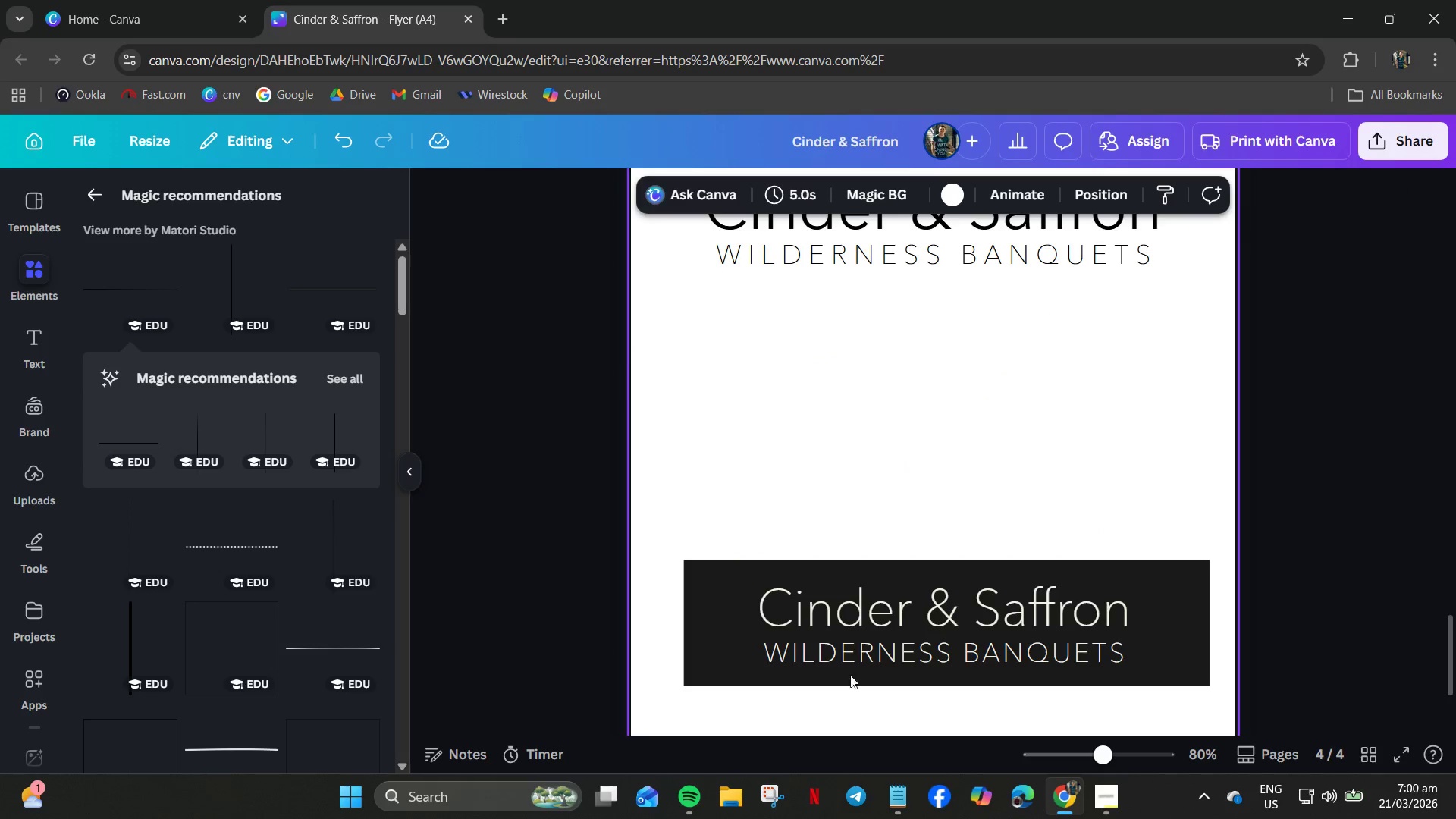 
double_click([857, 662])
 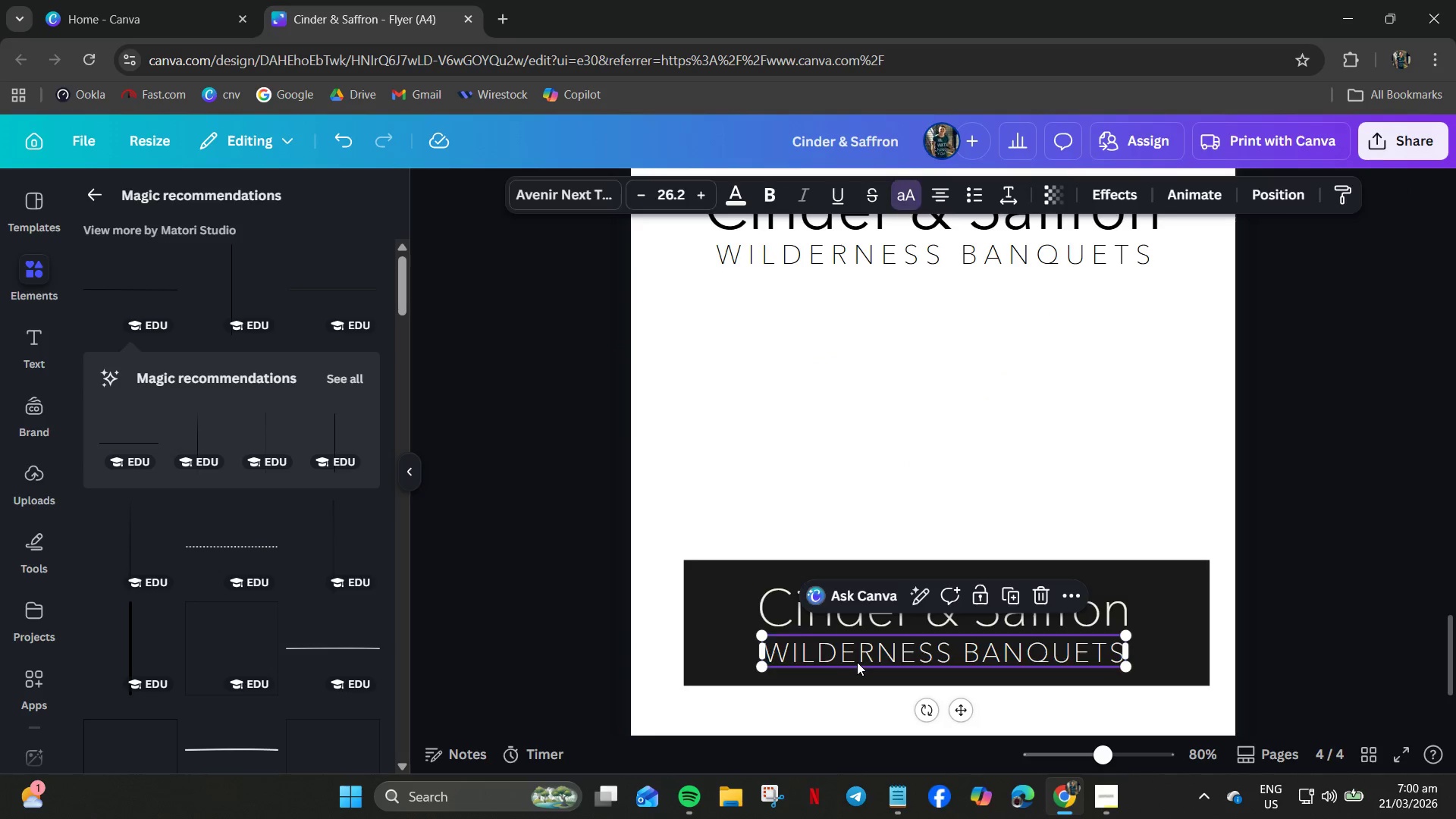 
key(Delete)
 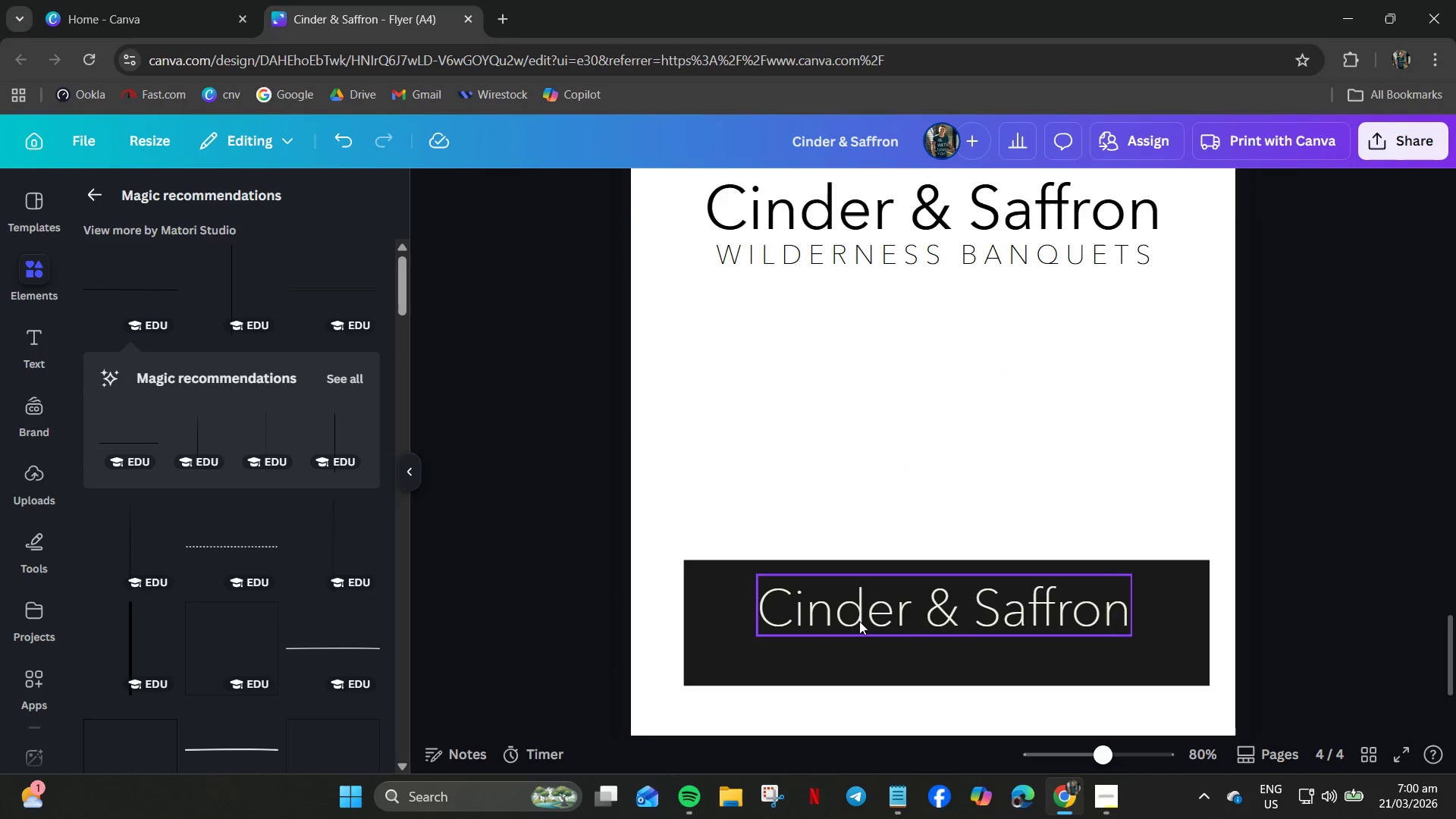 
left_click([859, 621])
 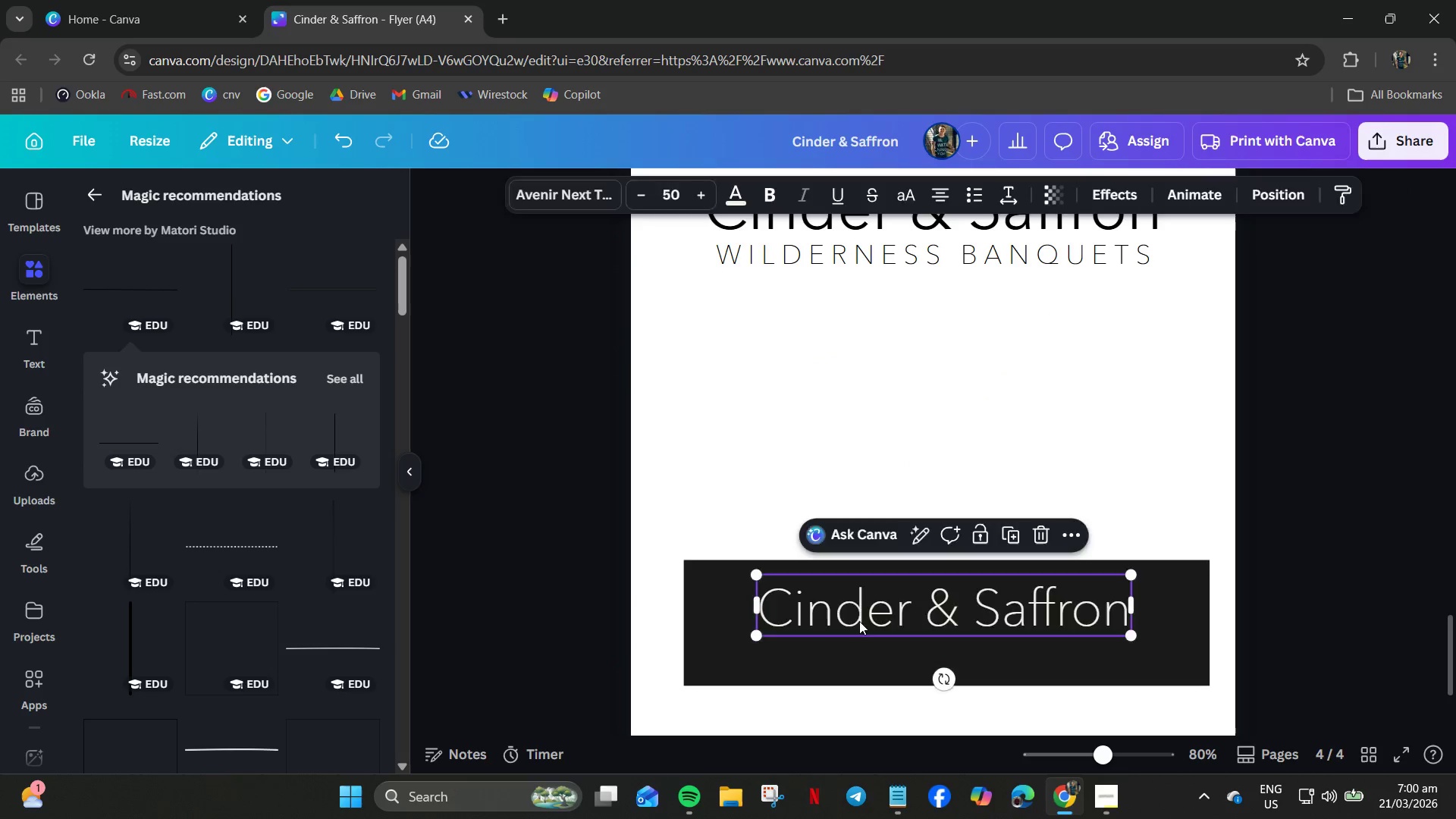 
key(Delete)
 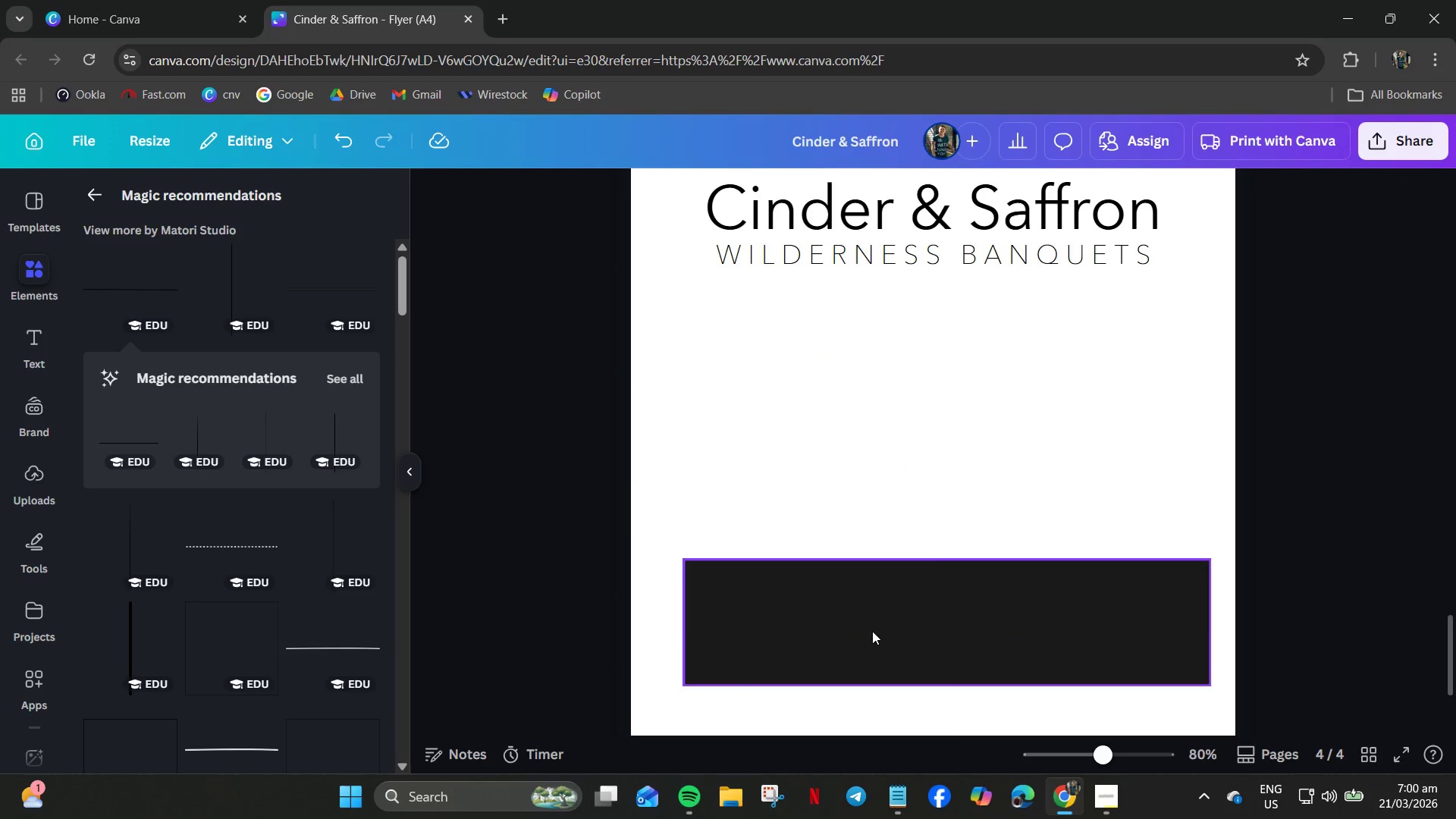 
left_click_drag(start_coordinate=[872, 631], to_coordinate=[831, 497])
 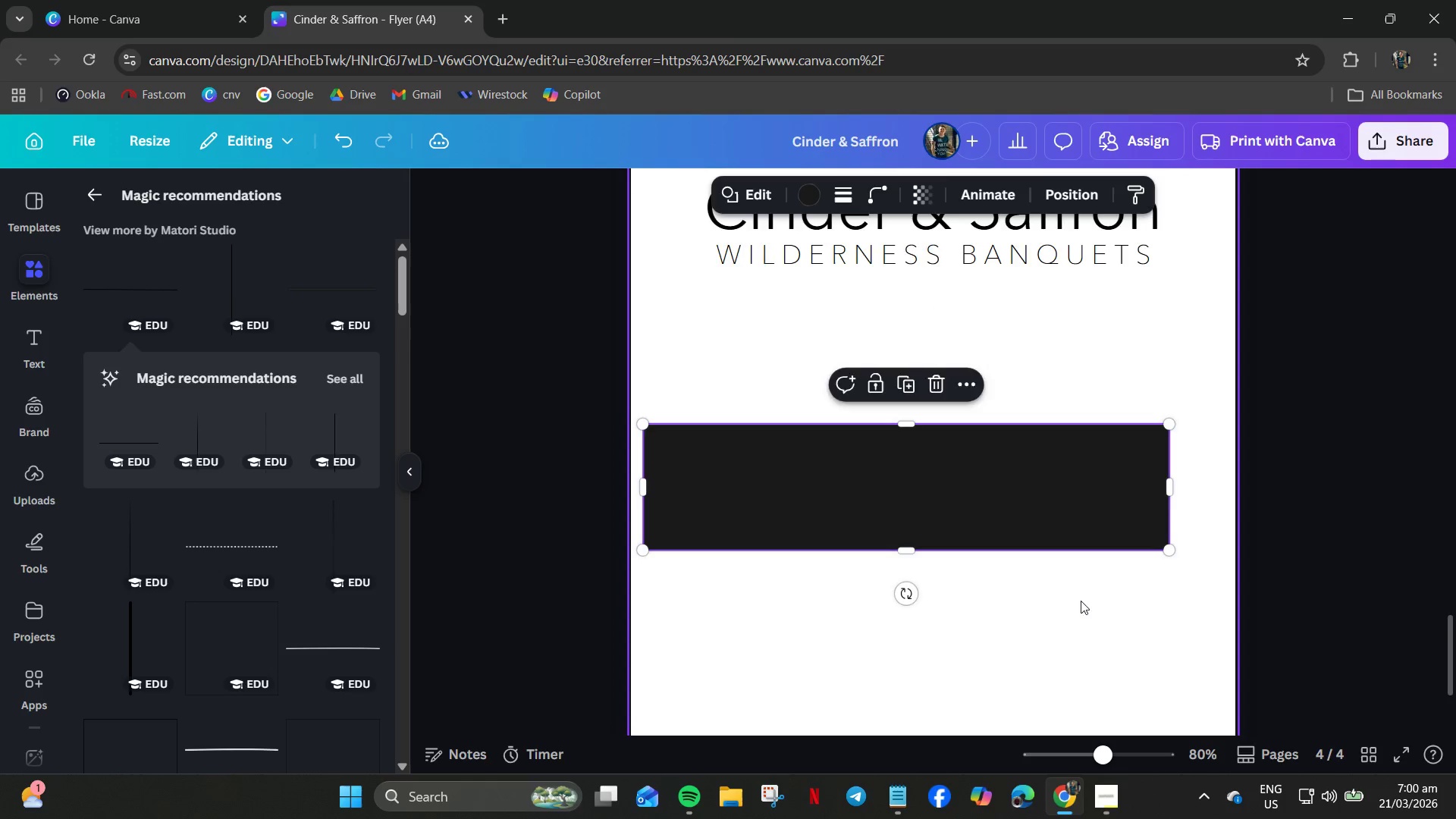 
scroll: coordinate [1087, 601], scroll_direction: down, amount: 2.0
 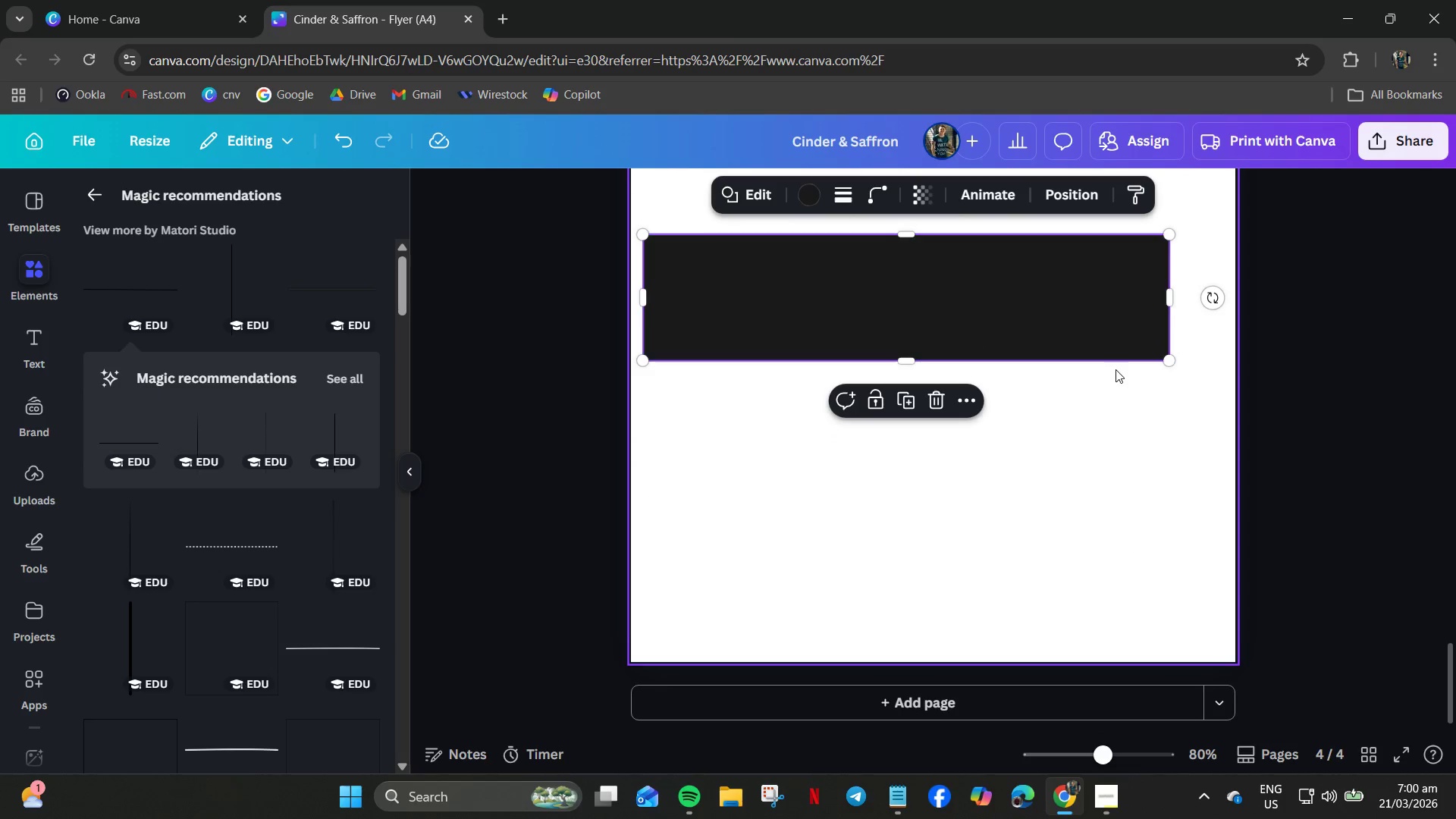 
left_click_drag(start_coordinate=[1166, 361], to_coordinate=[1217, 648])
 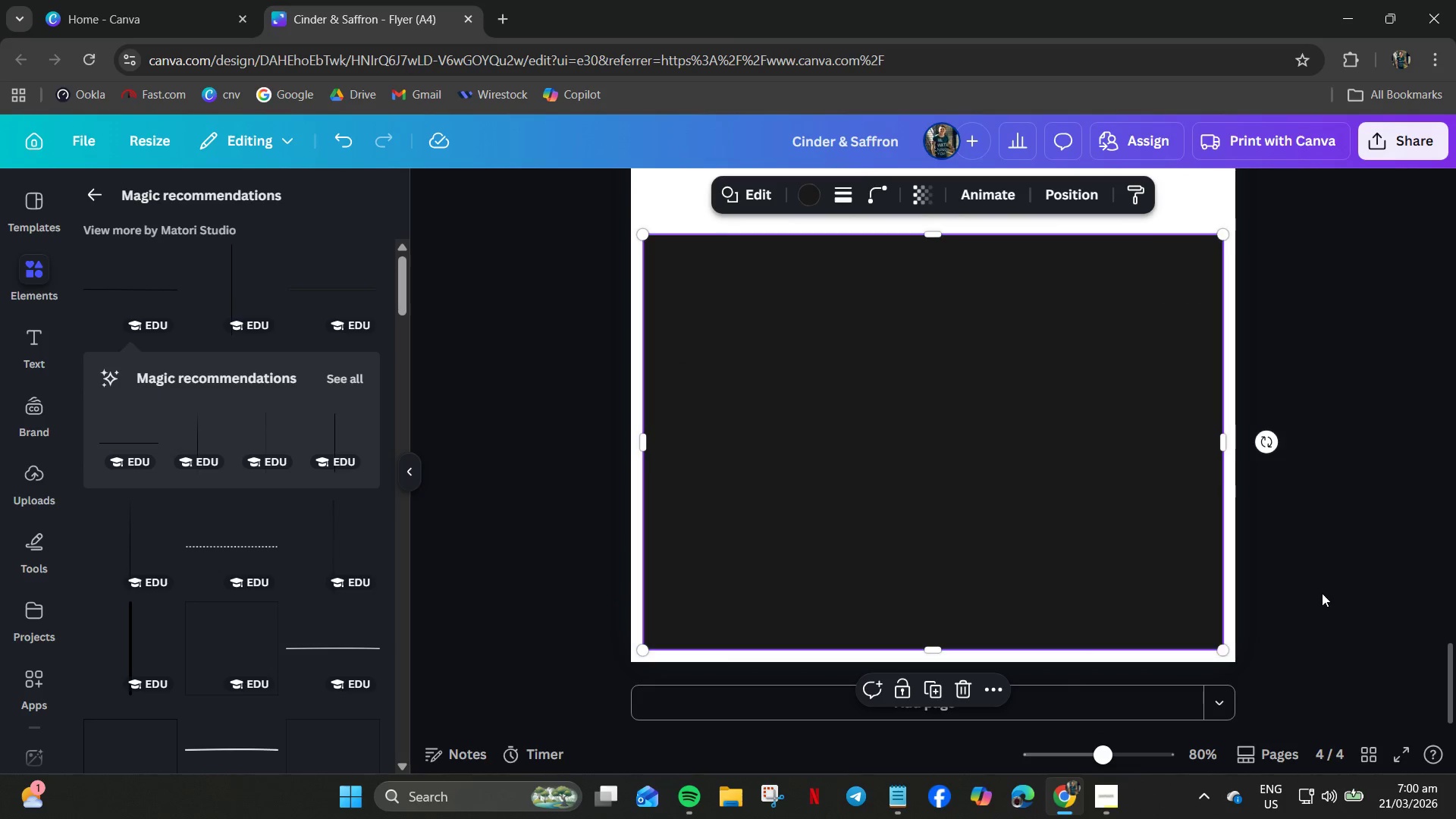 
left_click([1322, 593])
 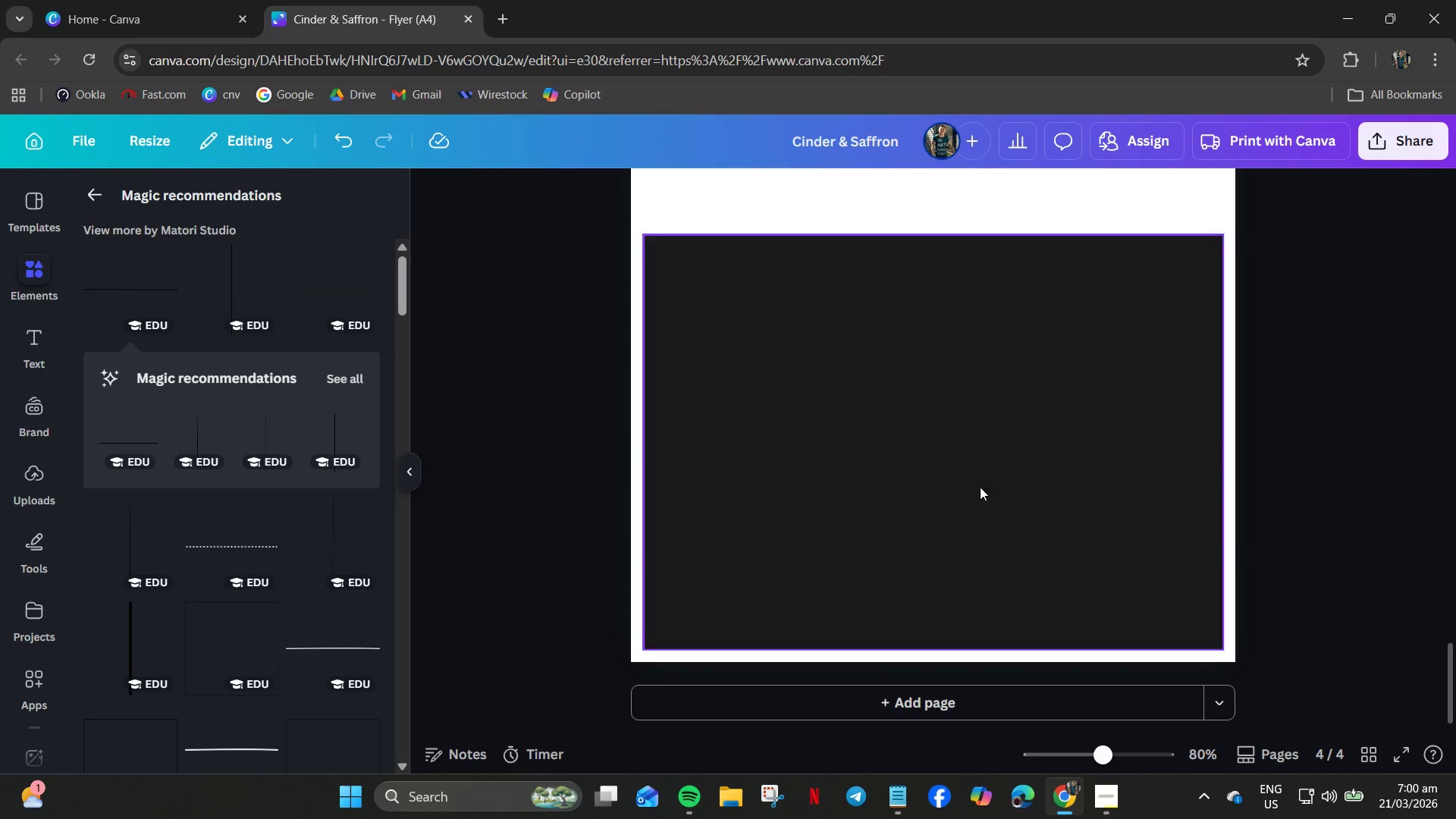 
scroll: coordinate [964, 483], scroll_direction: up, amount: 3.0
 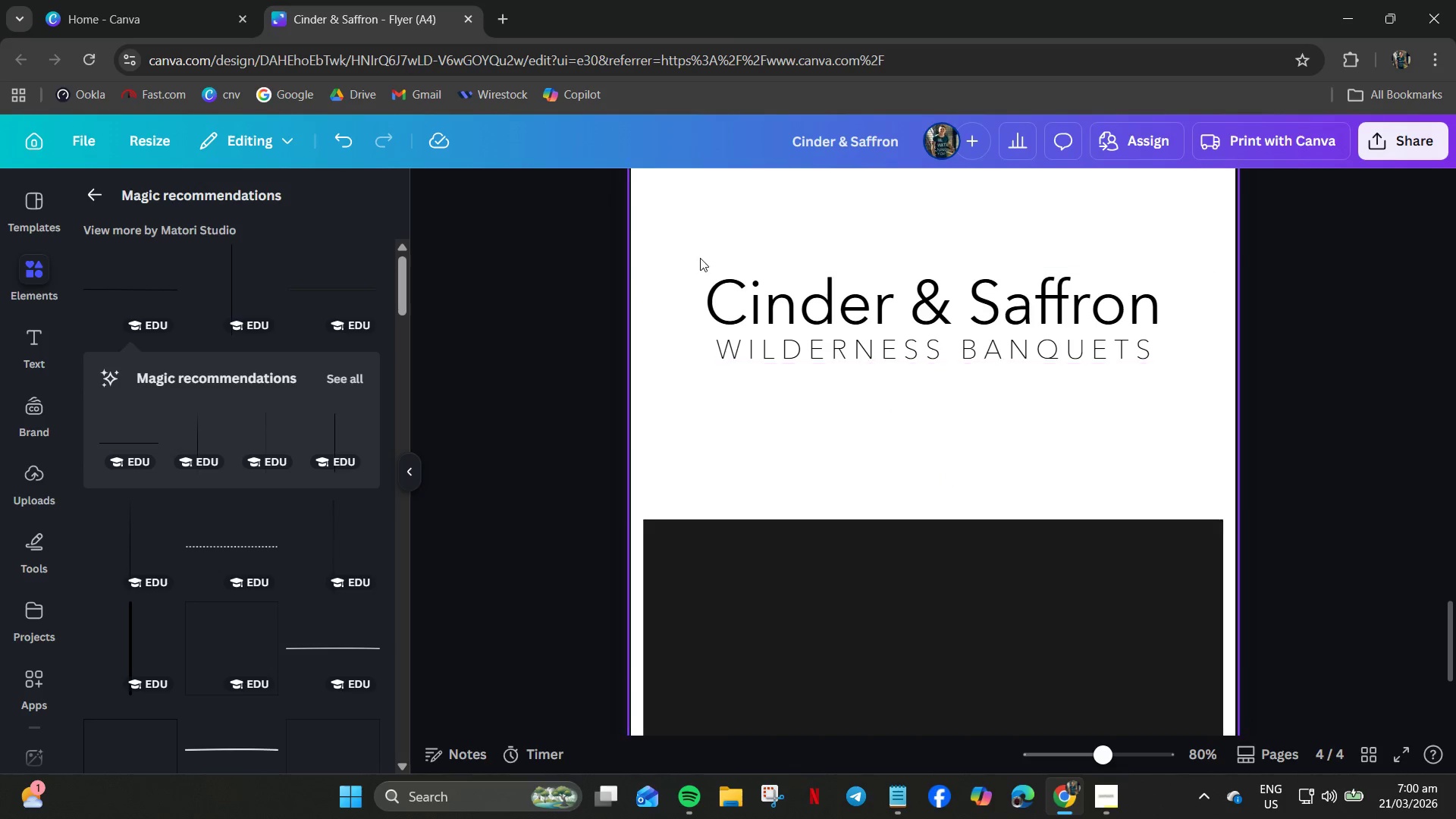 
left_click_drag(start_coordinate=[706, 246], to_coordinate=[1021, 381])
 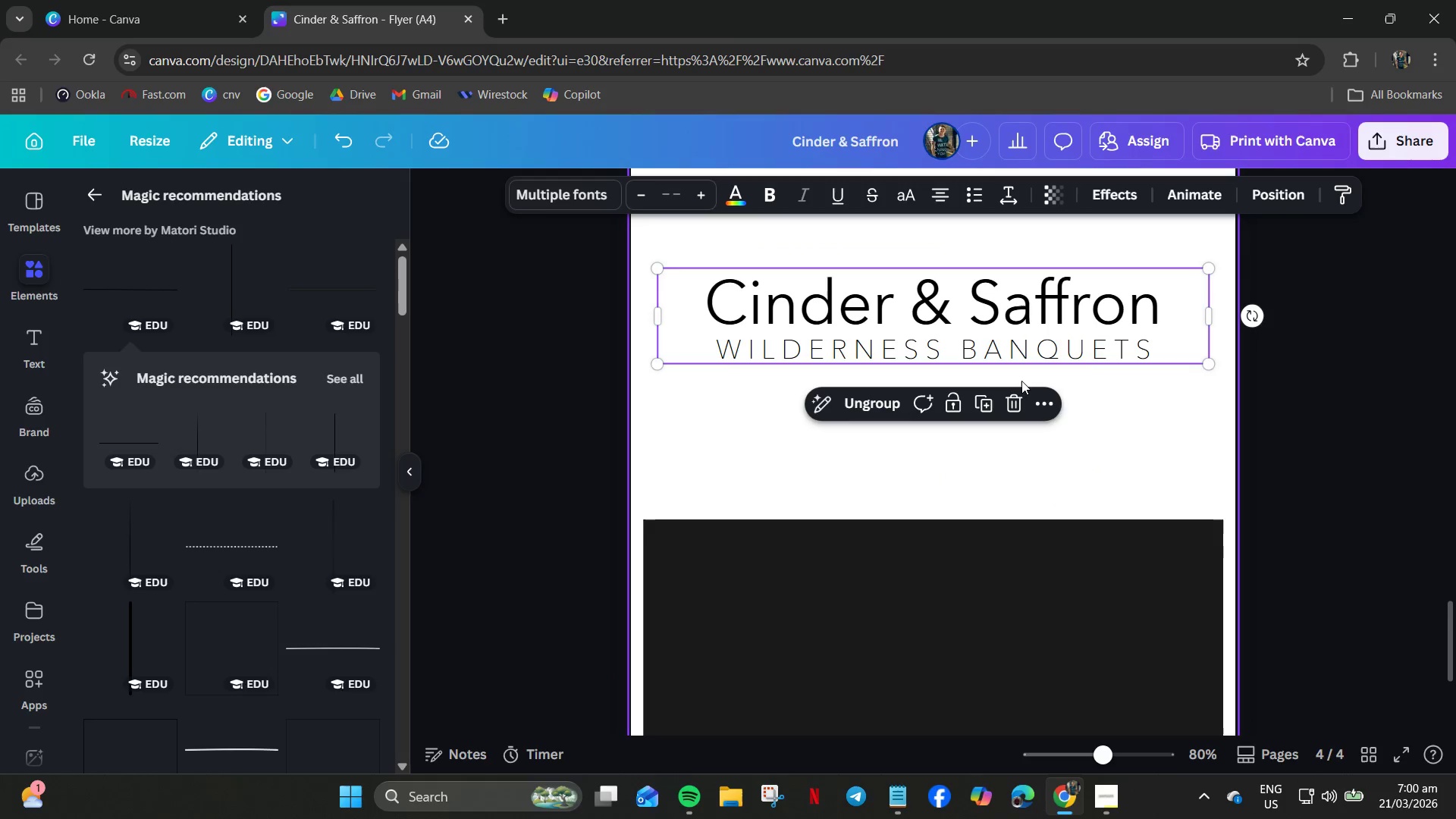 
key(Control+C)
 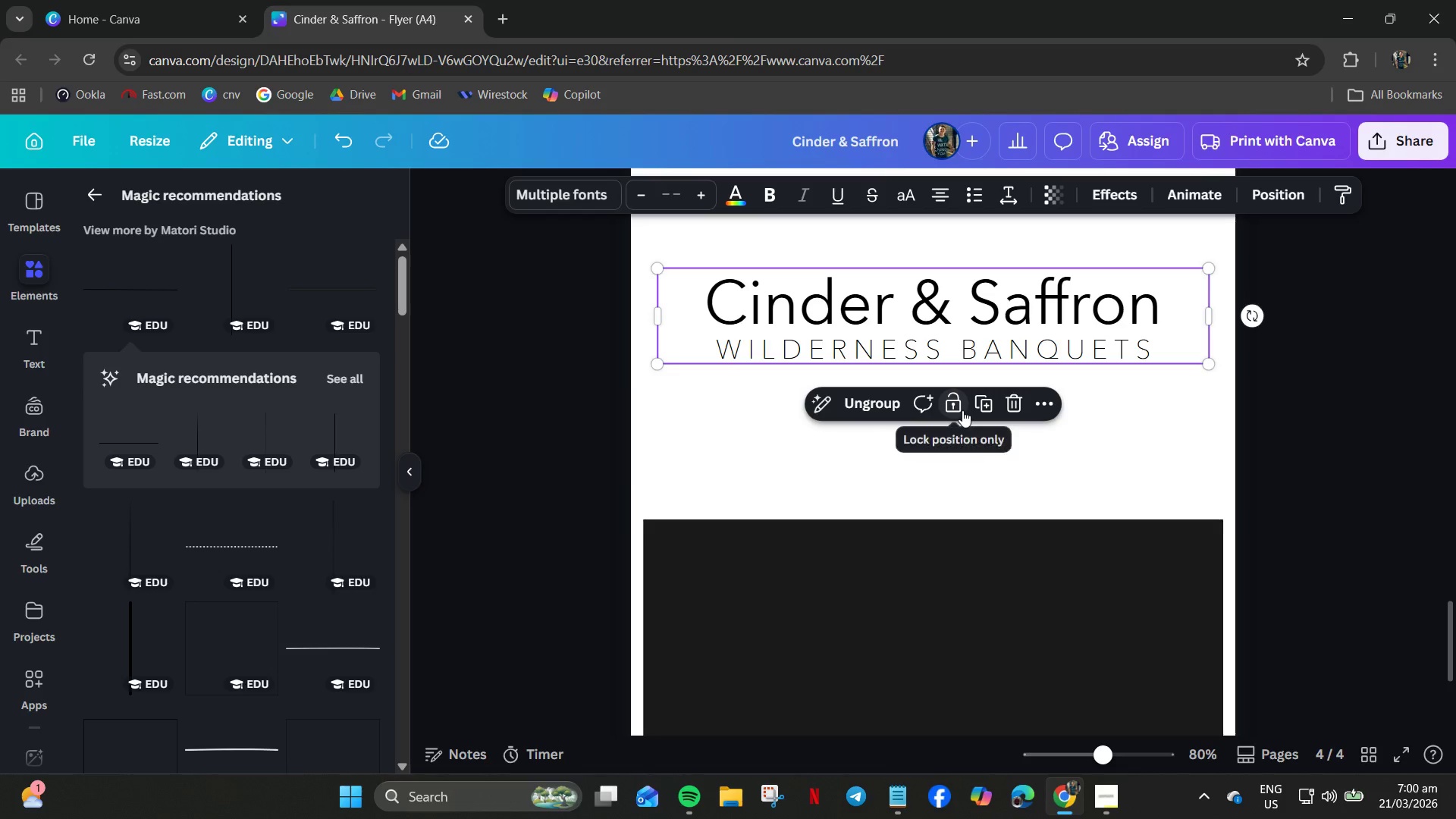 
key(Control+V)
 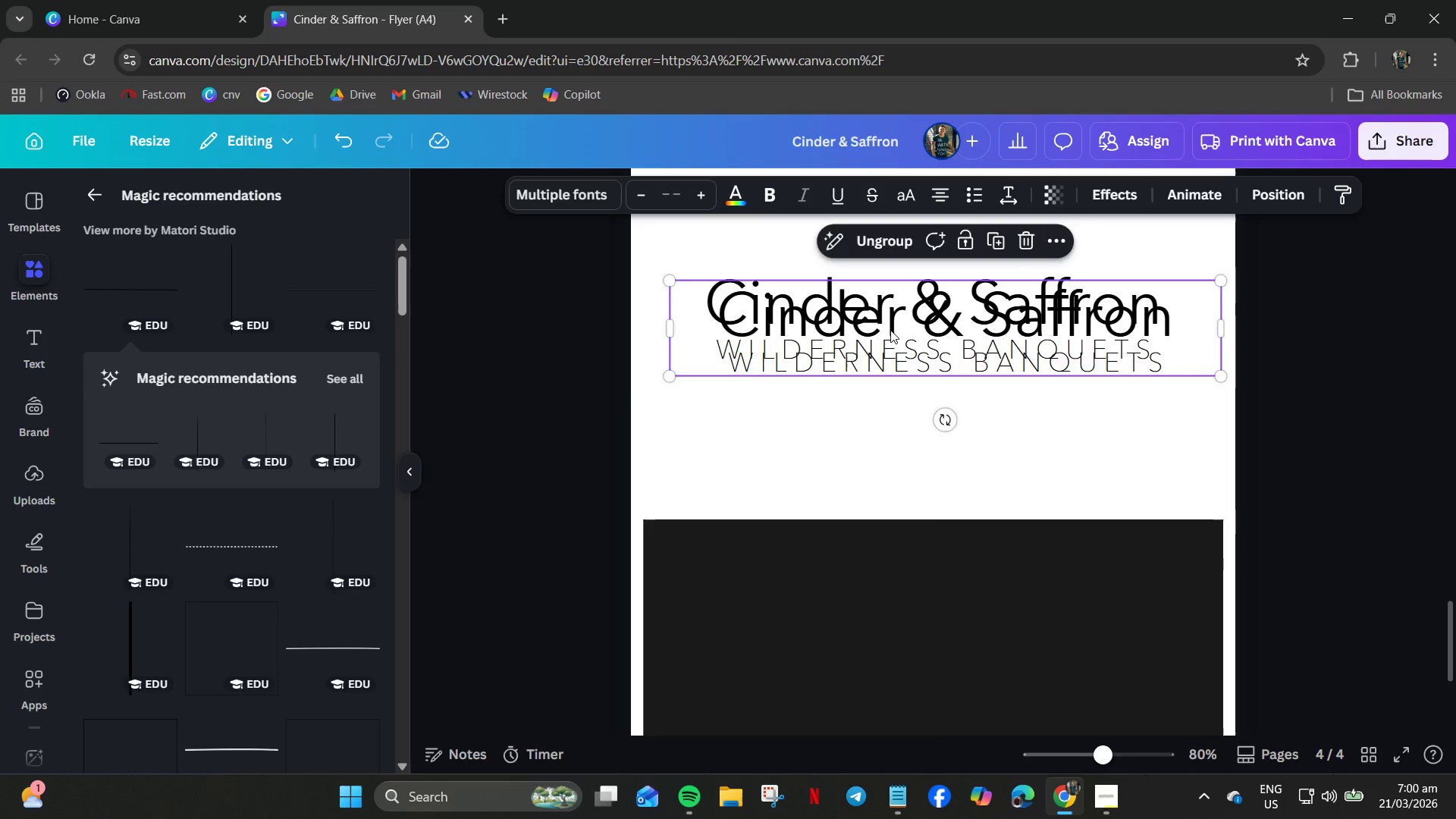 
left_click_drag(start_coordinate=[890, 330], to_coordinate=[866, 674])
 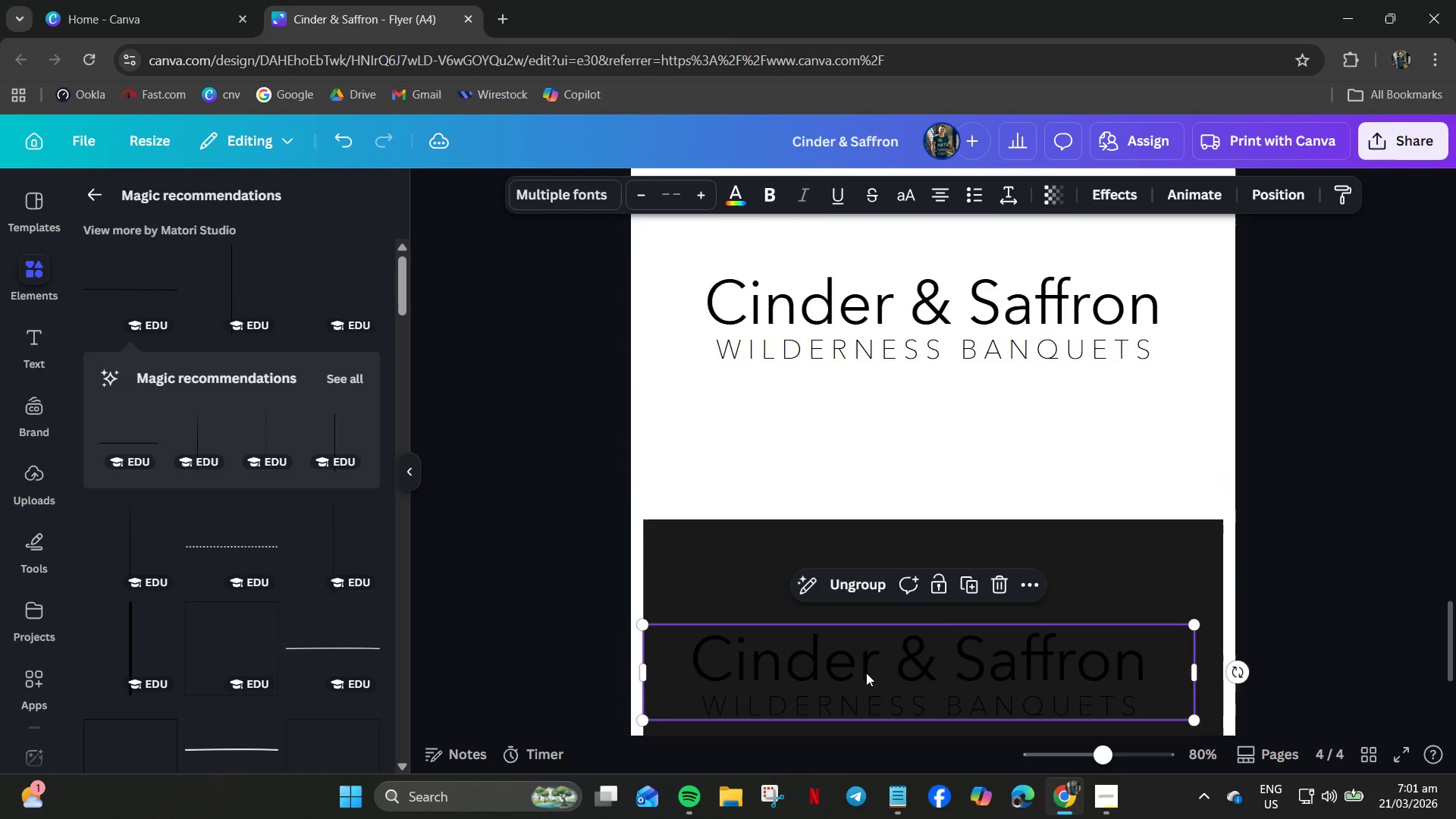 
scroll: coordinate [866, 673], scroll_direction: down, amount: 2.0
 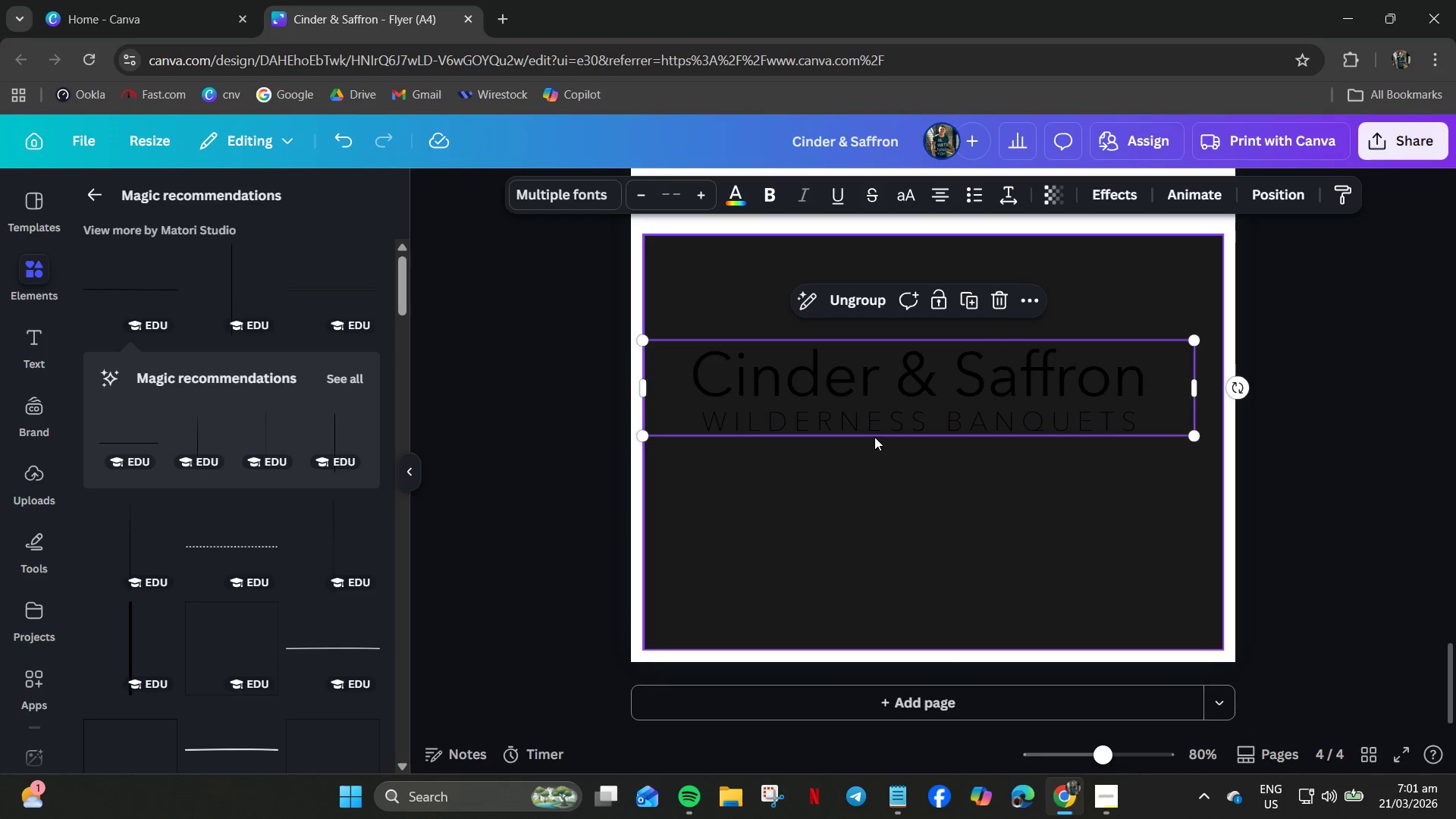 
left_click_drag(start_coordinate=[888, 427], to_coordinate=[901, 479])
 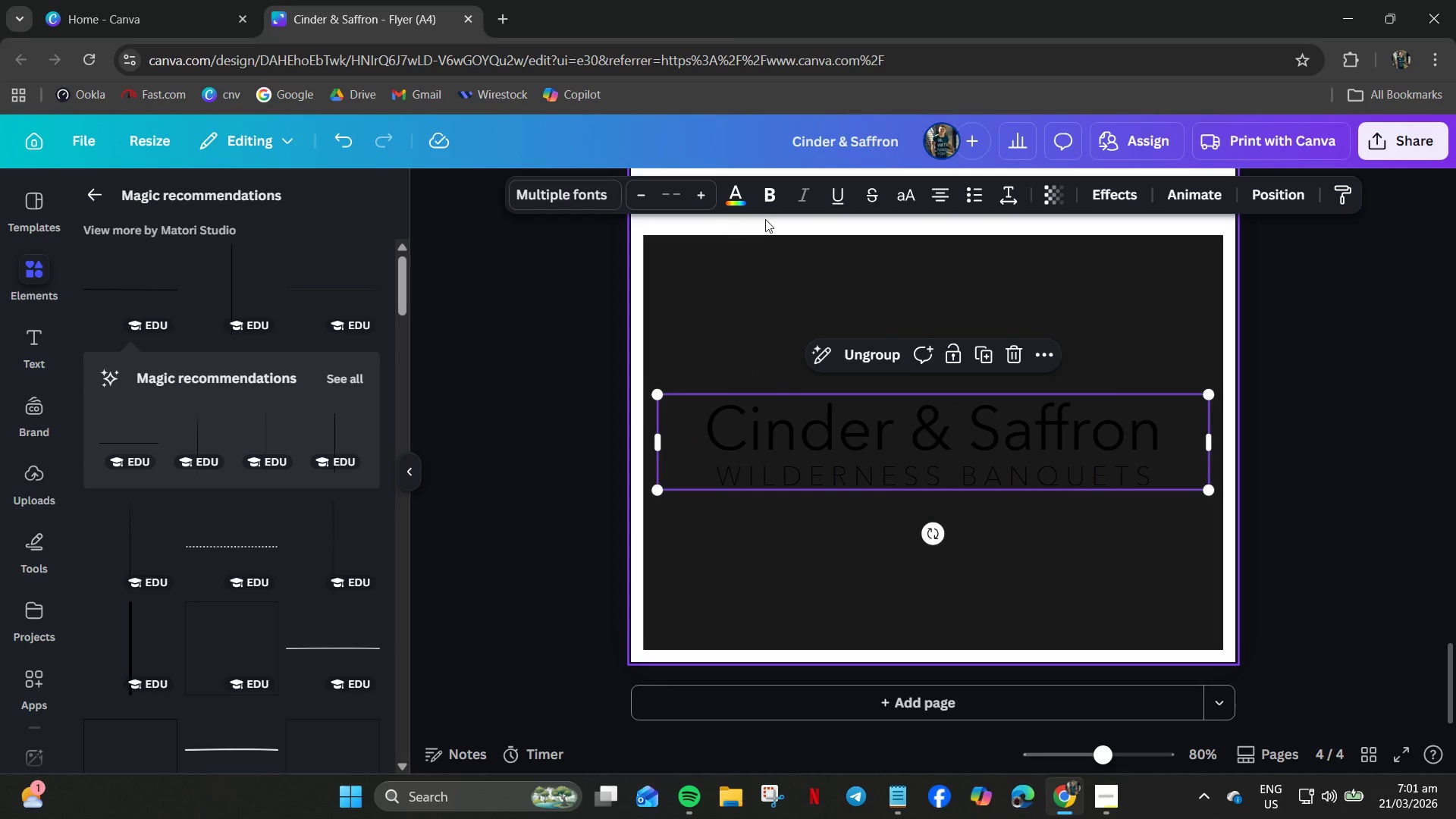 
left_click([729, 194])
 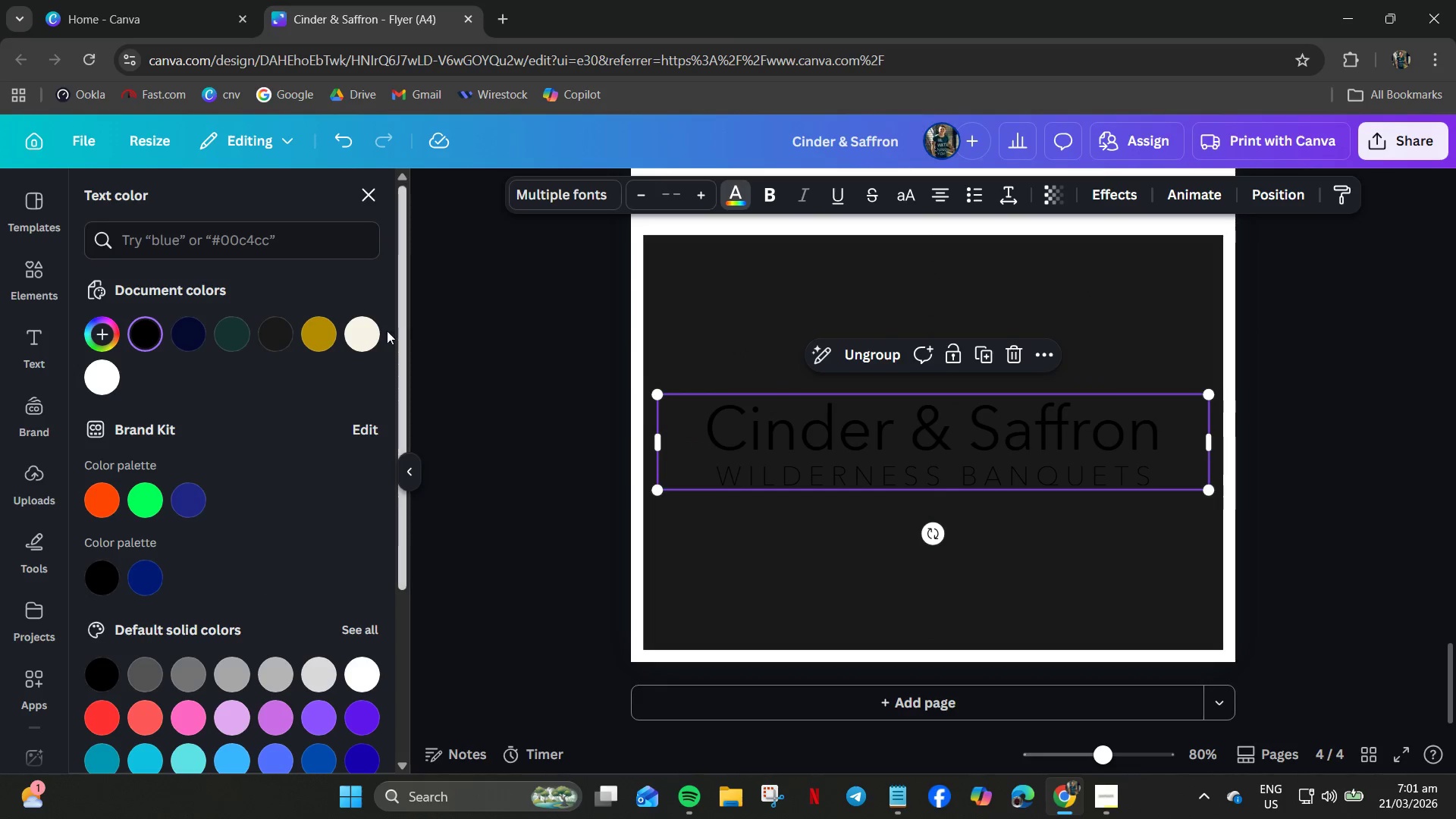 
left_click([365, 340])
 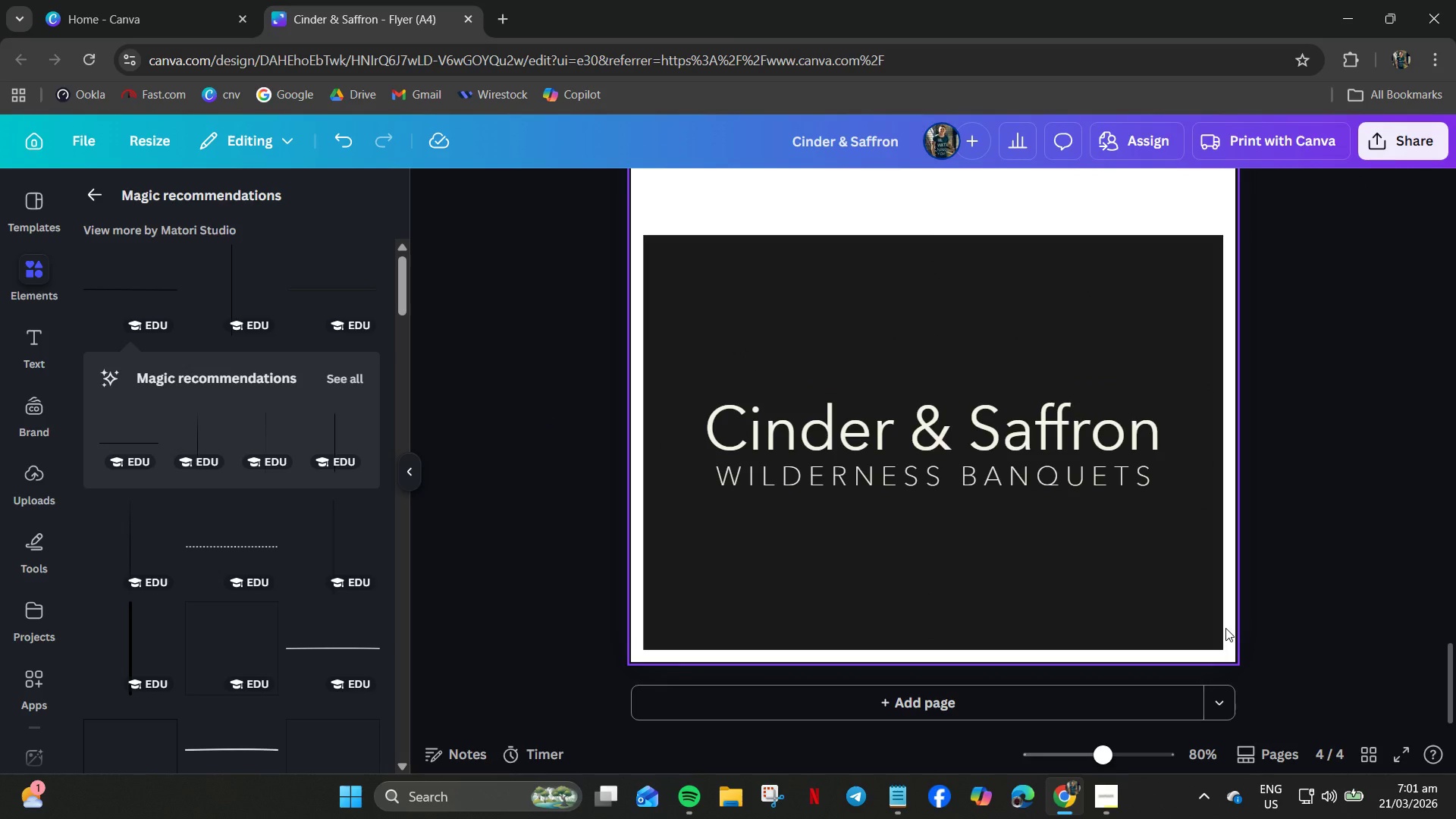 
scroll: coordinate [1103, 677], scroll_direction: up, amount: 22.0
 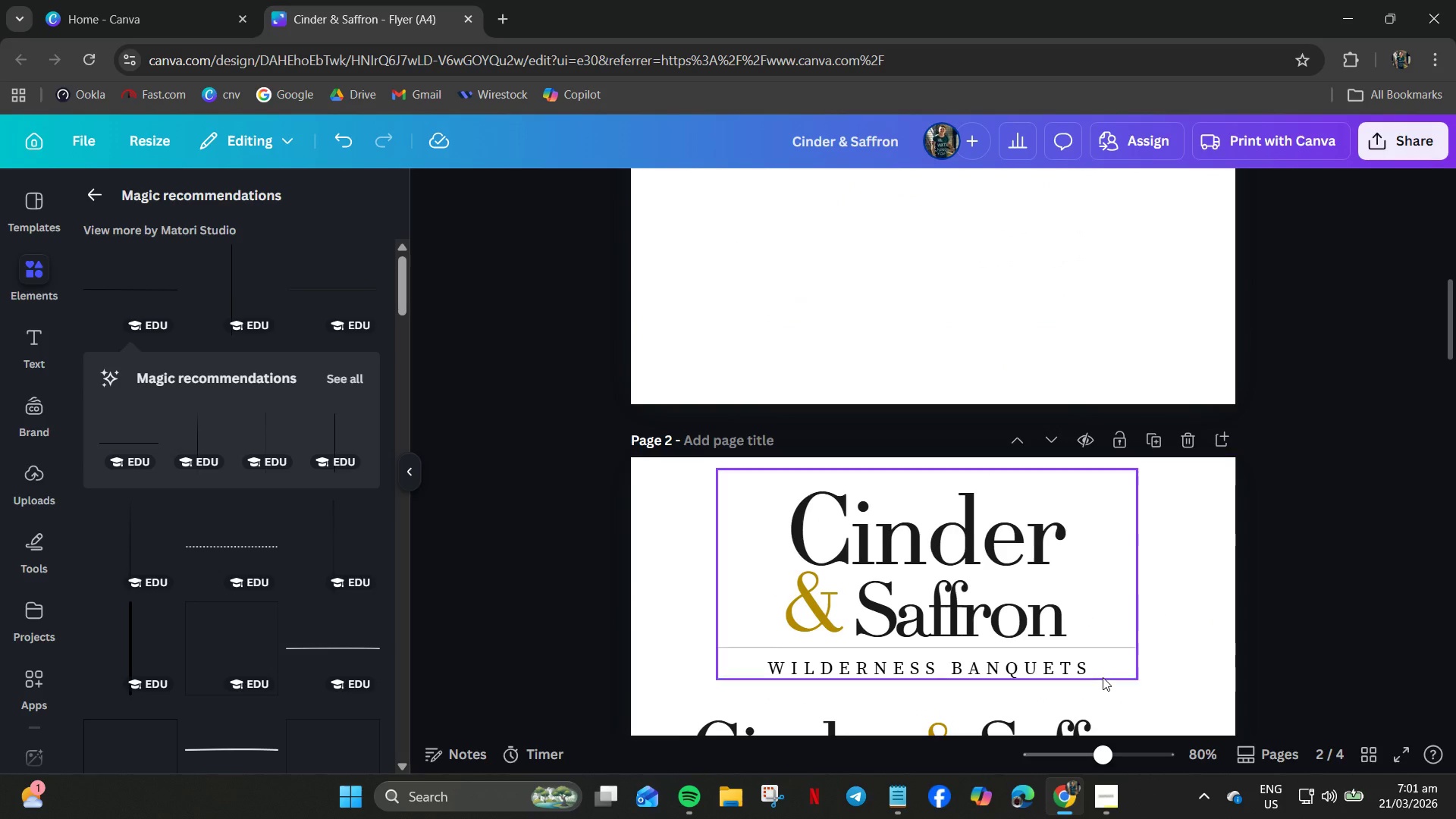 
scroll: coordinate [1106, 666], scroll_direction: down, amount: 4.0
 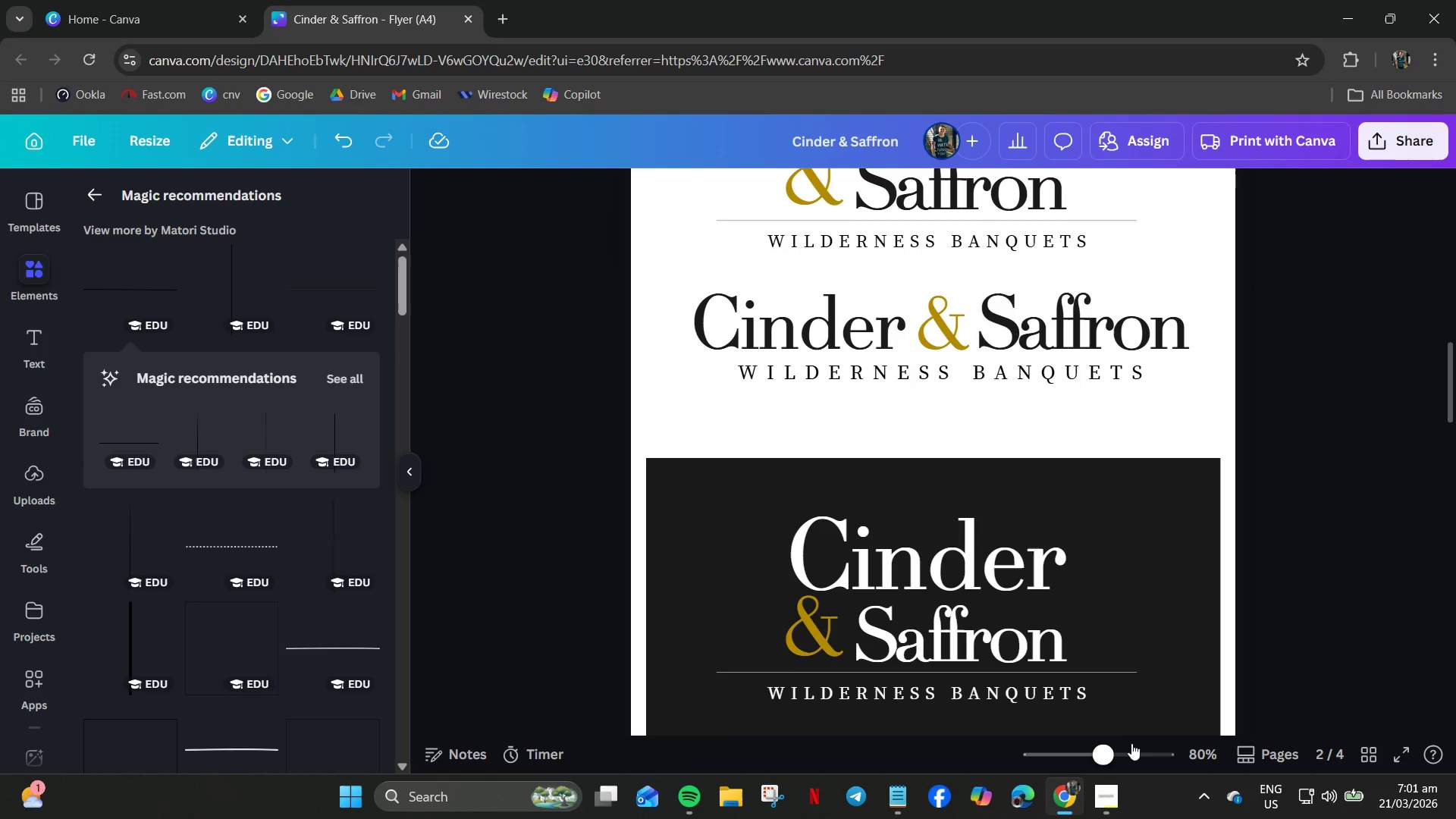 
left_click_drag(start_coordinate=[1109, 750], to_coordinate=[1080, 752])
 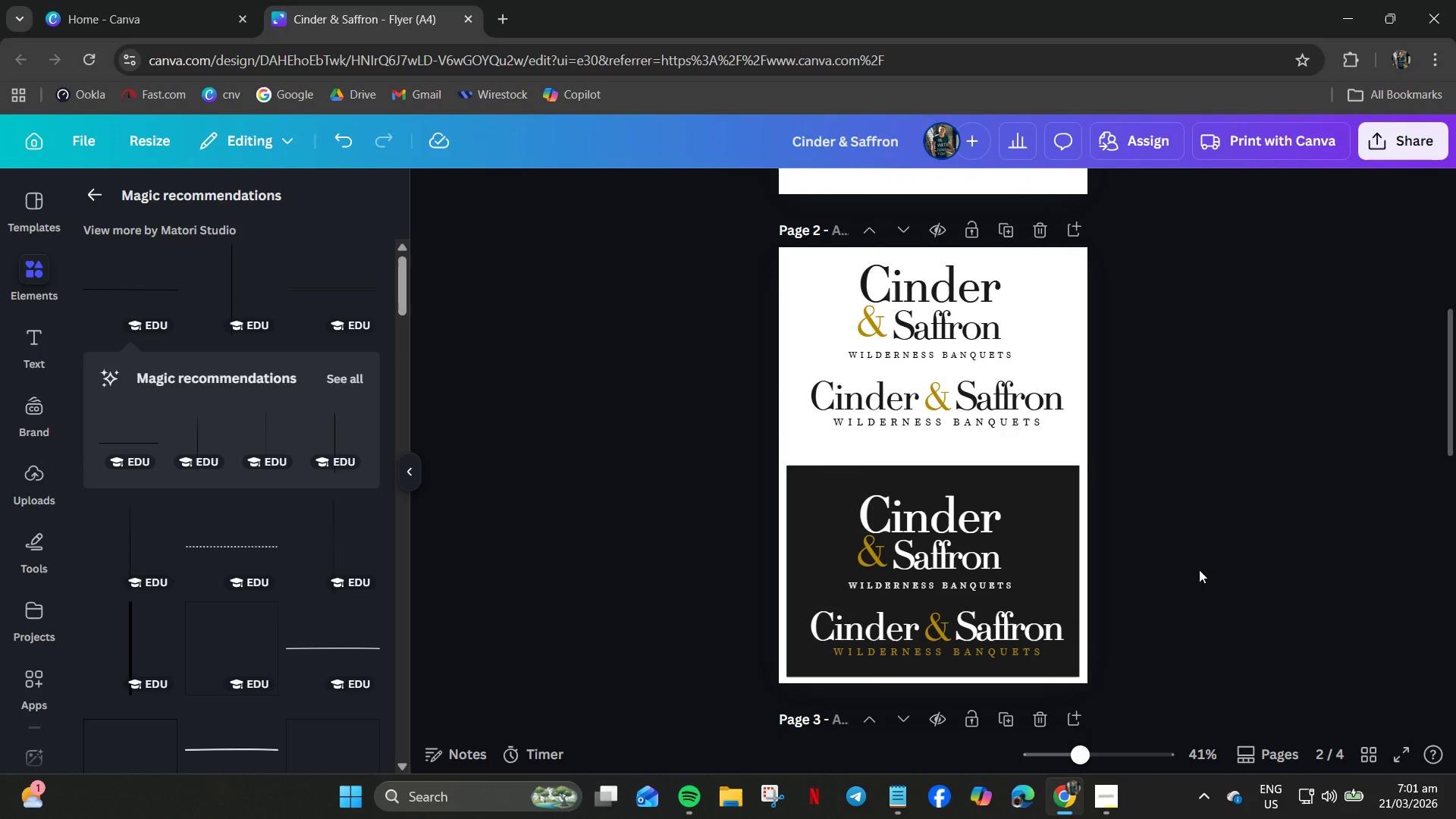 
scroll: coordinate [1111, 555], scroll_direction: down, amount: 12.0
 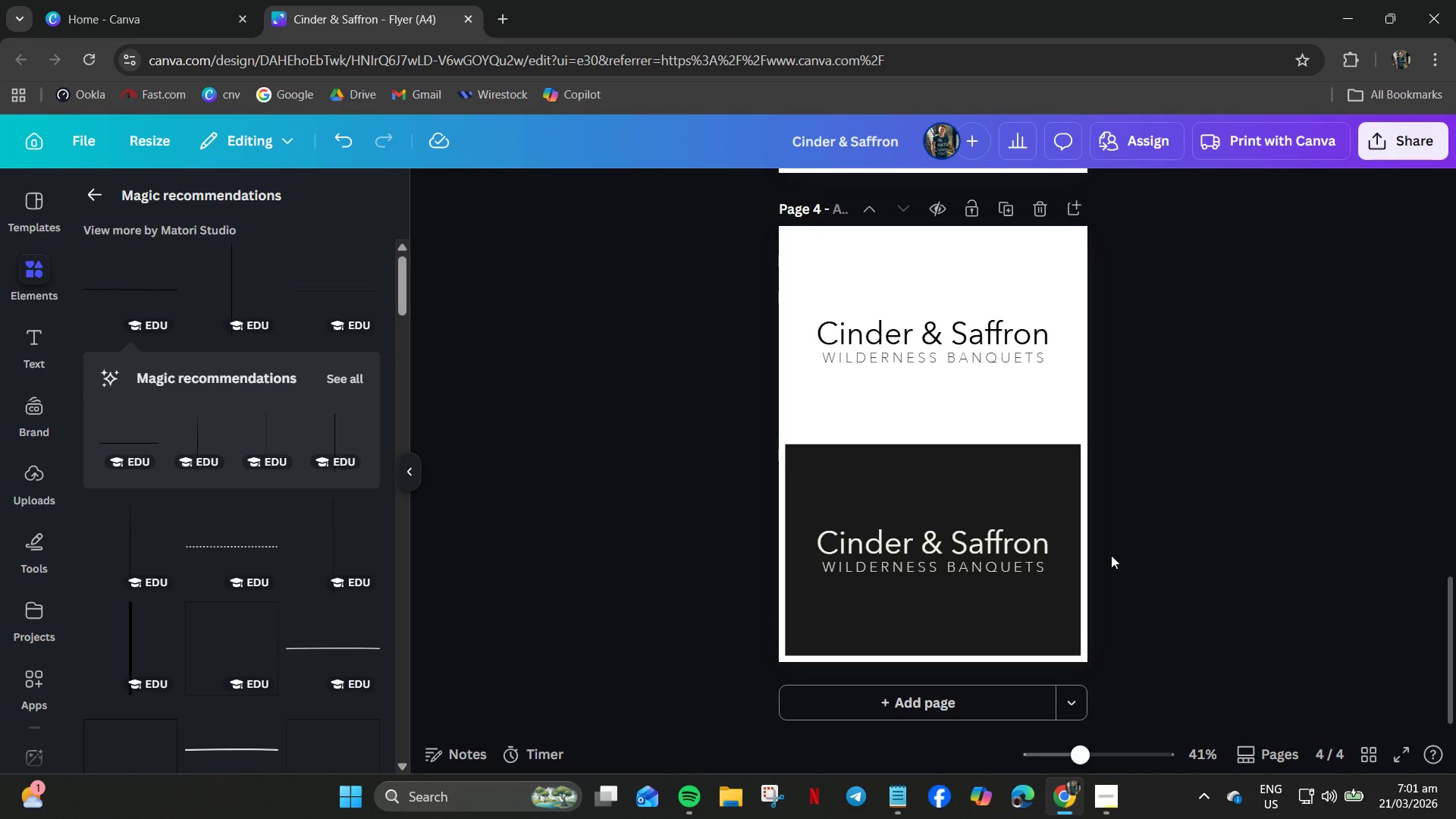 
scroll: coordinate [1111, 548], scroll_direction: up, amount: 12.0
 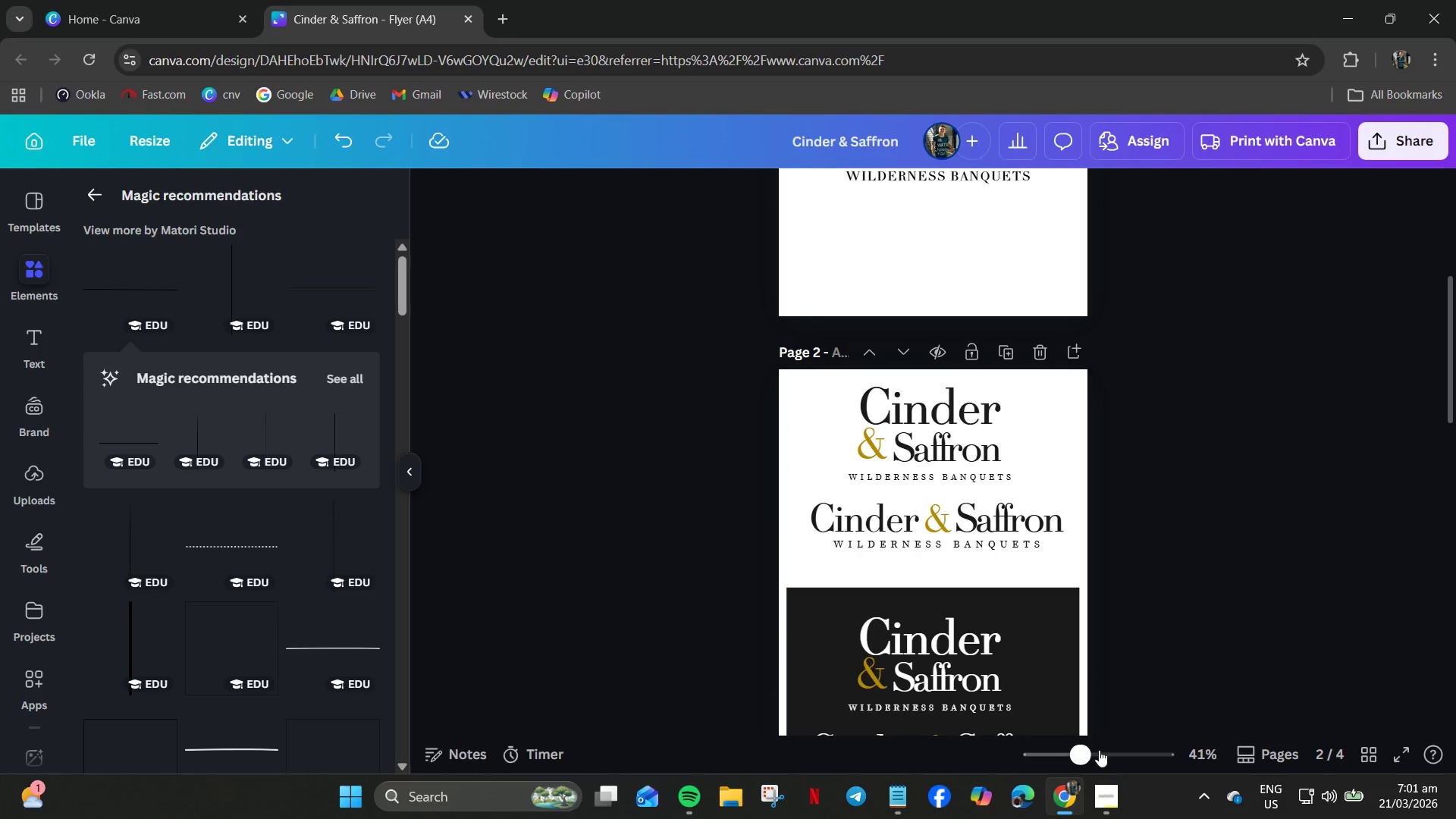 
left_click_drag(start_coordinate=[1087, 754], to_coordinate=[1107, 752])
 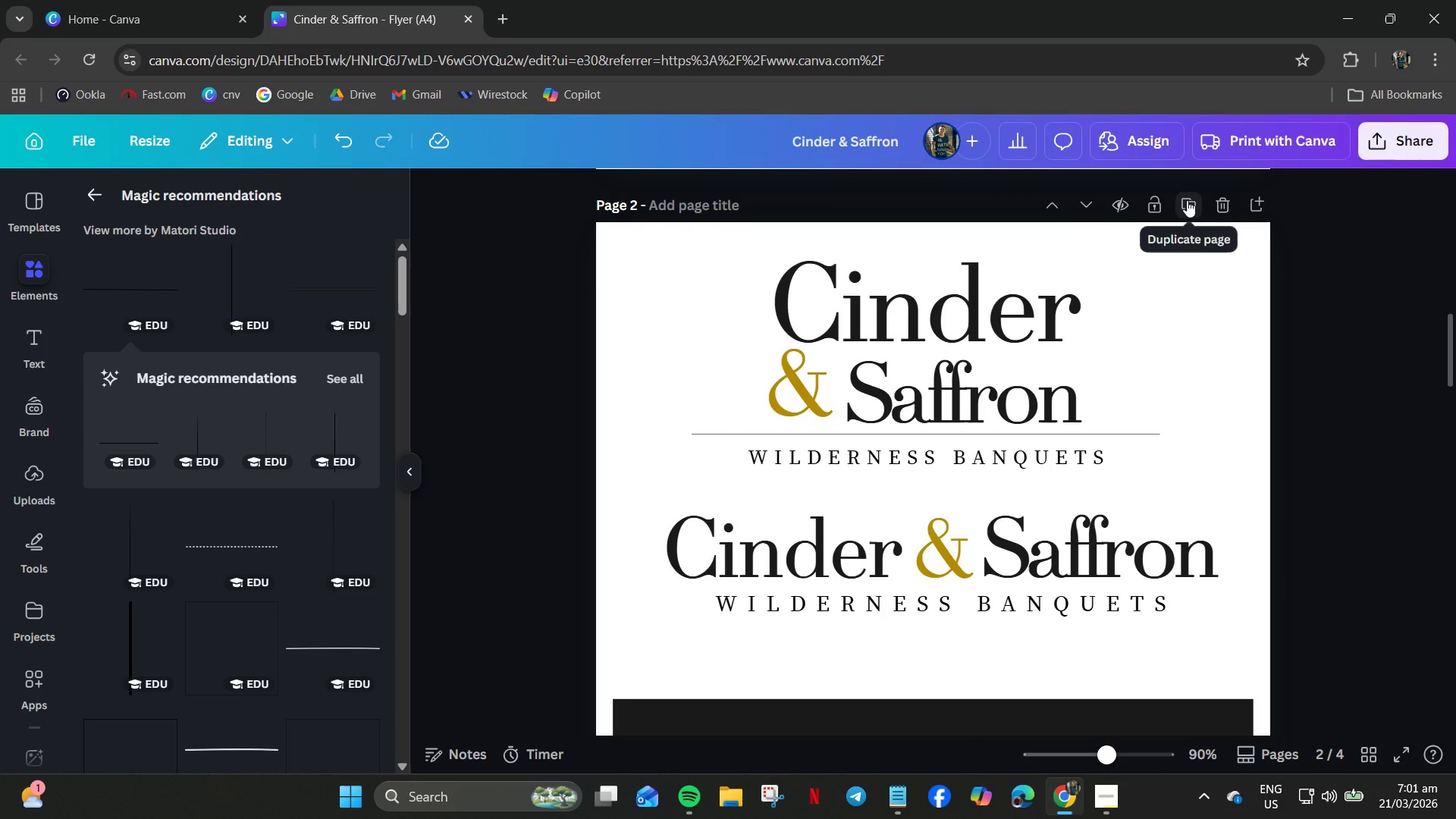 
wait(7.56)
 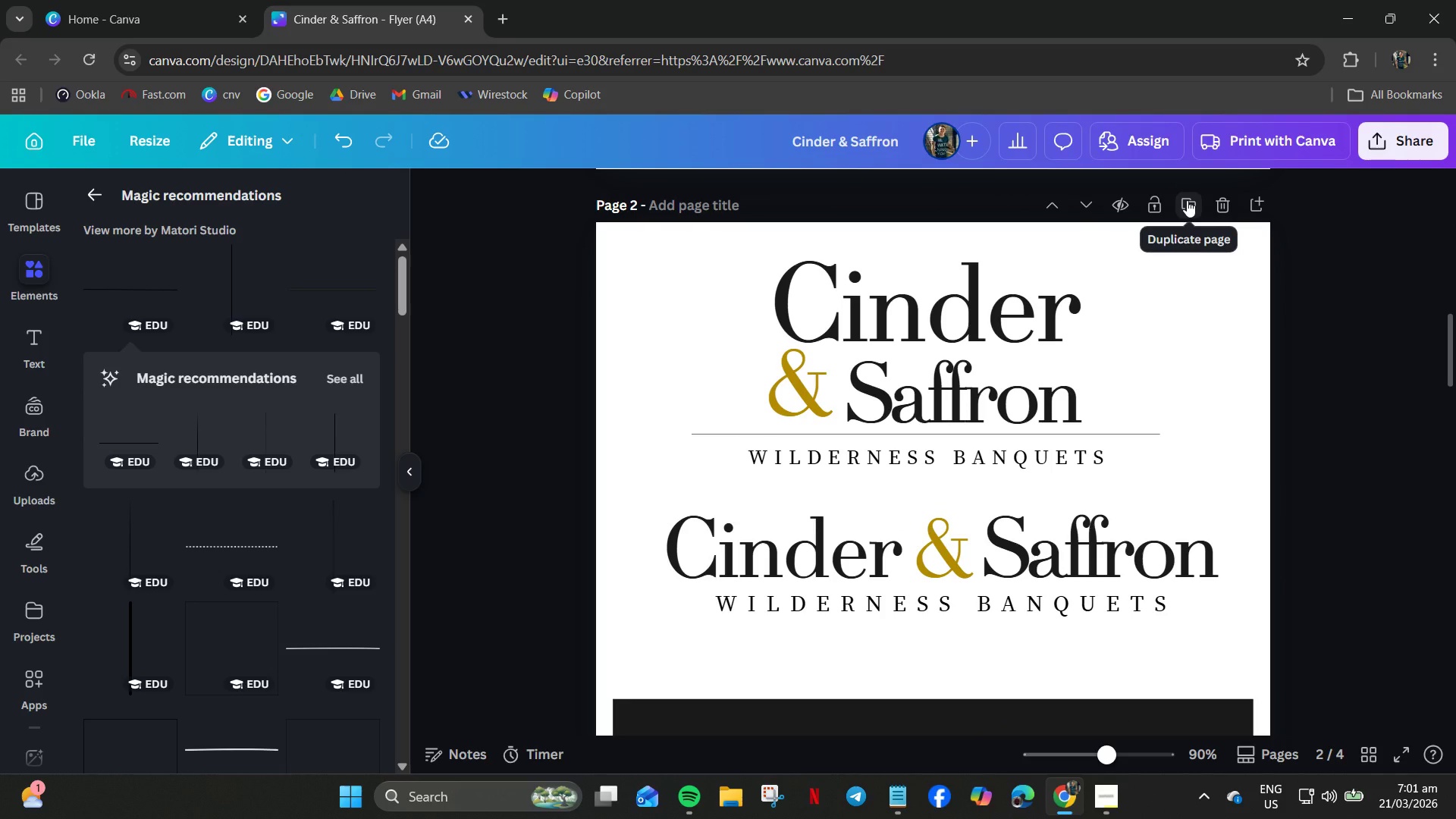 
left_click([1254, 203])
 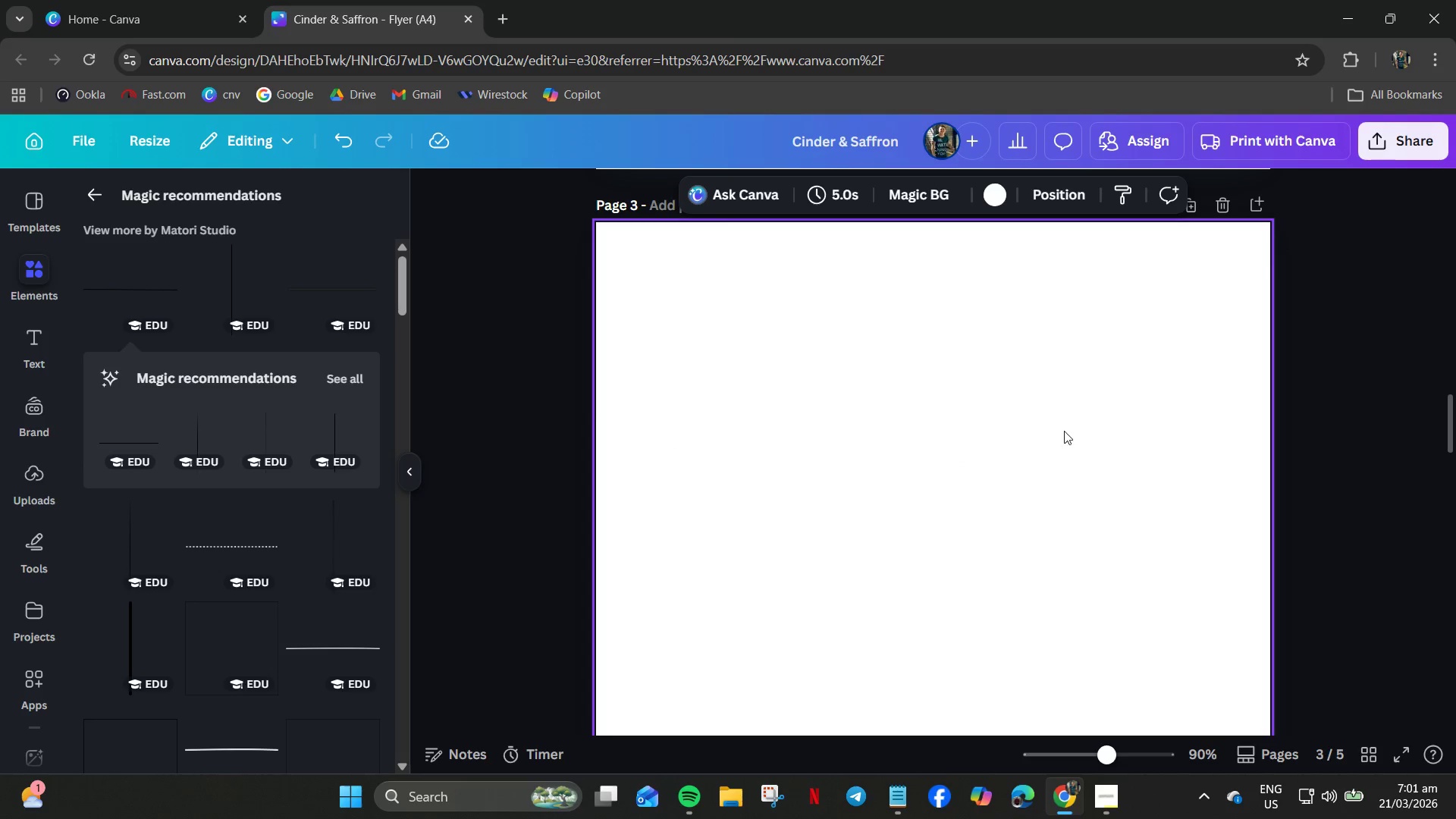 
scroll: coordinate [918, 469], scroll_direction: up, amount: 11.0
 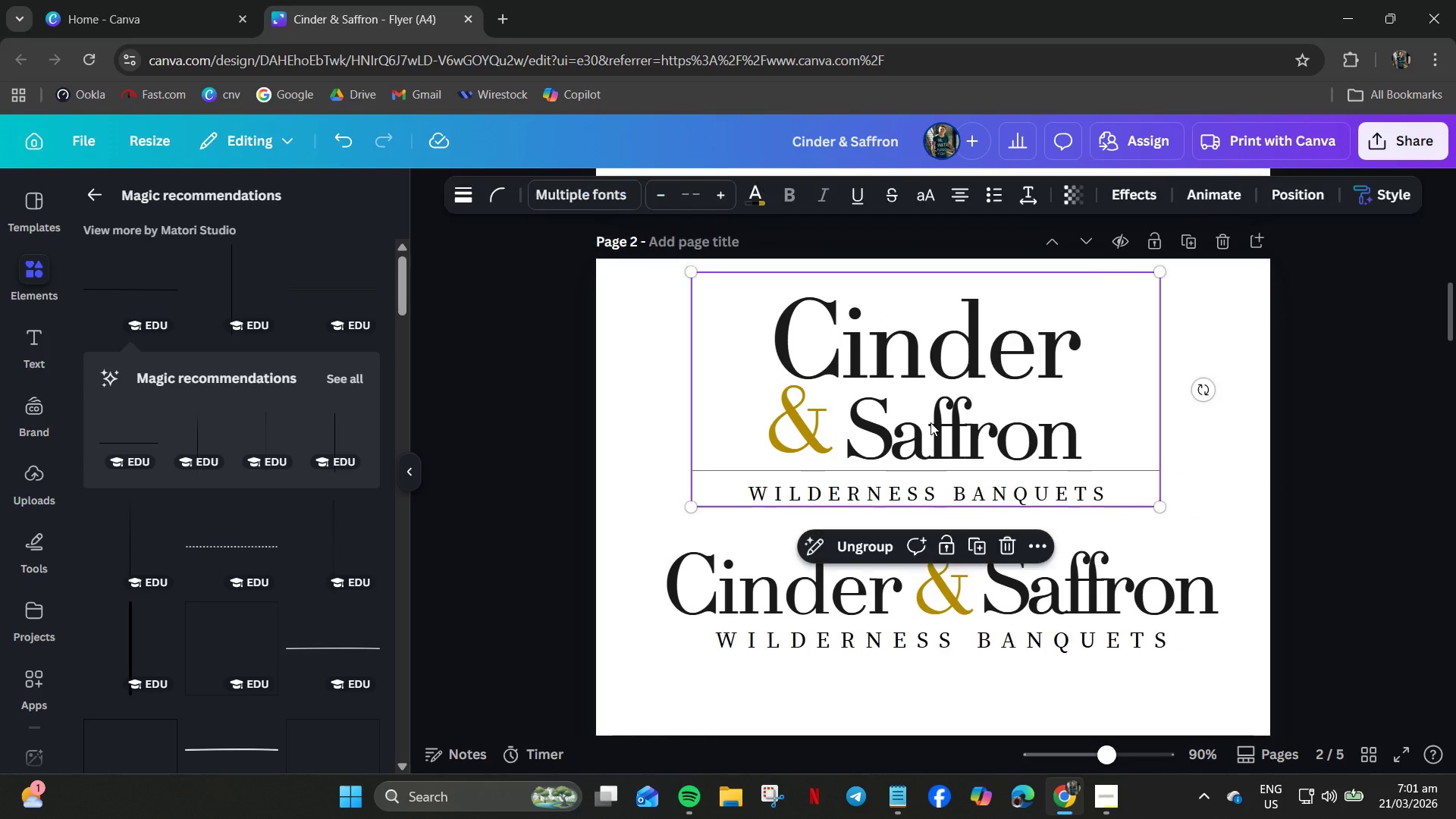 
key(Control+C)
 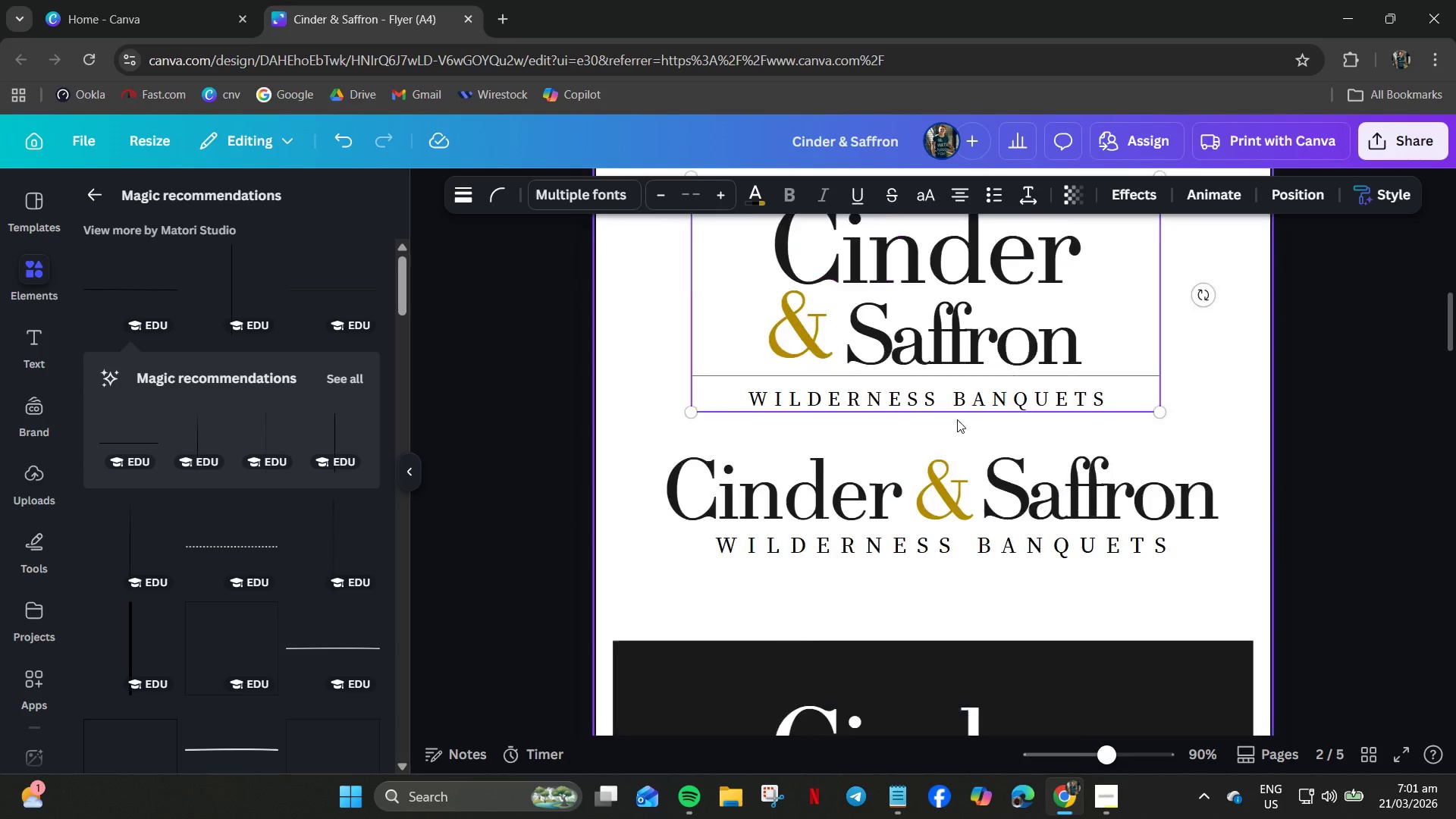 
left_click([959, 440])
 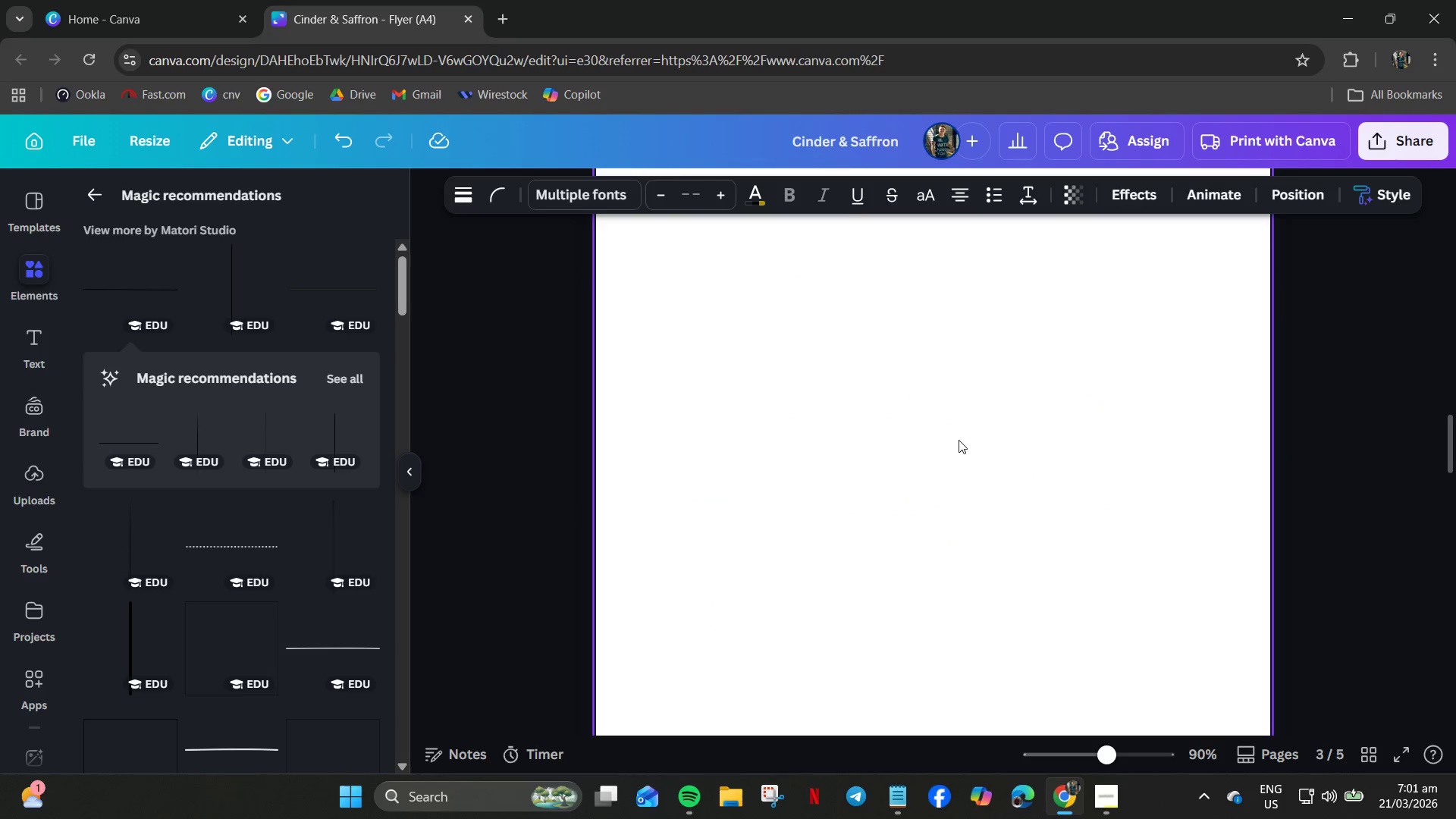 
scroll: coordinate [964, 437], scroll_direction: down, amount: 8.0
 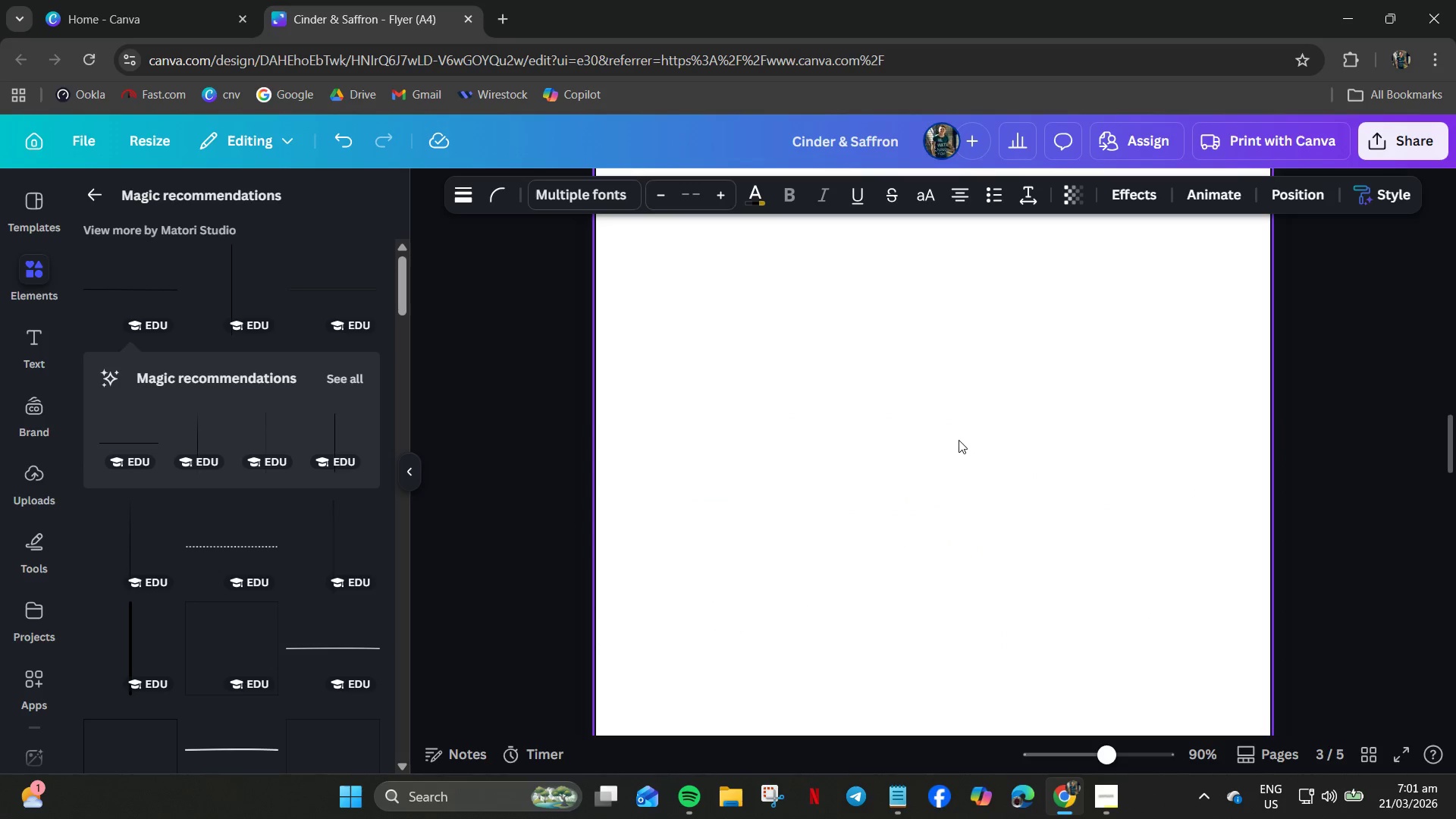 
key(Control+V)
 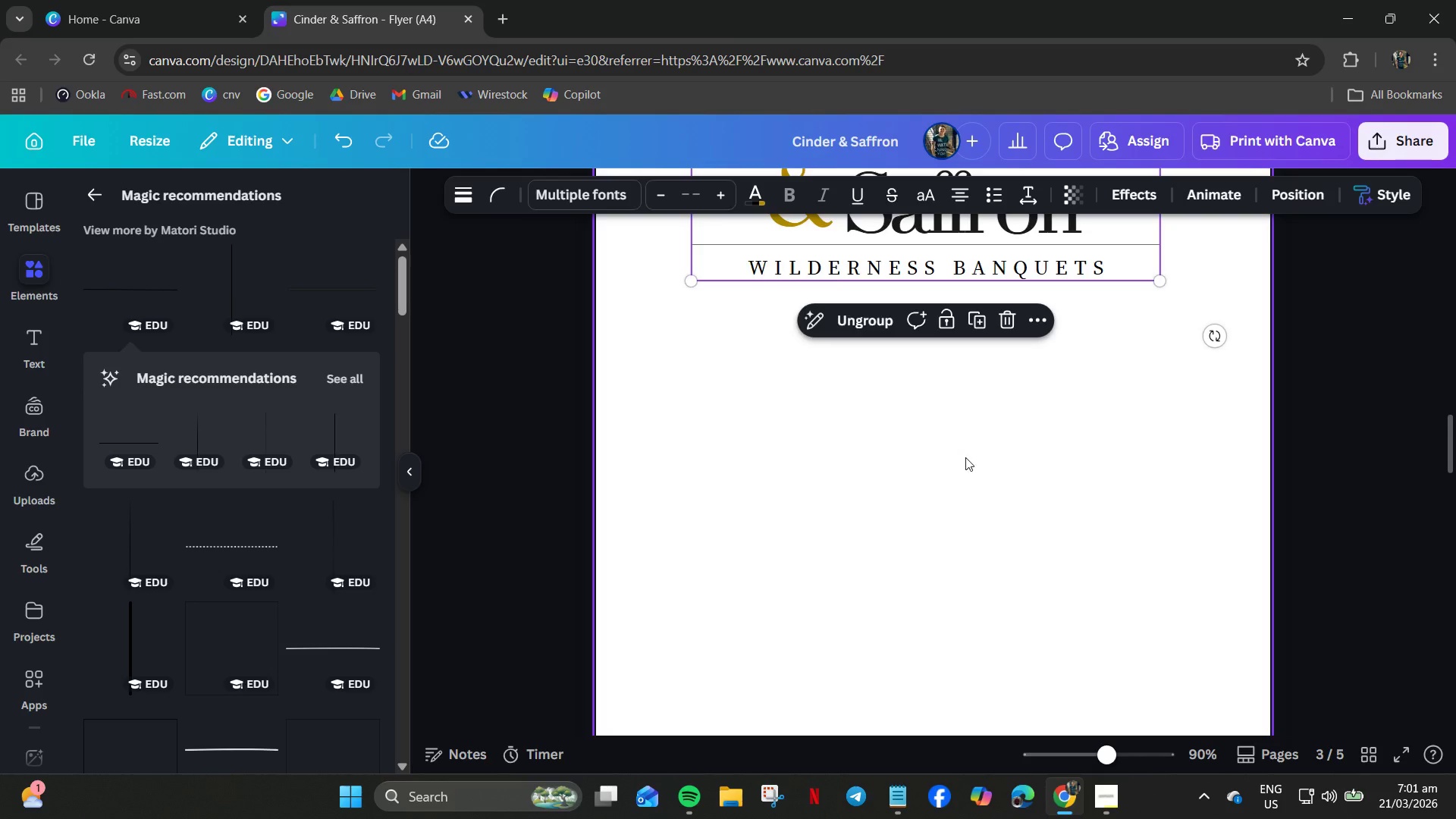 
scroll: coordinate [968, 460], scroll_direction: up, amount: 3.0
 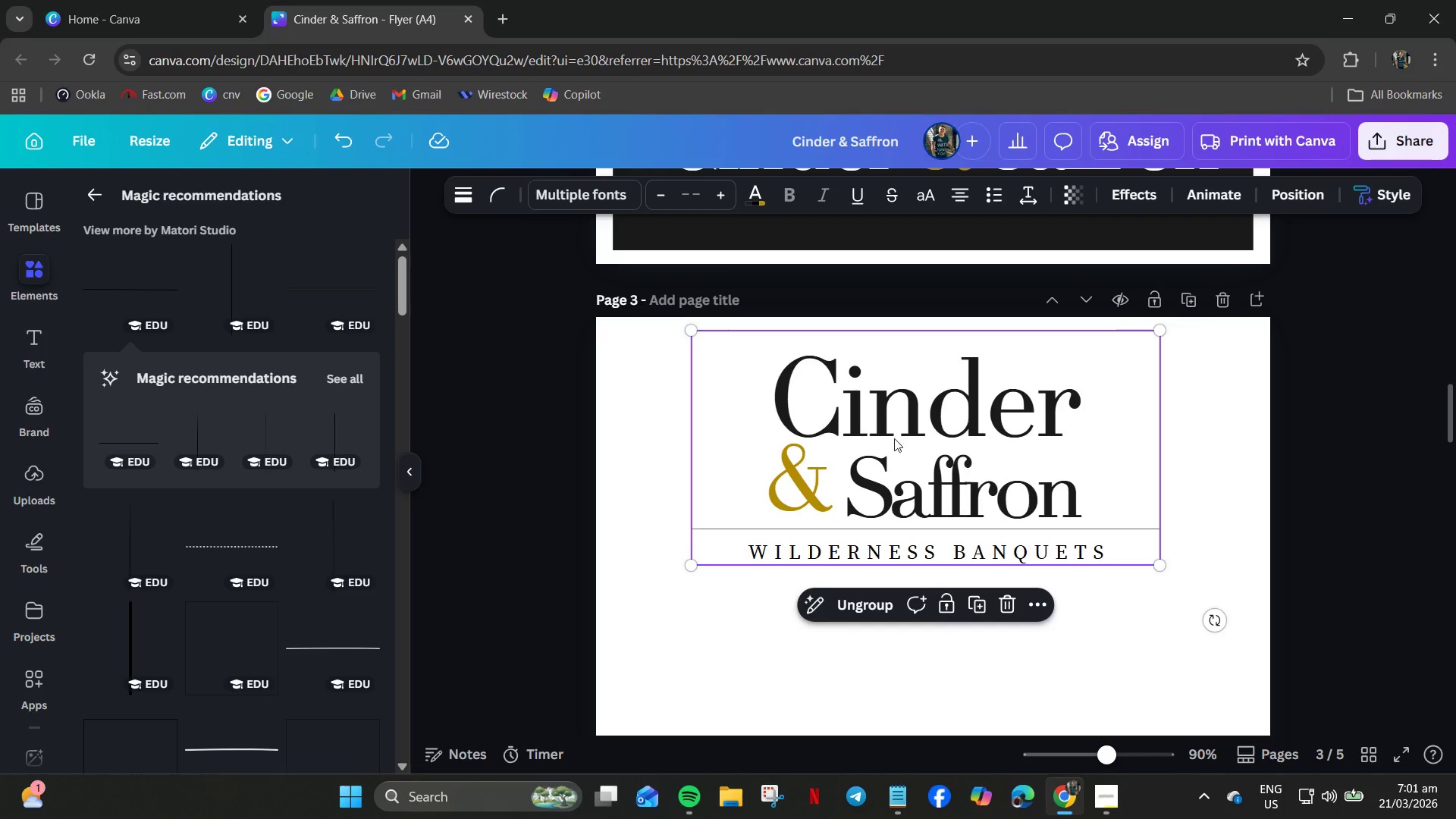 
left_click_drag(start_coordinate=[921, 444], to_coordinate=[932, 477])
 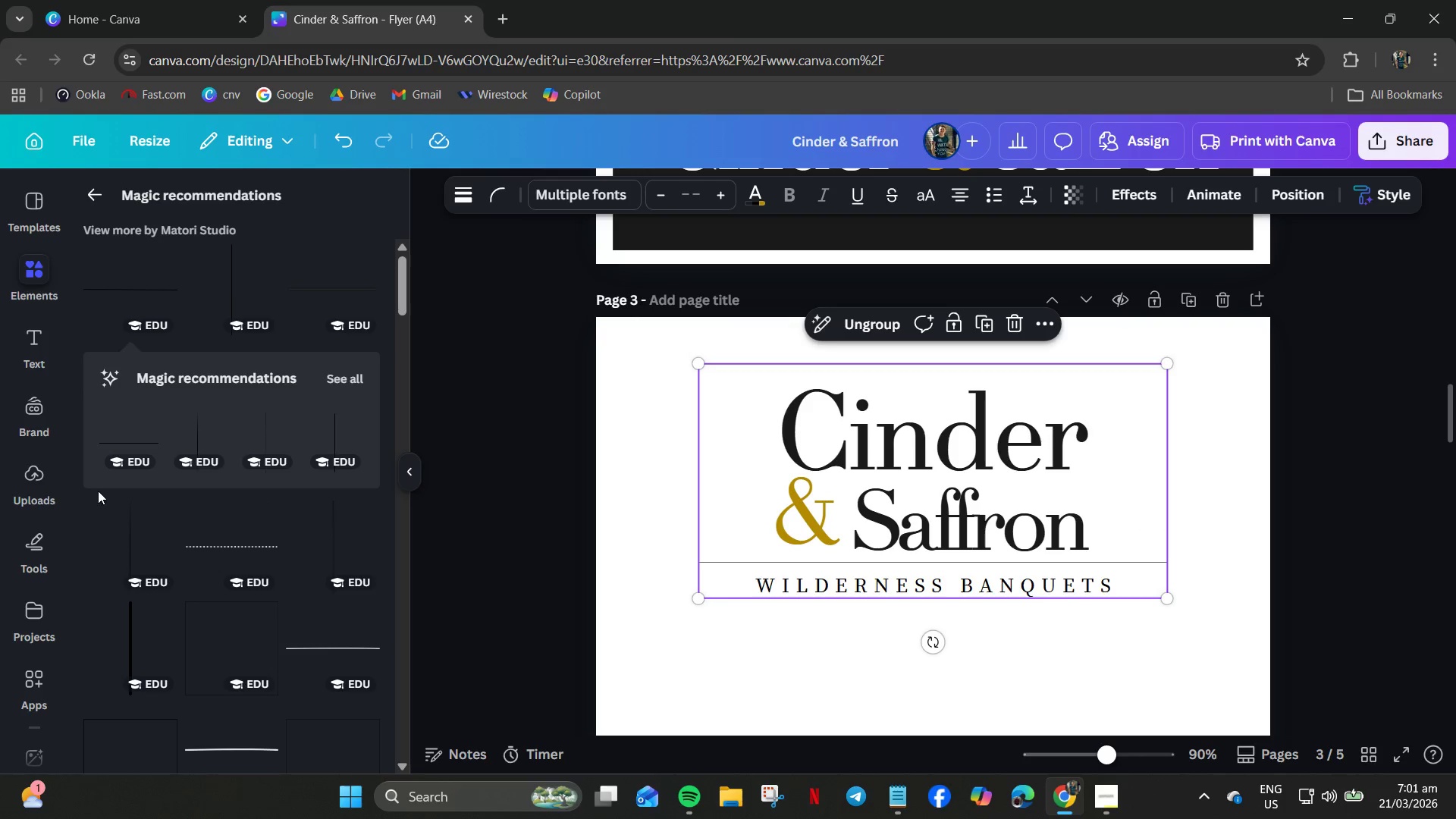 
left_click([18, 483])
 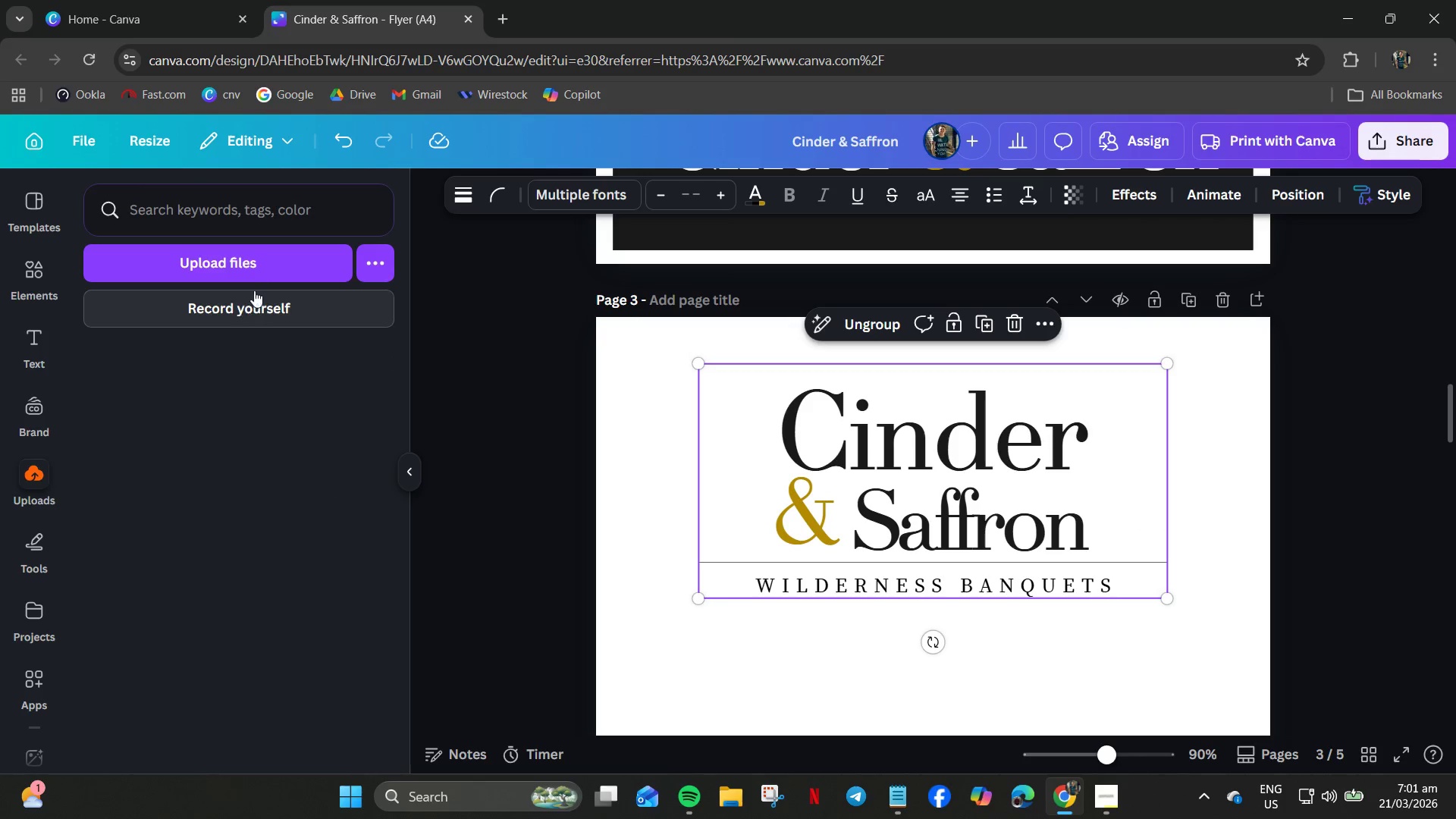 
left_click([262, 269])
 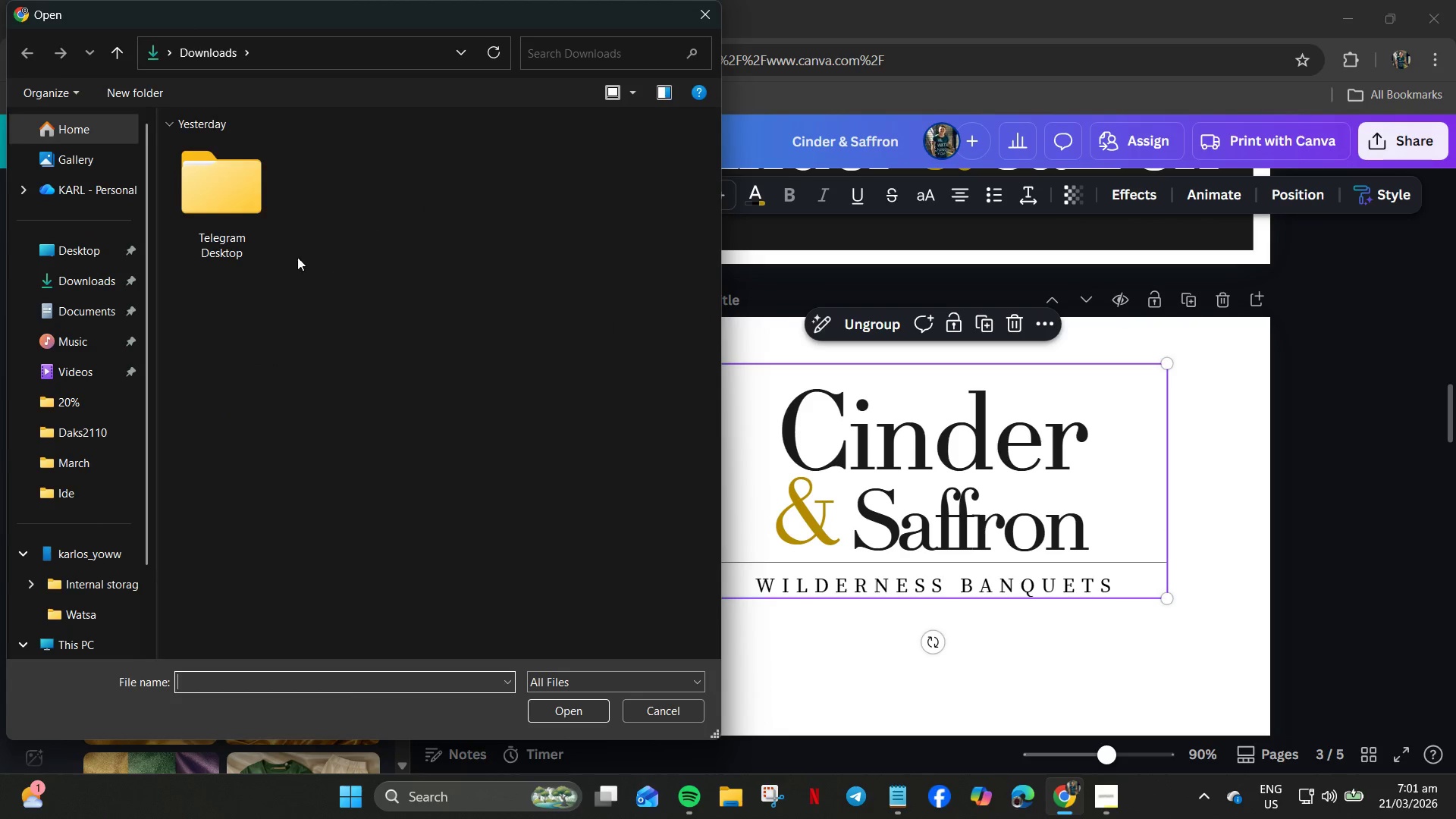 
double_click([247, 219])
 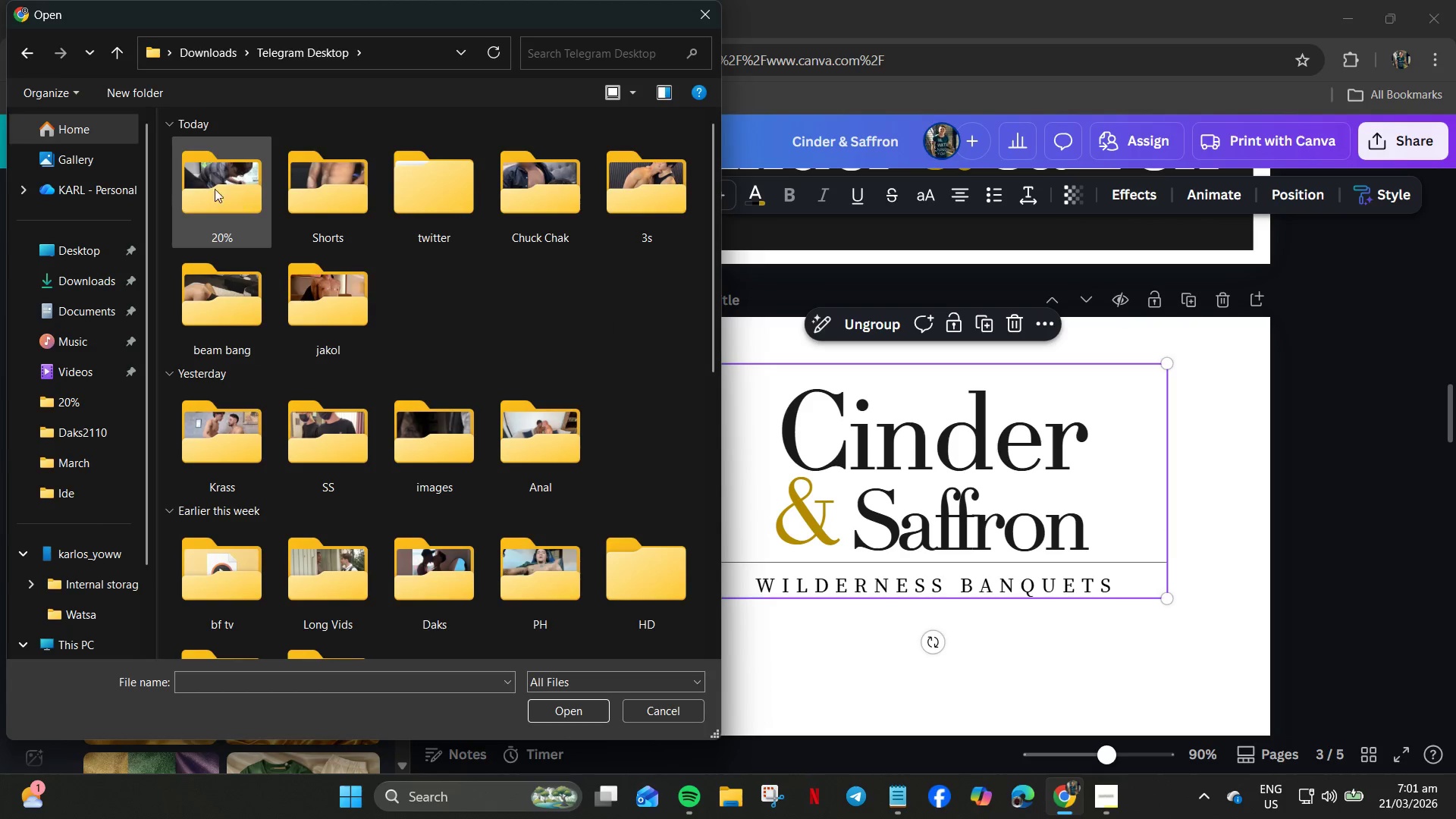 
left_click_drag(start_coordinate=[61, 234], to_coordinate=[64, 259])
 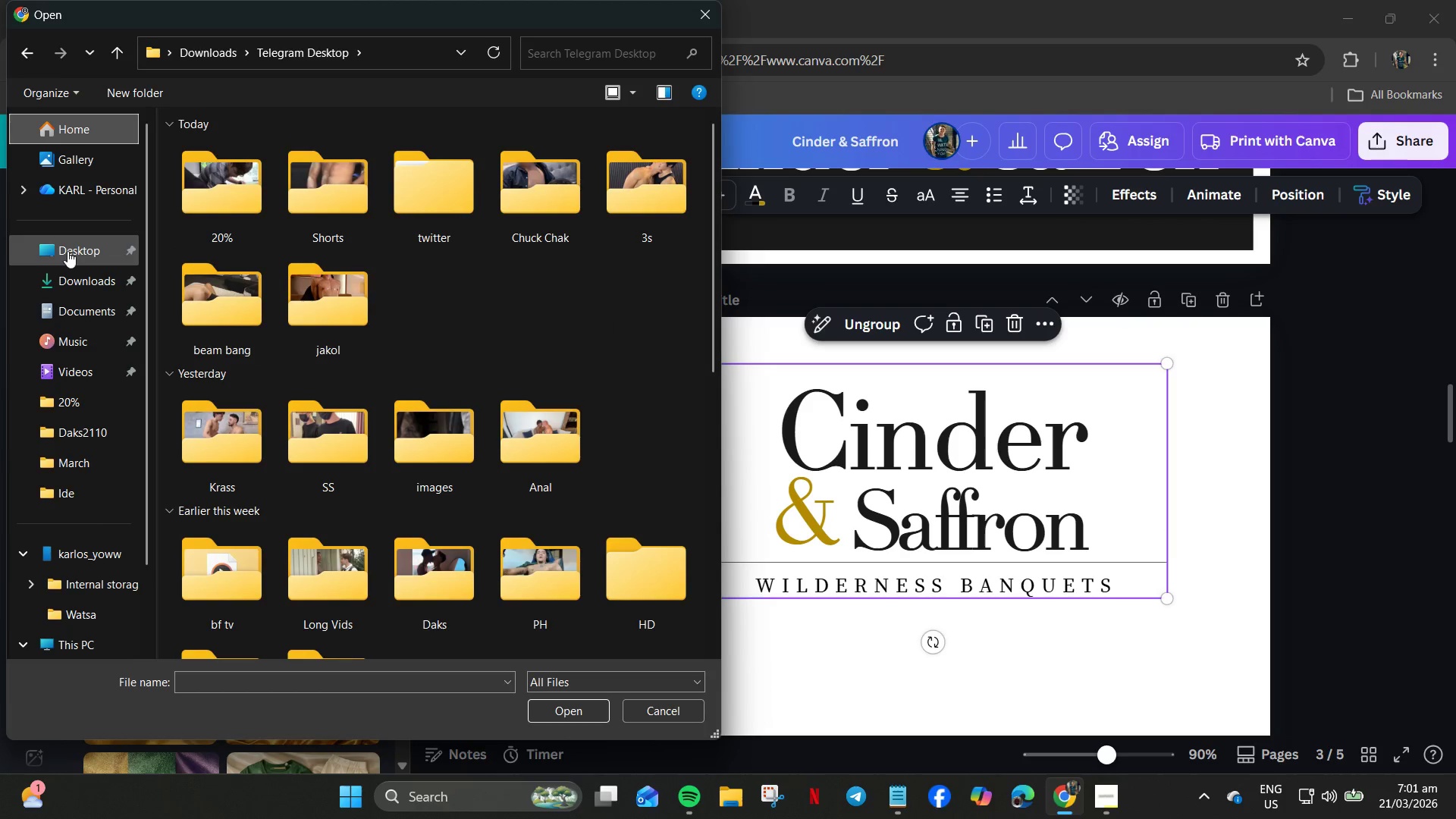 
left_click([68, 251])
 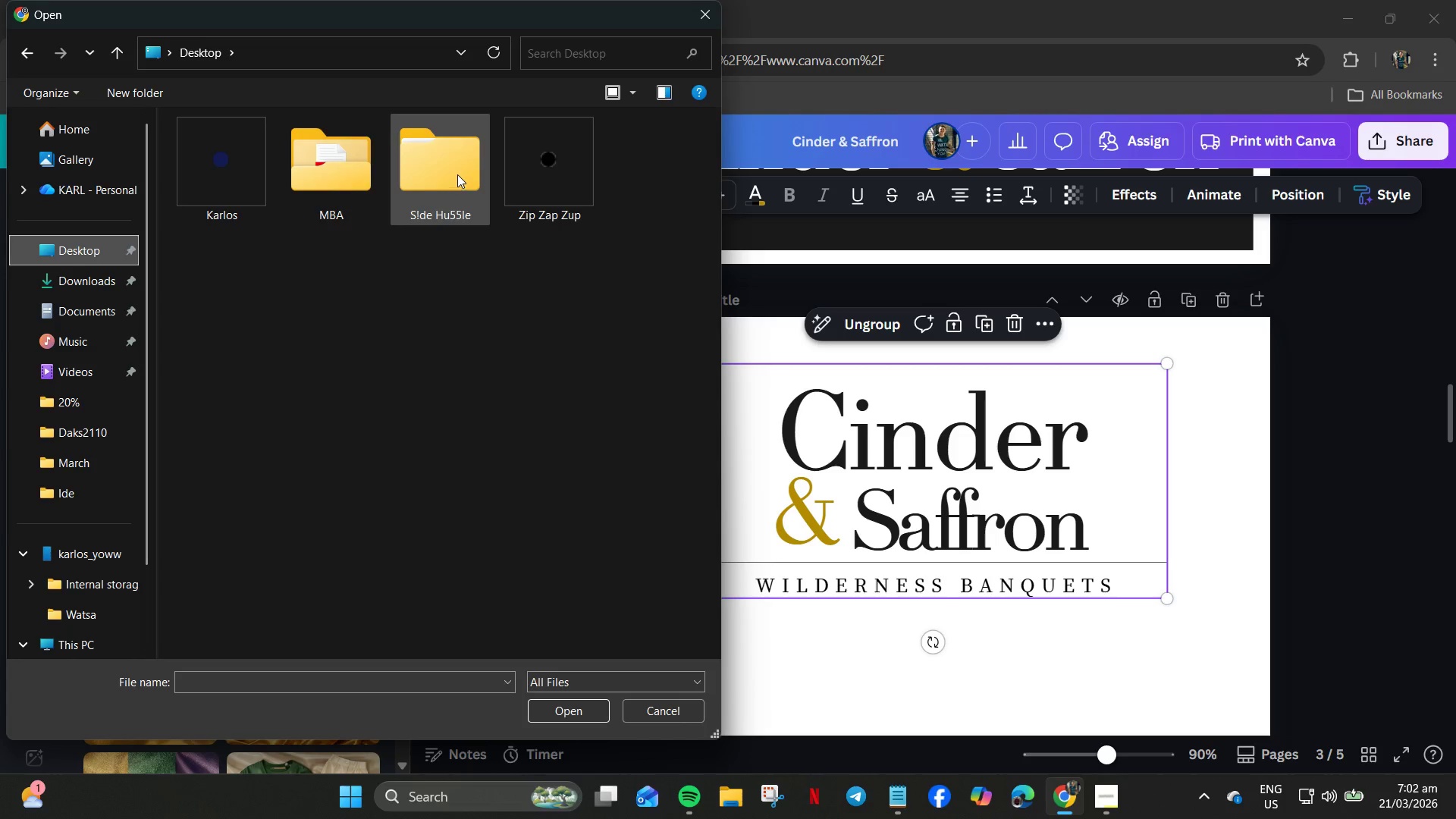 
left_click([530, 163])
 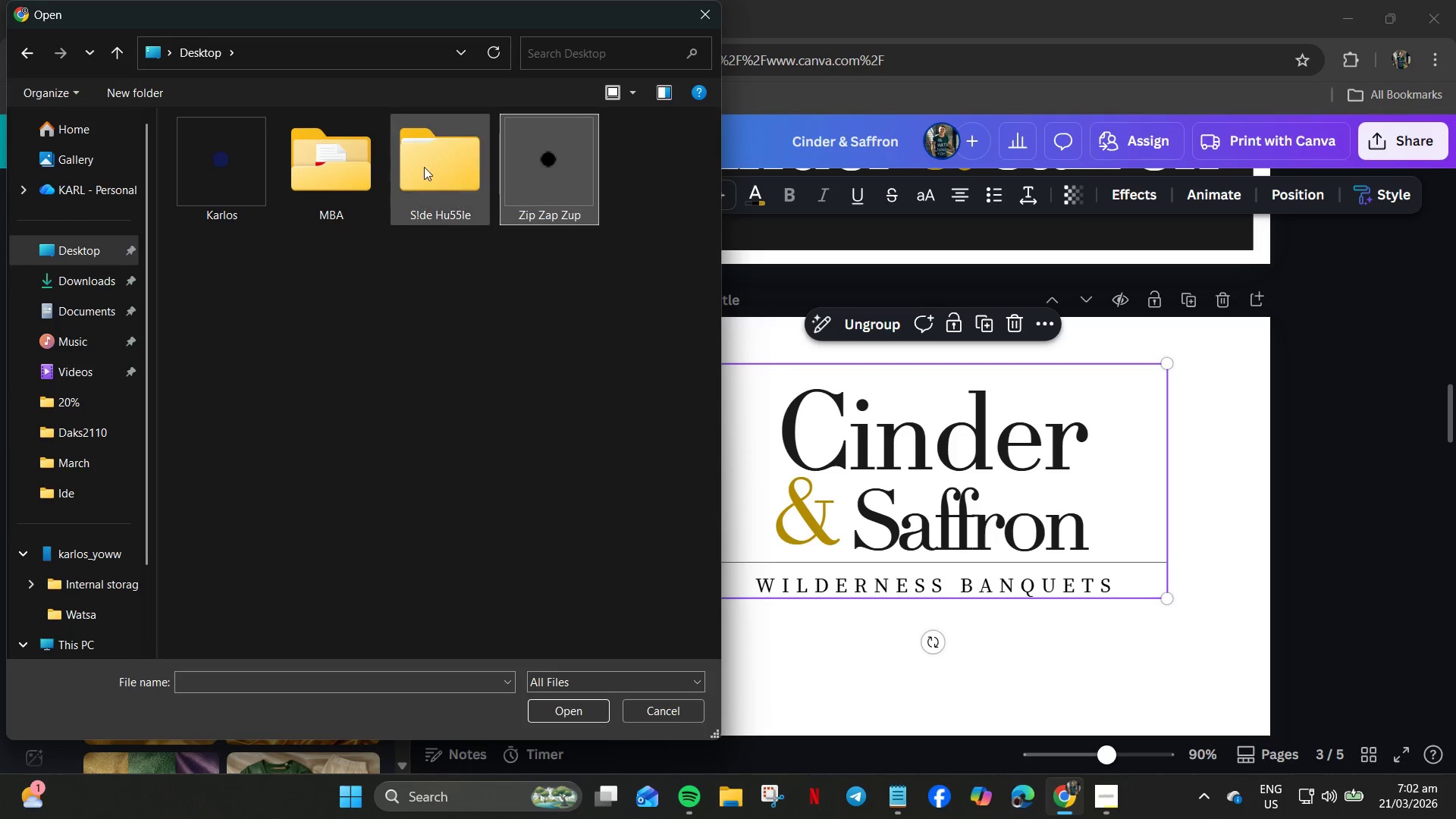 
double_click([424, 167])
 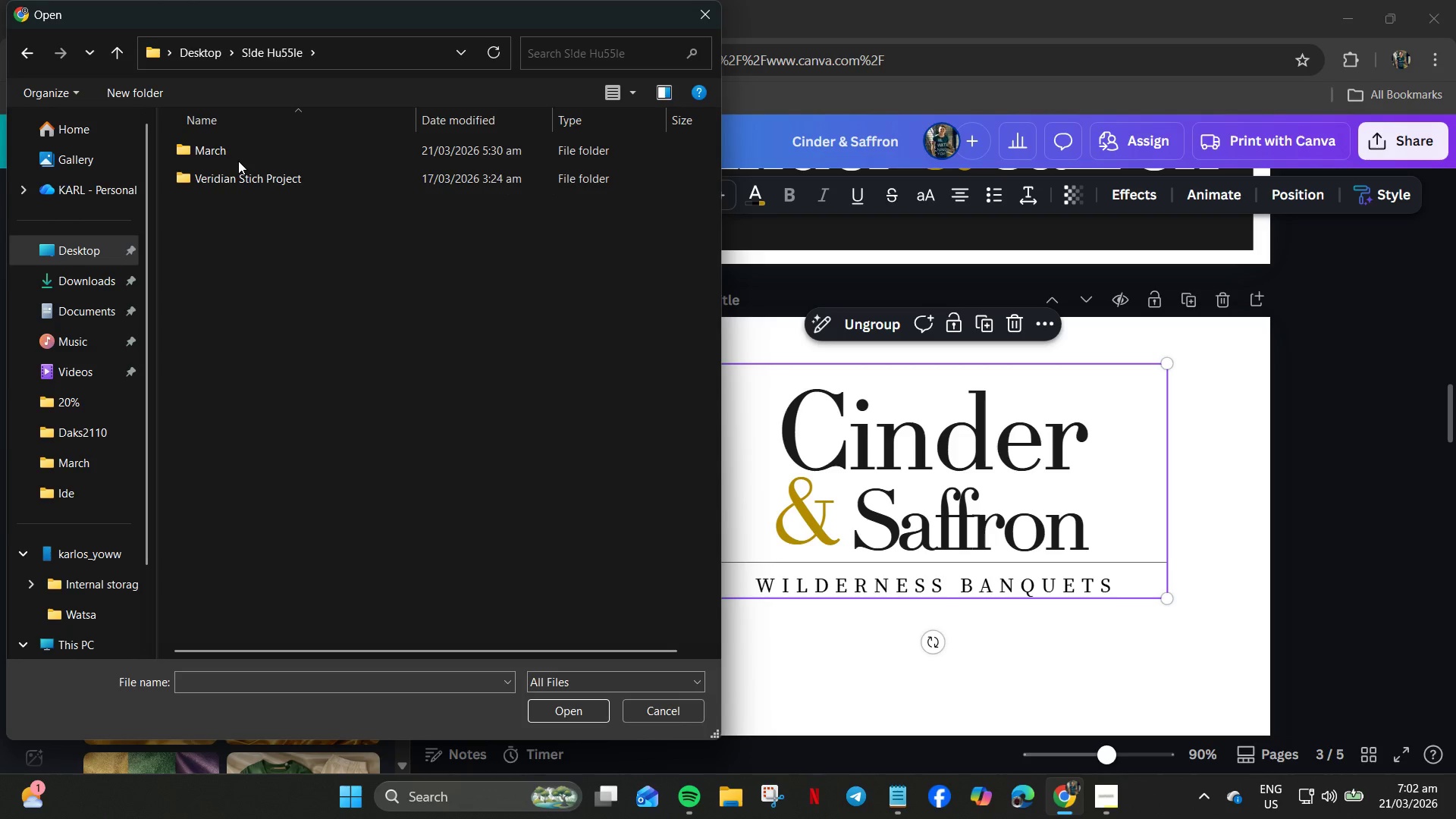 
double_click([239, 160])
 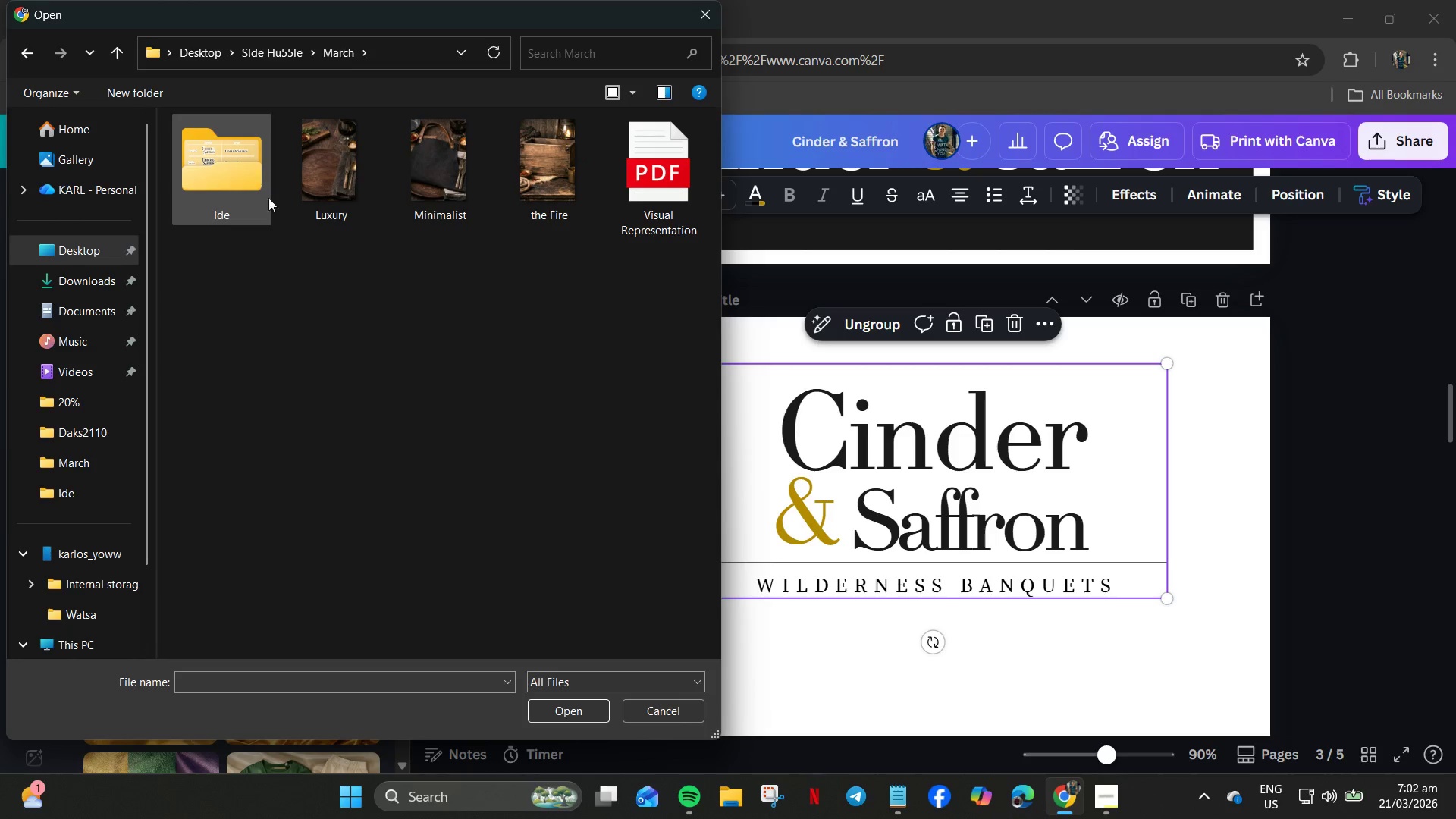 
left_click_drag(start_coordinate=[320, 307], to_coordinate=[529, 192])
 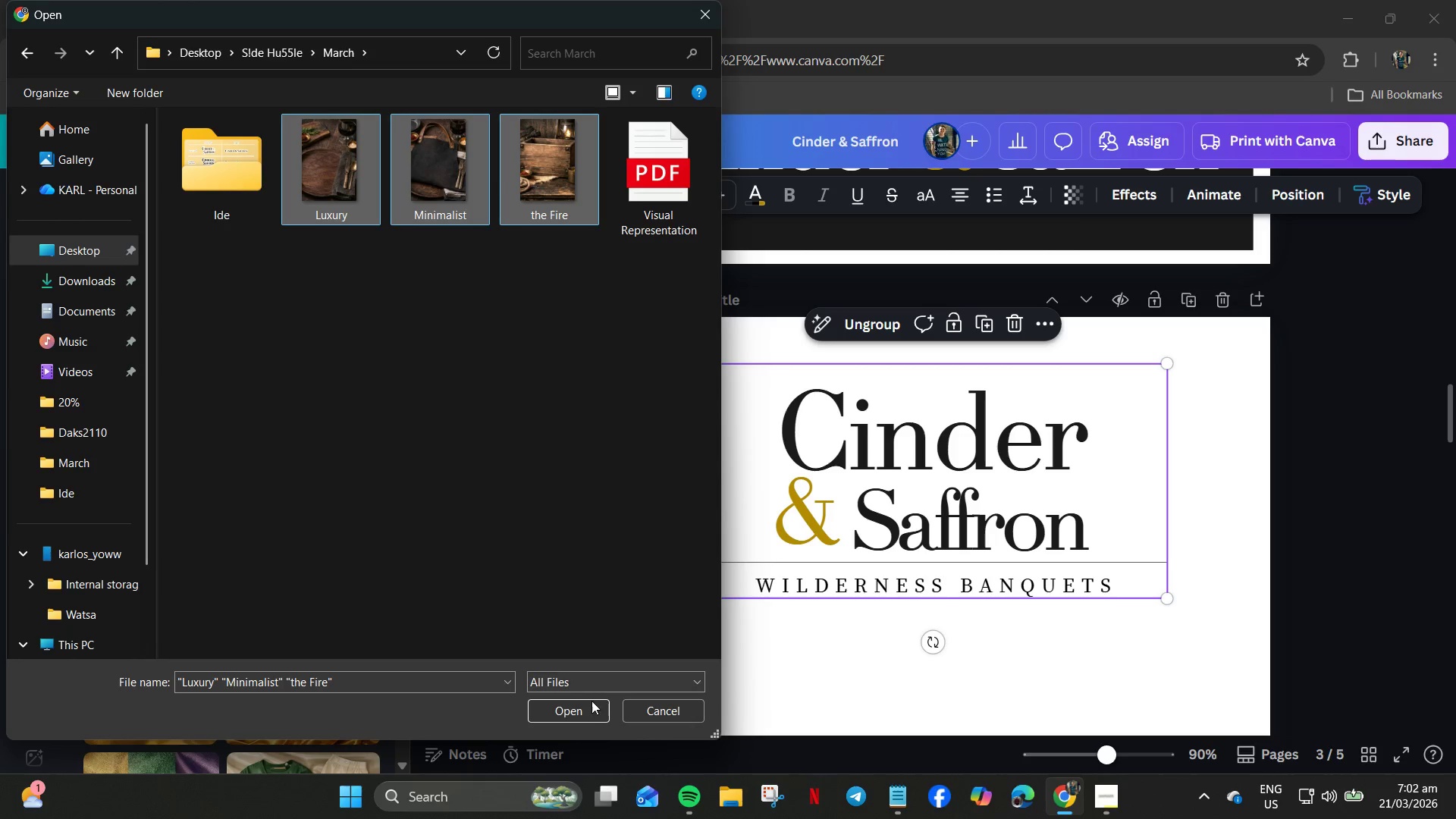 
left_click([580, 714])
 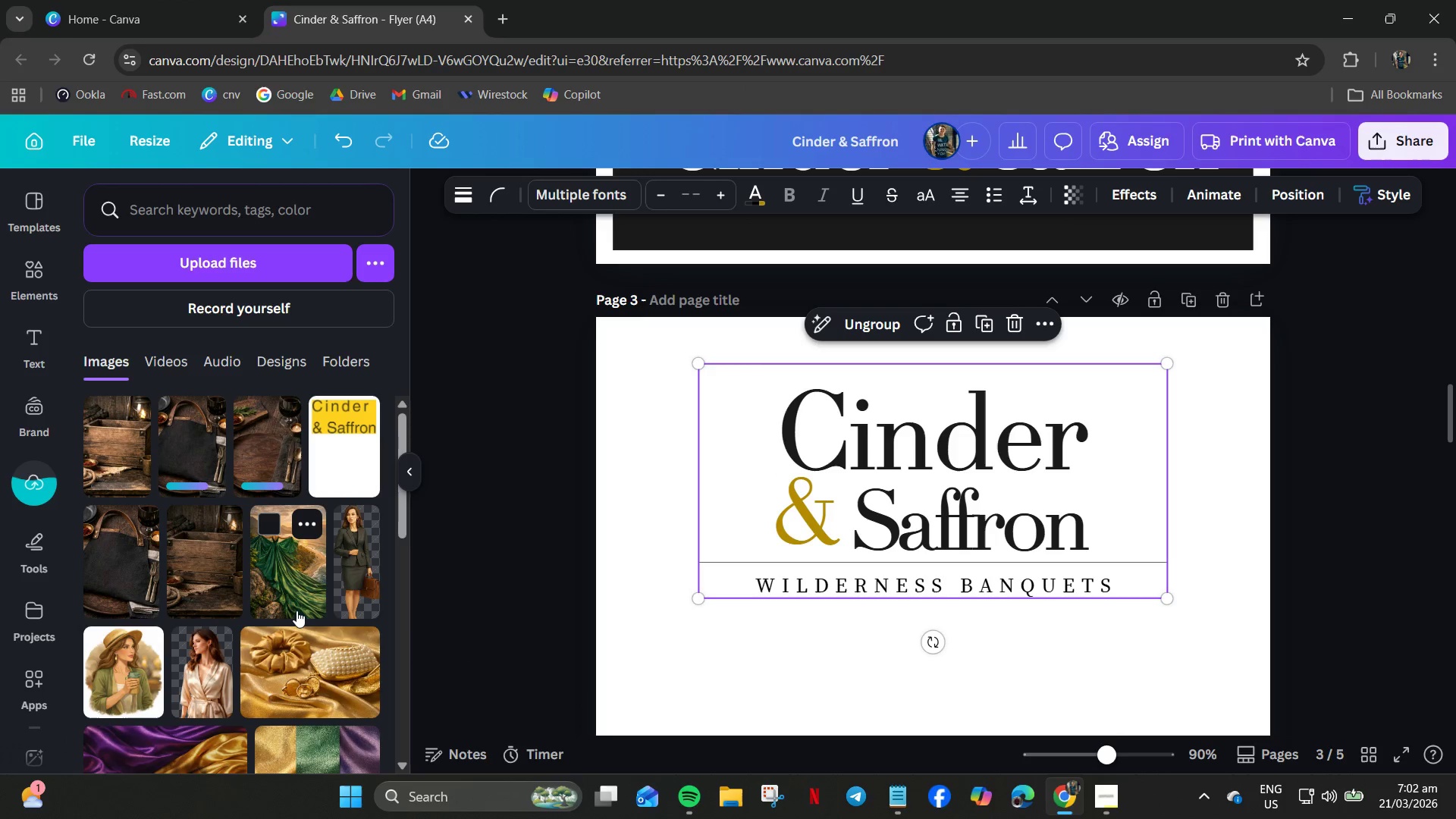 
left_click([370, 420])
 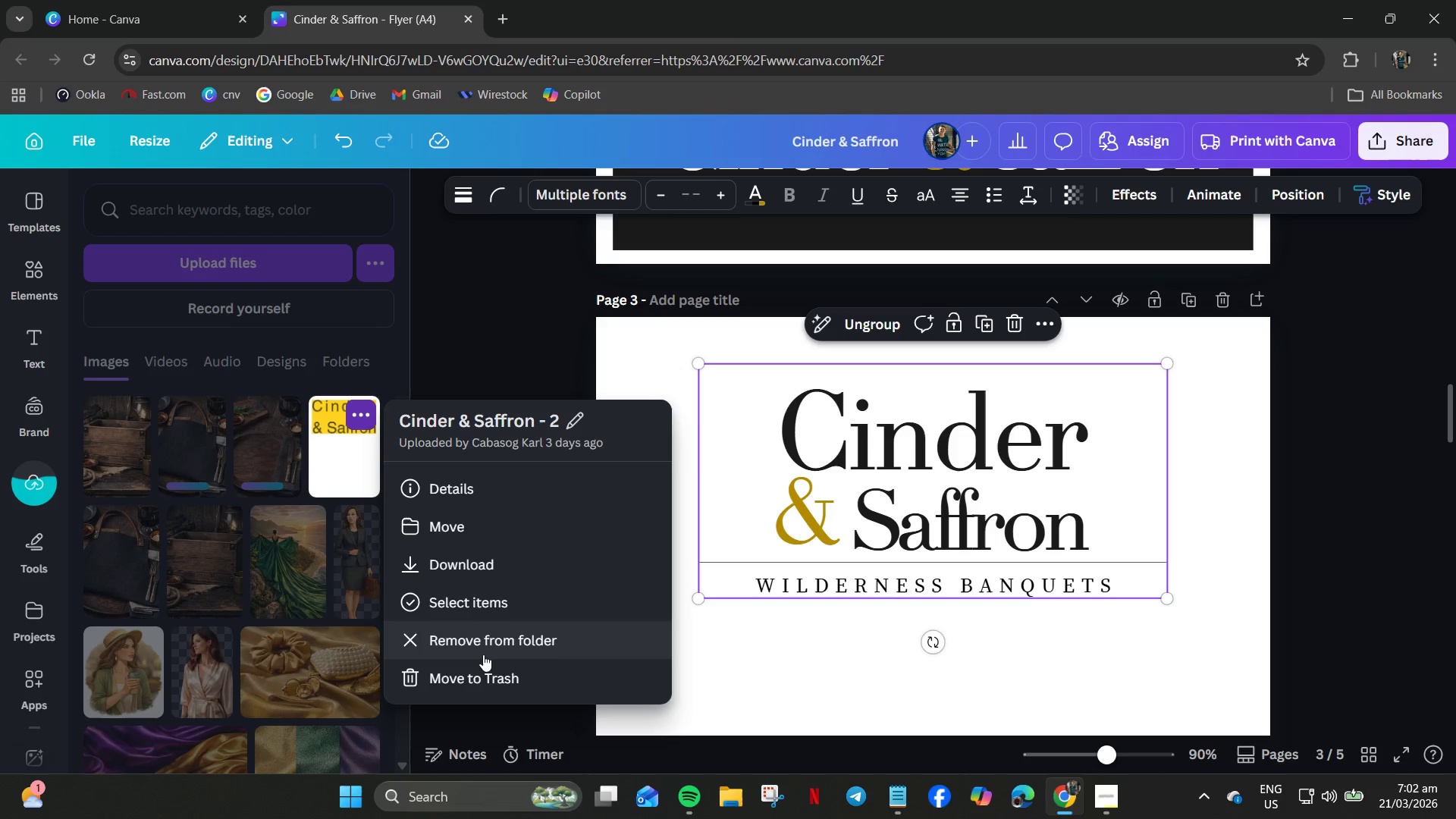 
left_click([475, 673])
 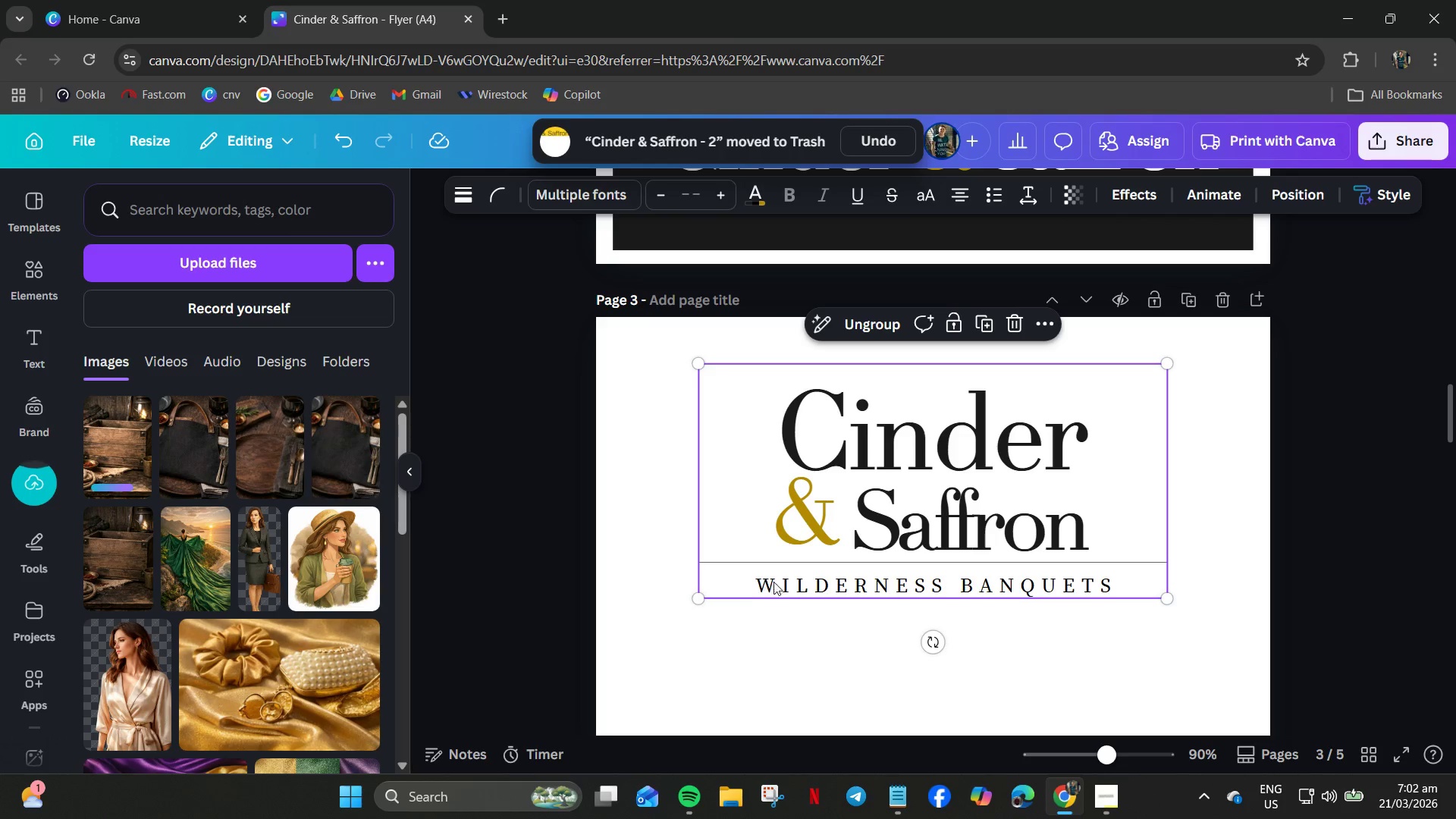 
scroll: coordinate [963, 530], scroll_direction: none, amount: 0.0
 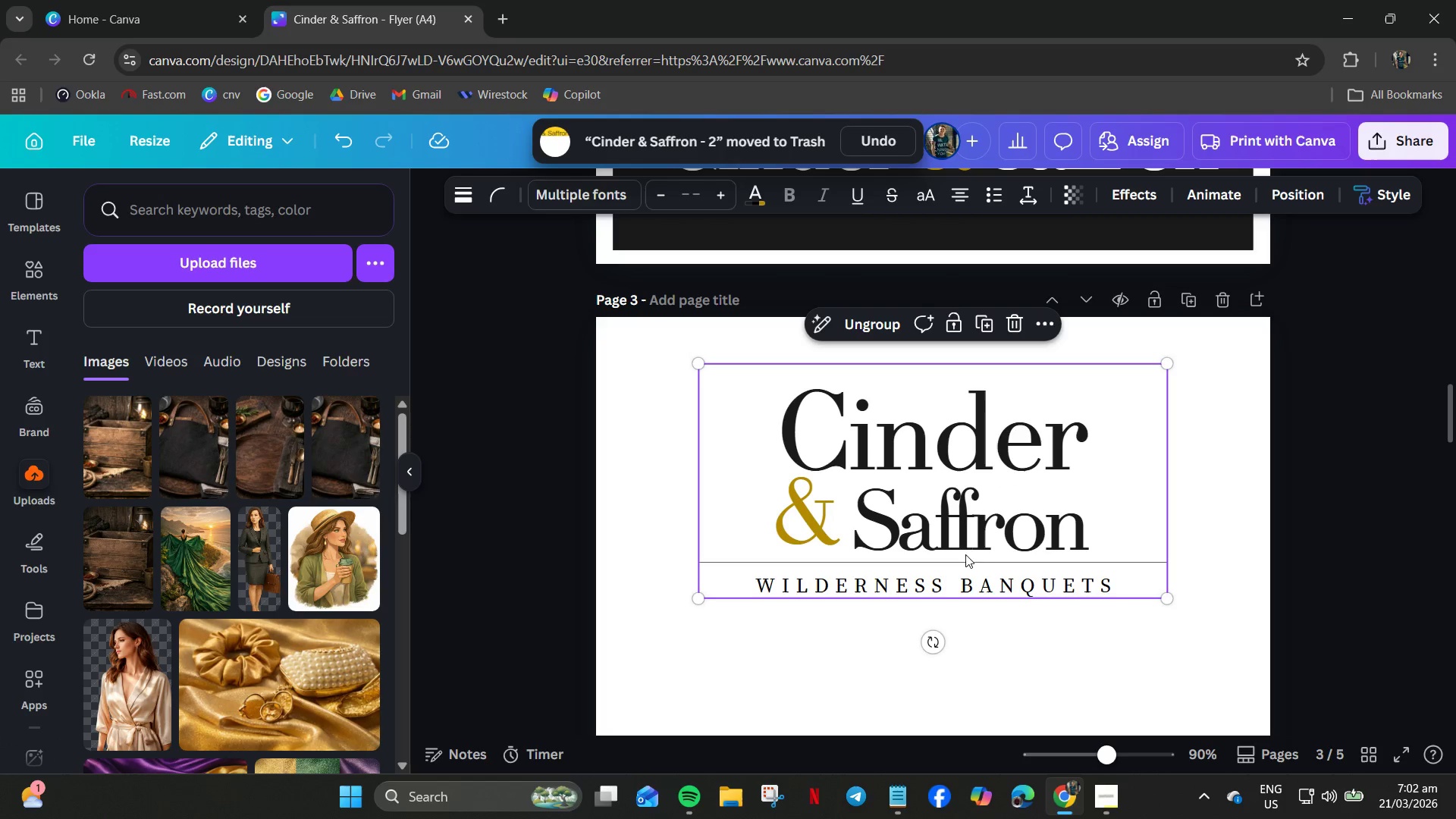 
hold_key(key=ControlLeft, duration=0.47)
scroll: coordinate [946, 570], scroll_direction: down, amount: 2.0
 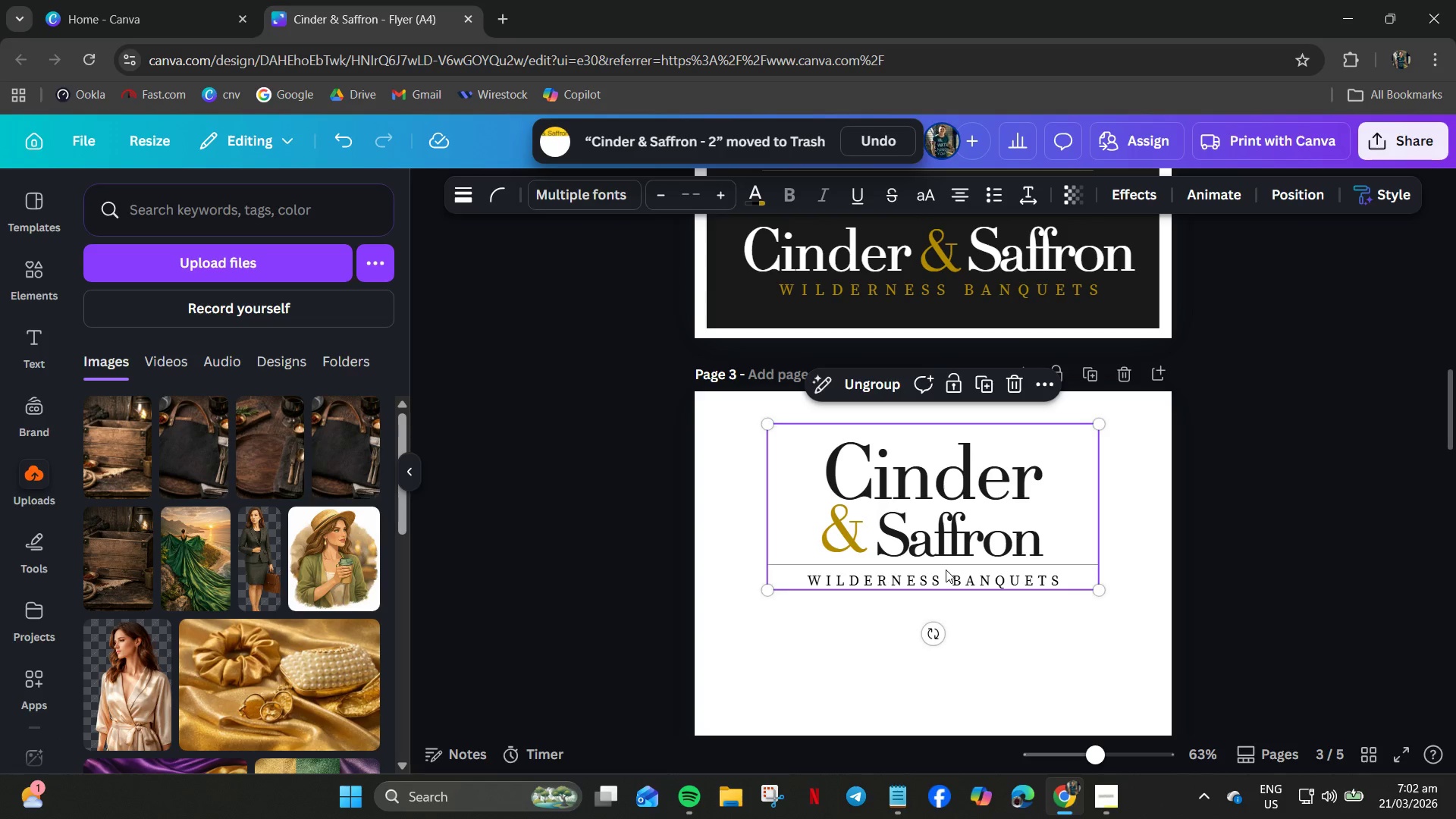 
left_click_drag(start_coordinate=[946, 570], to_coordinate=[855, 566])
 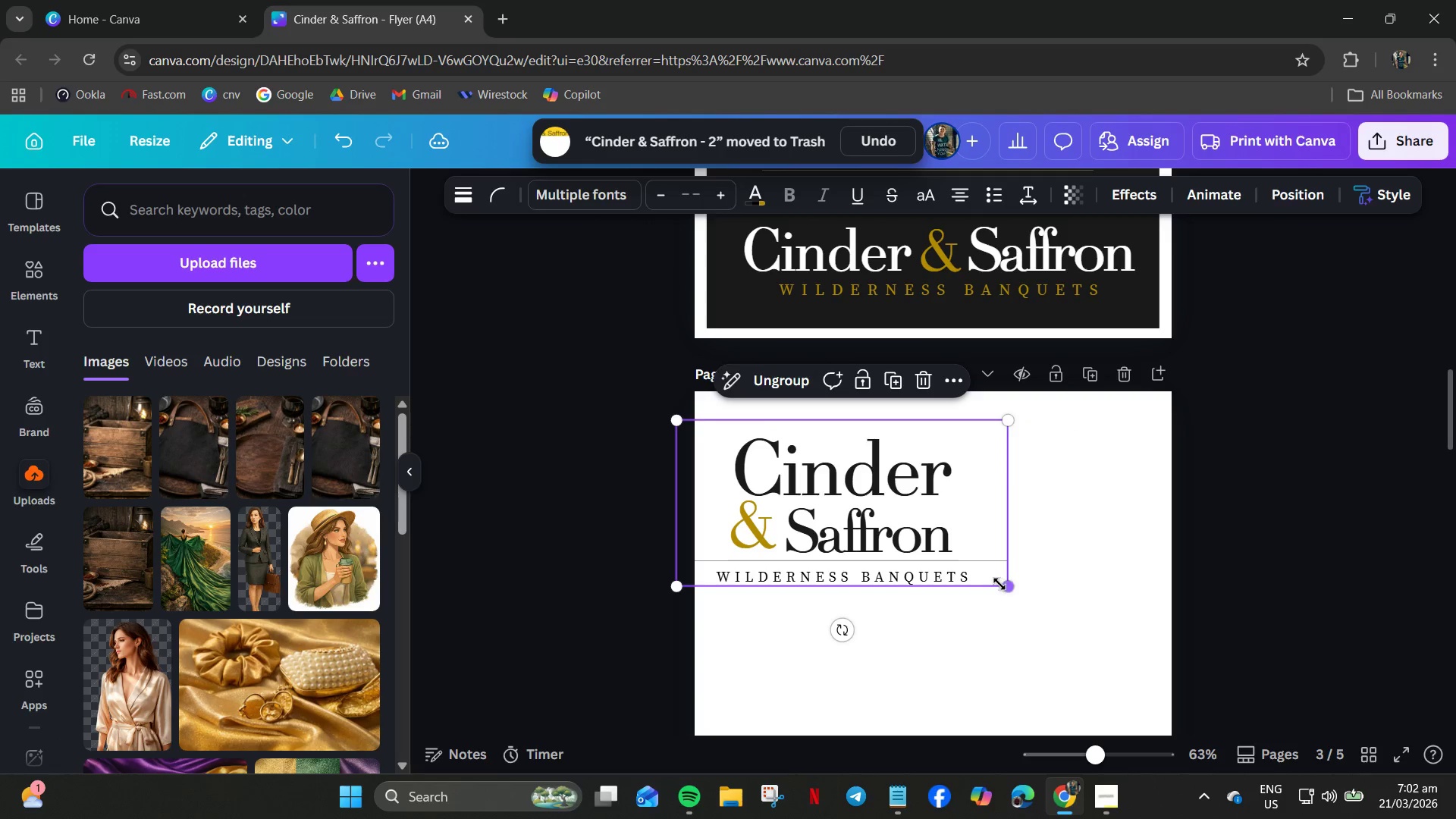 
left_click_drag(start_coordinate=[1004, 584], to_coordinate=[1182, 733])
 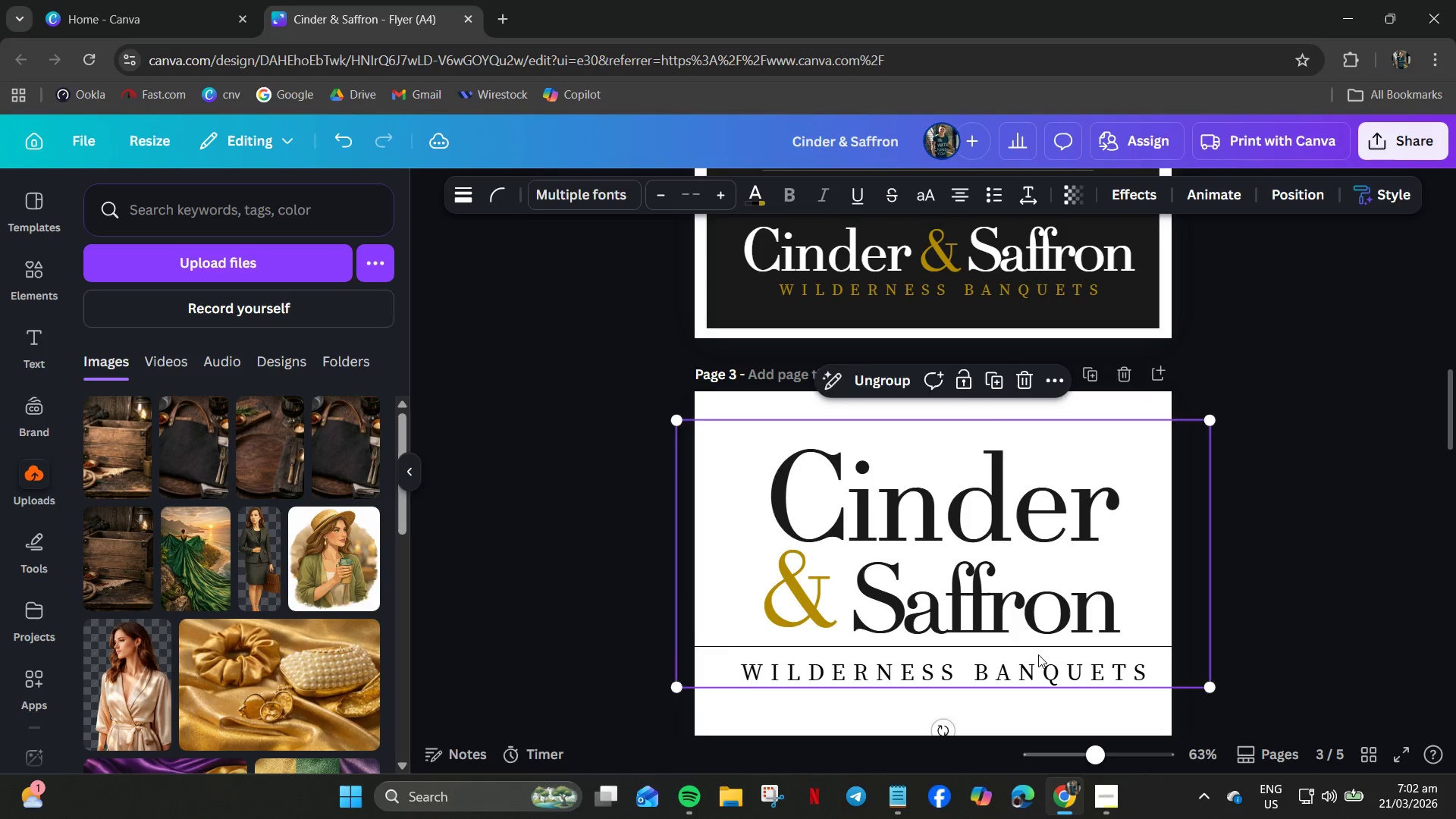 
left_click_drag(start_coordinate=[1038, 654], to_coordinate=[1012, 624])
 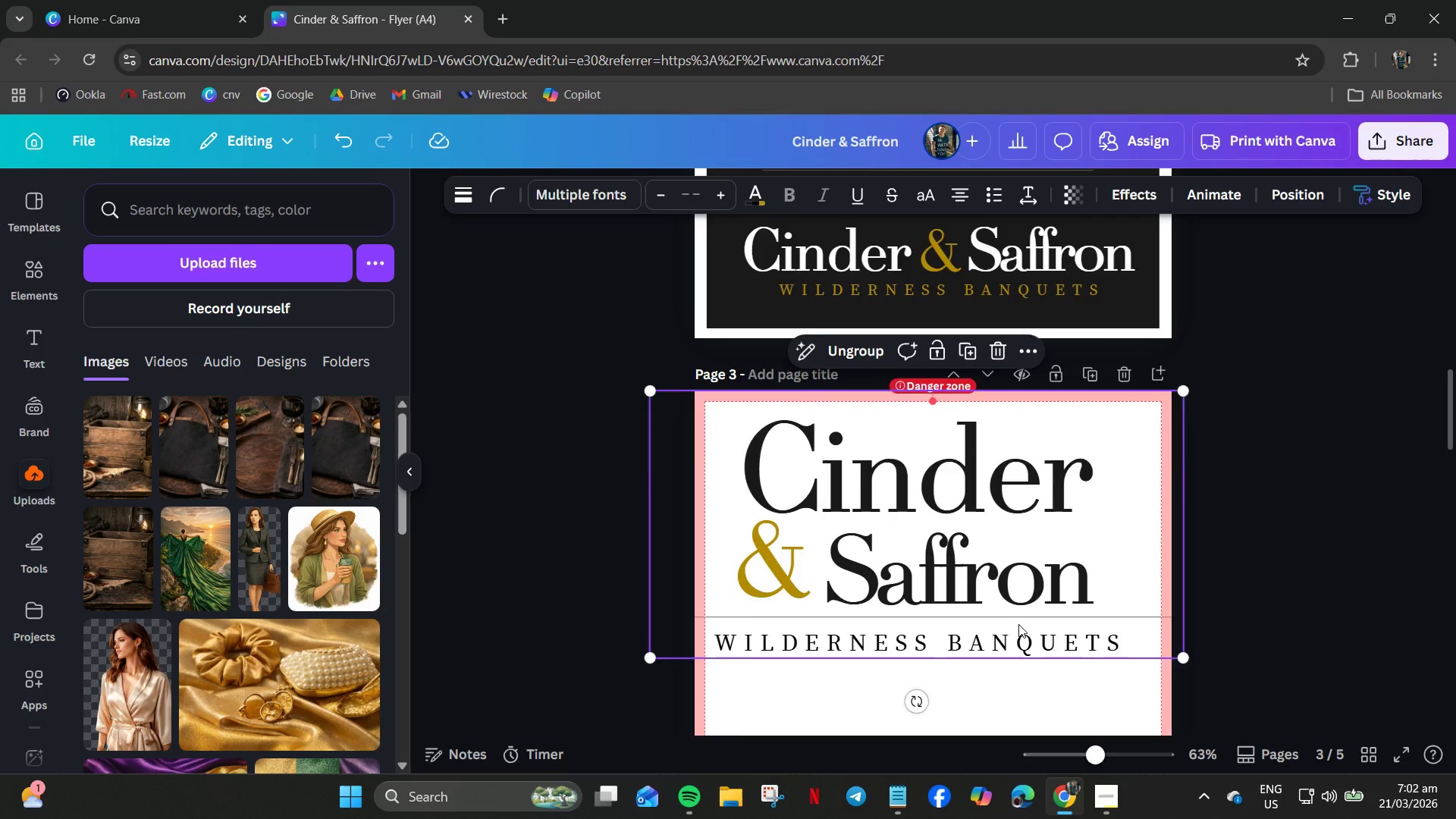 
scroll: coordinate [1018, 624], scroll_direction: up, amount: 1.0
 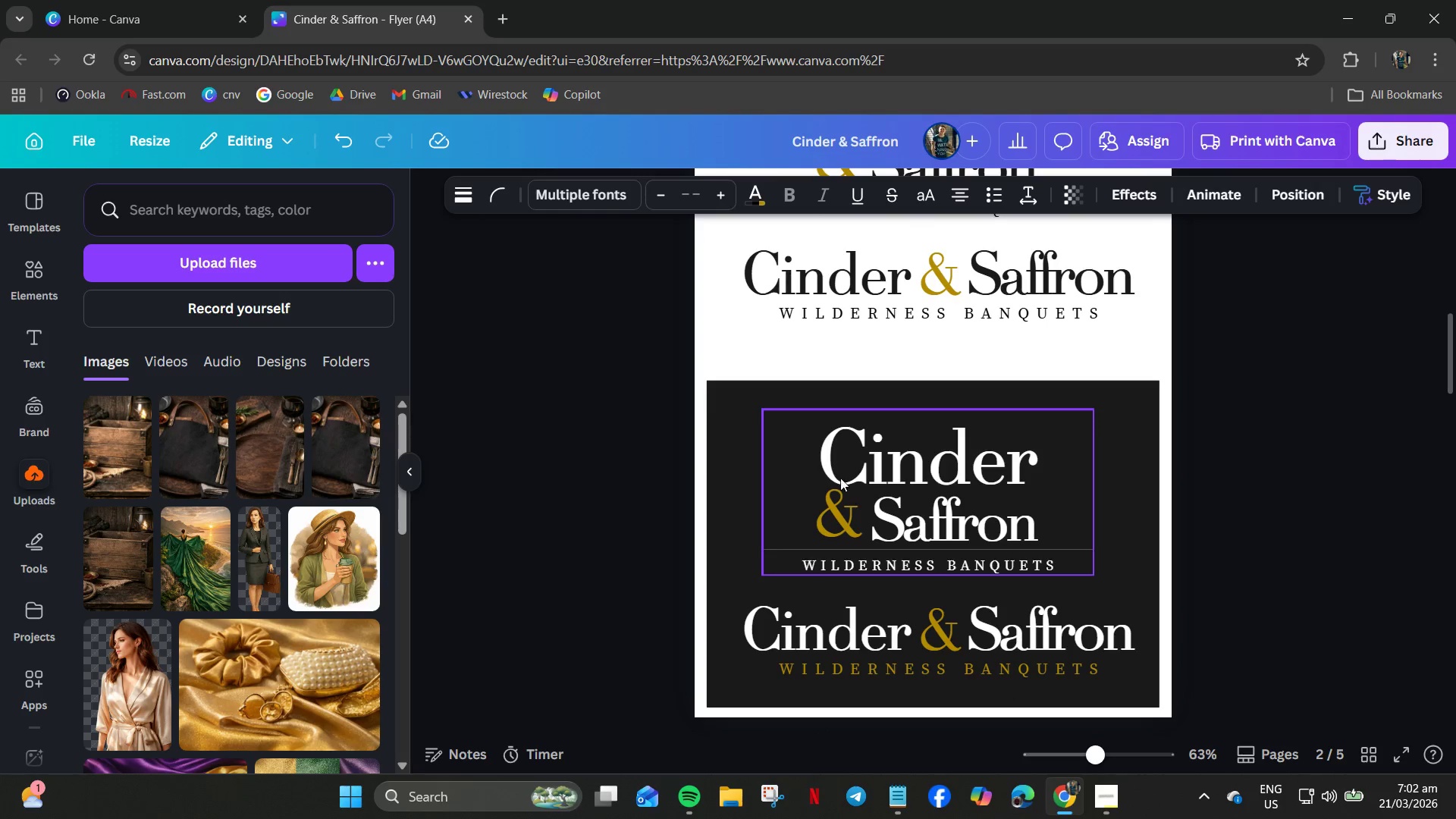 
scroll: coordinate [883, 513], scroll_direction: down, amount: 3.0
 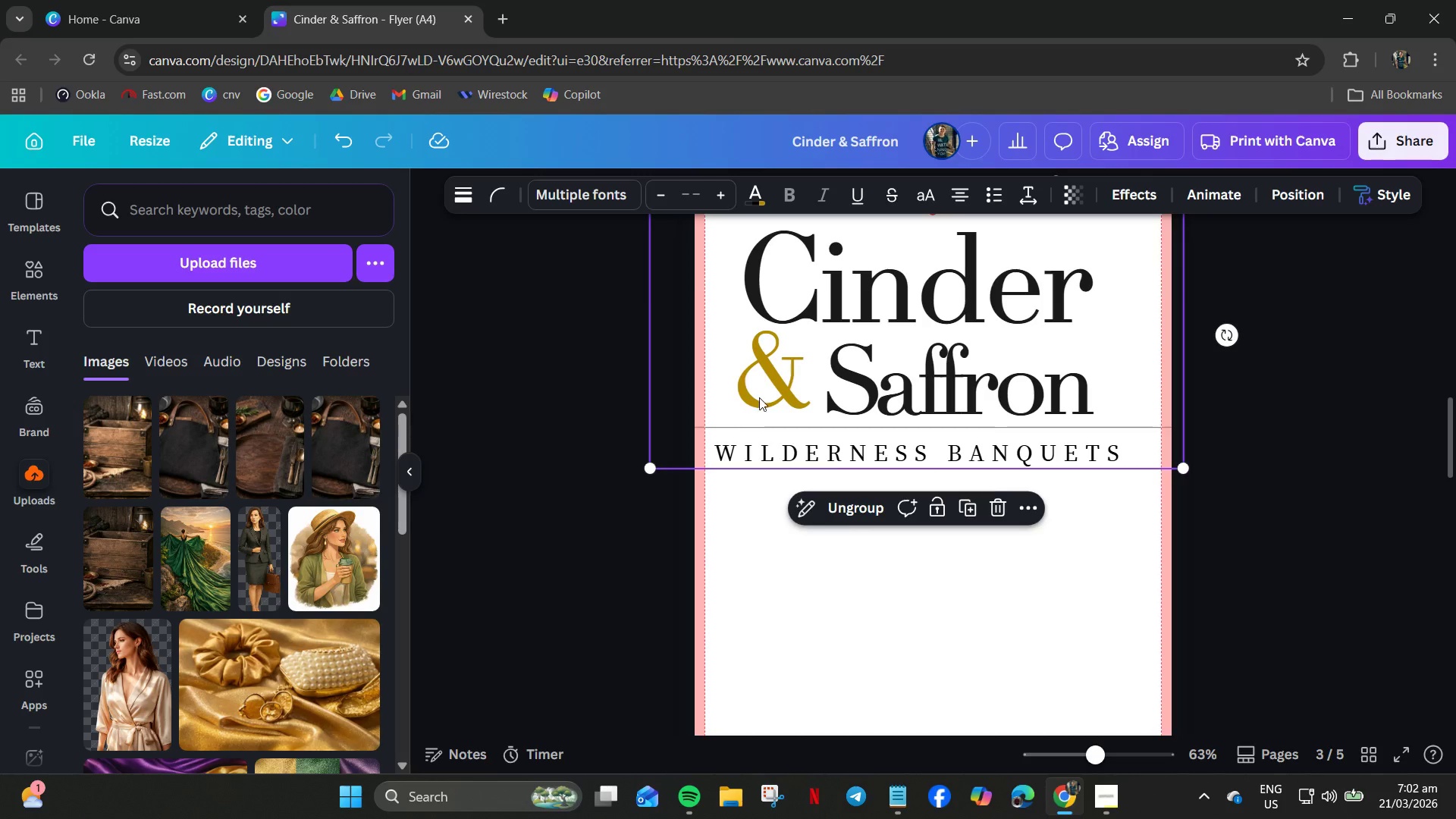 
scroll: coordinate [759, 395], scroll_direction: up, amount: 2.0
 